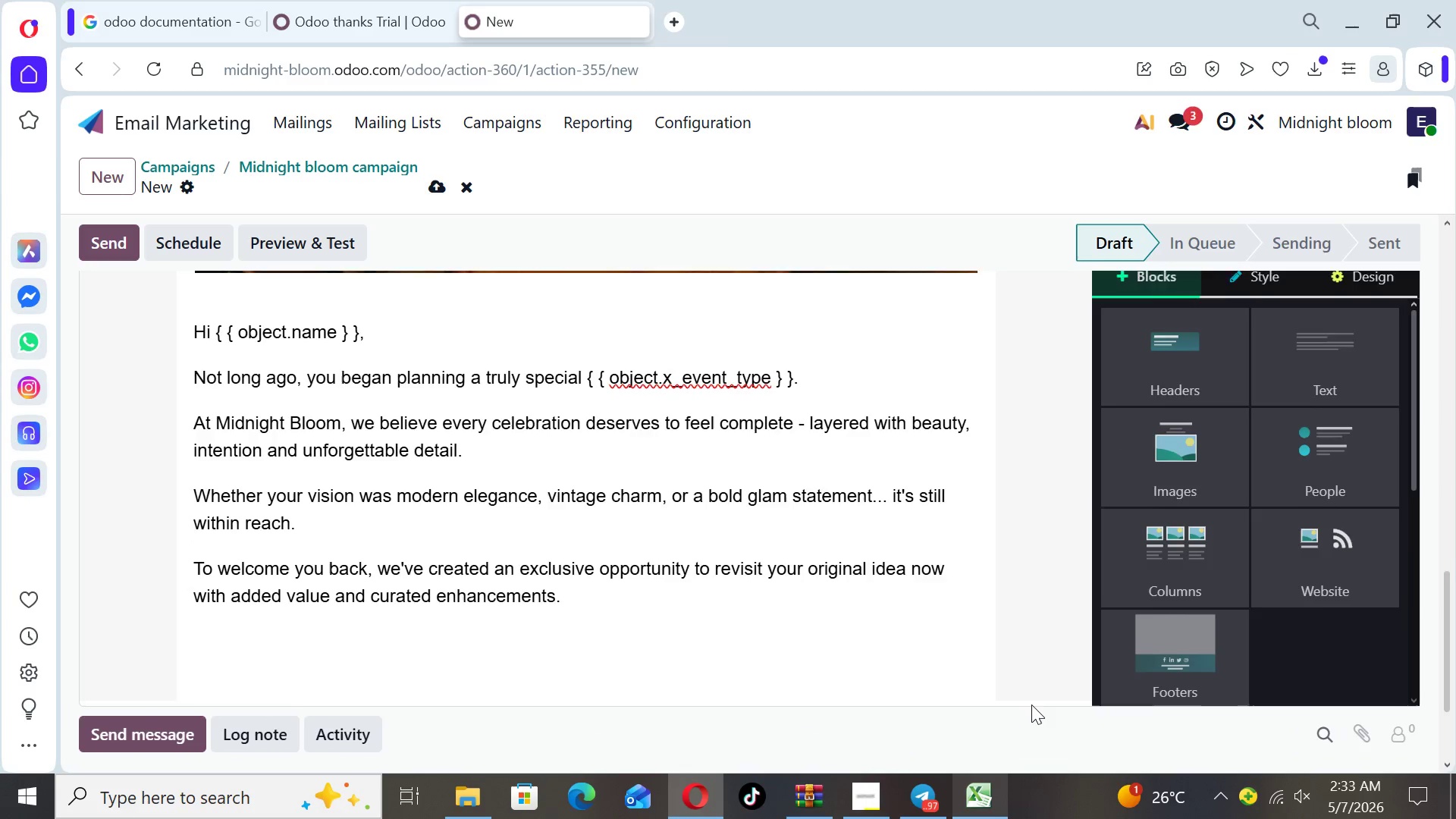 
key(ArrowDown)
 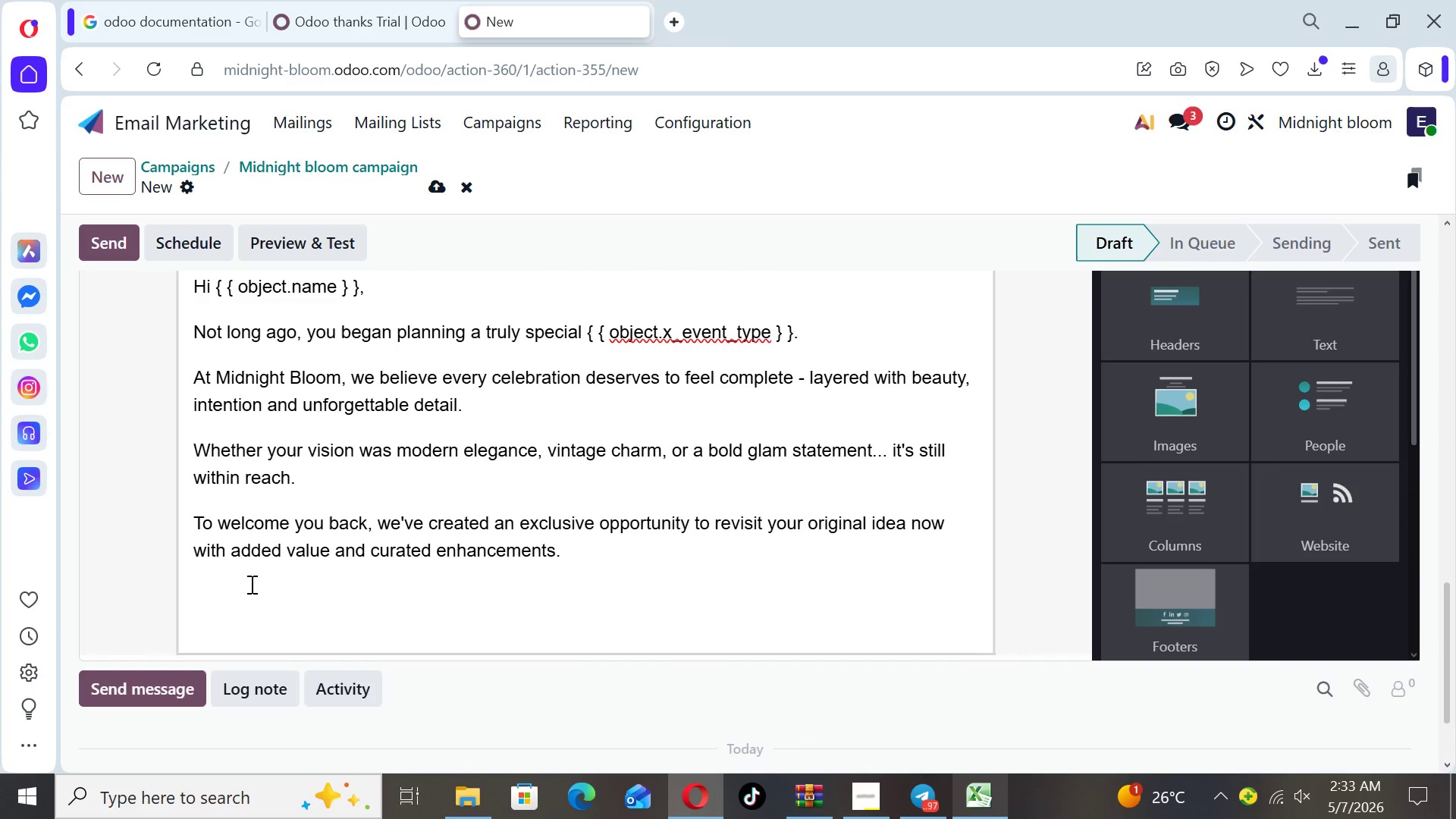 
left_click([245, 584])
 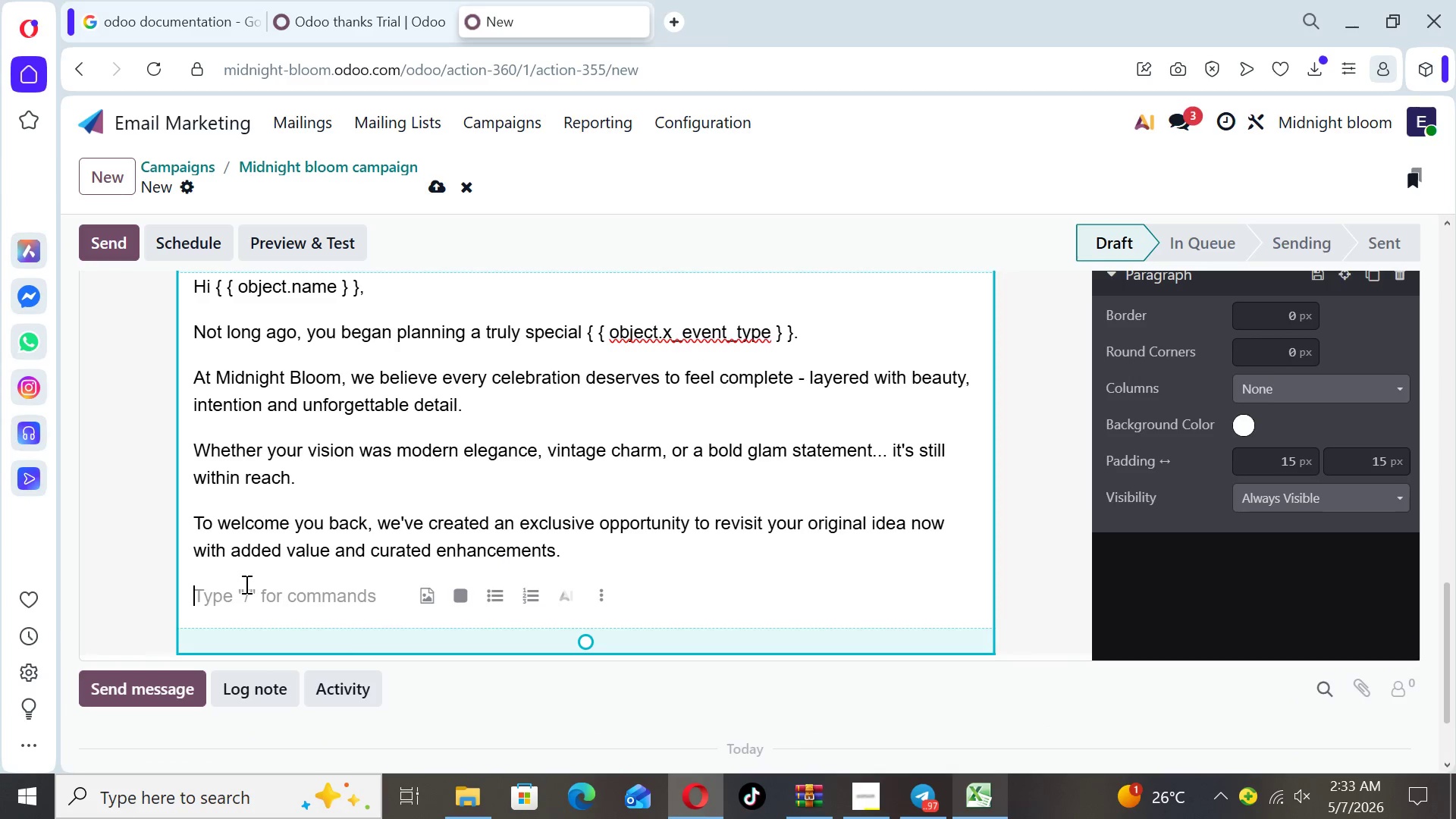 
type(Let's bring your celebration to lo)
key(Backspace)
type(ife.)
 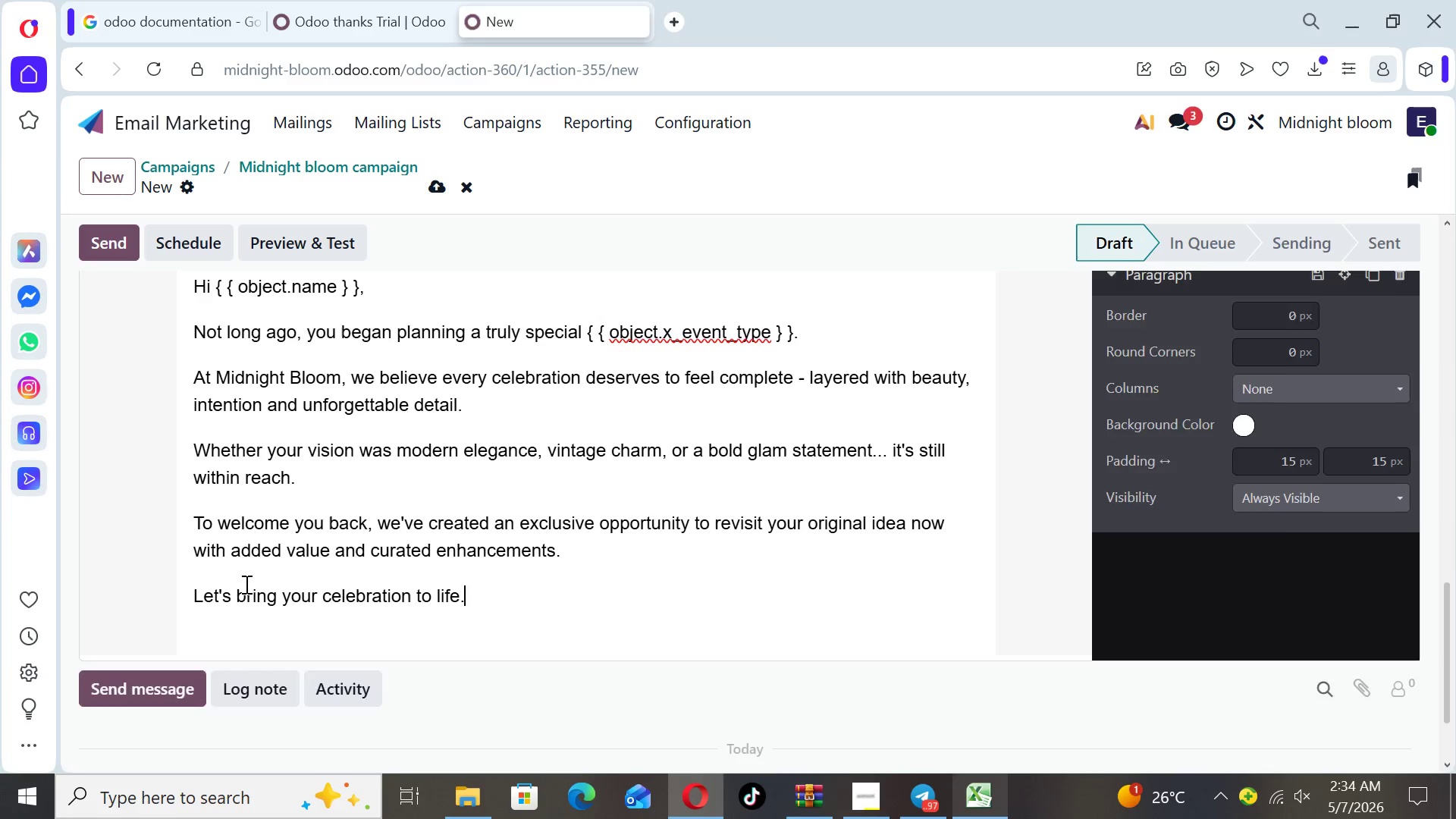 
key(Enter)
 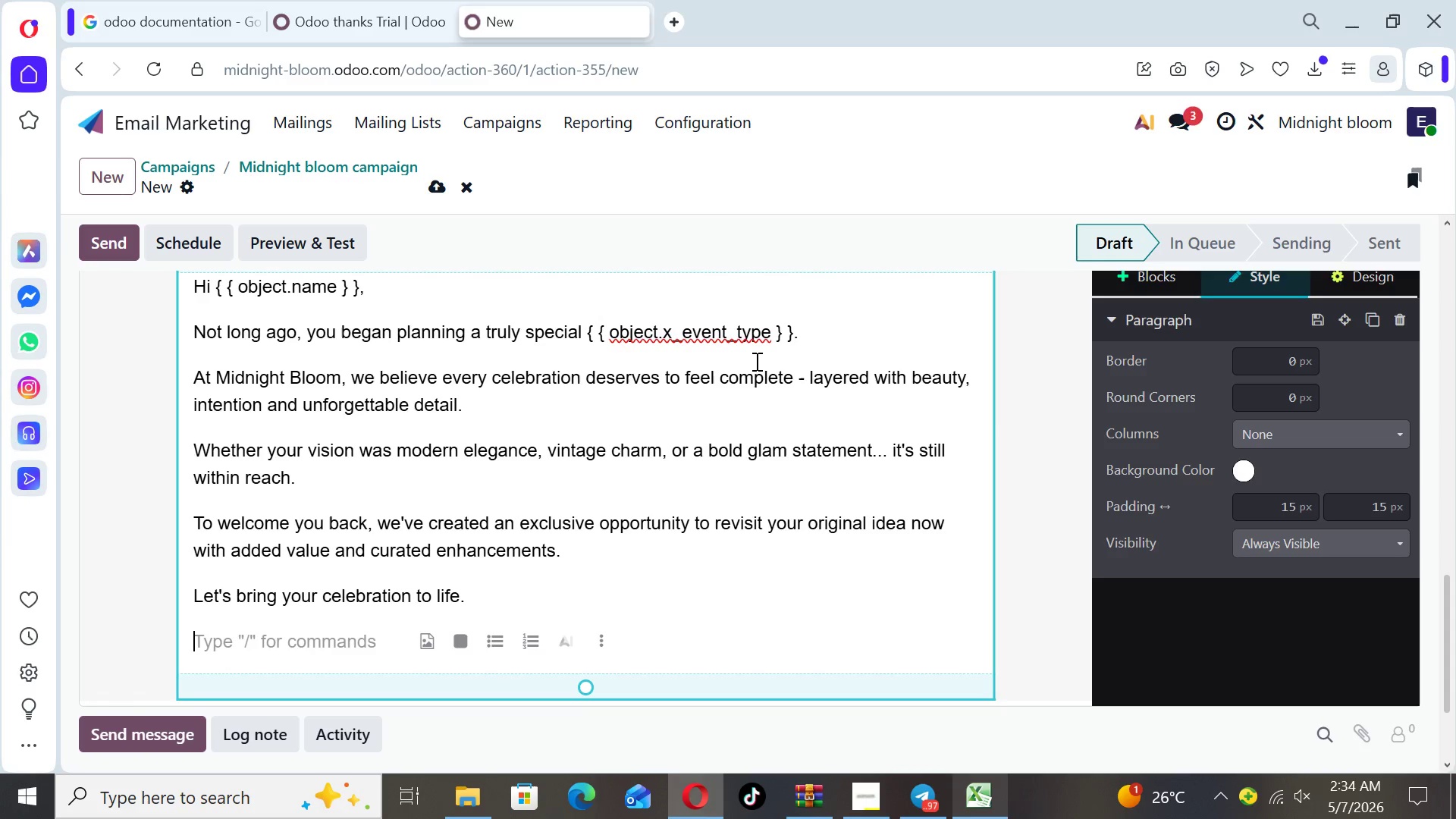 
left_click([1149, 281])
 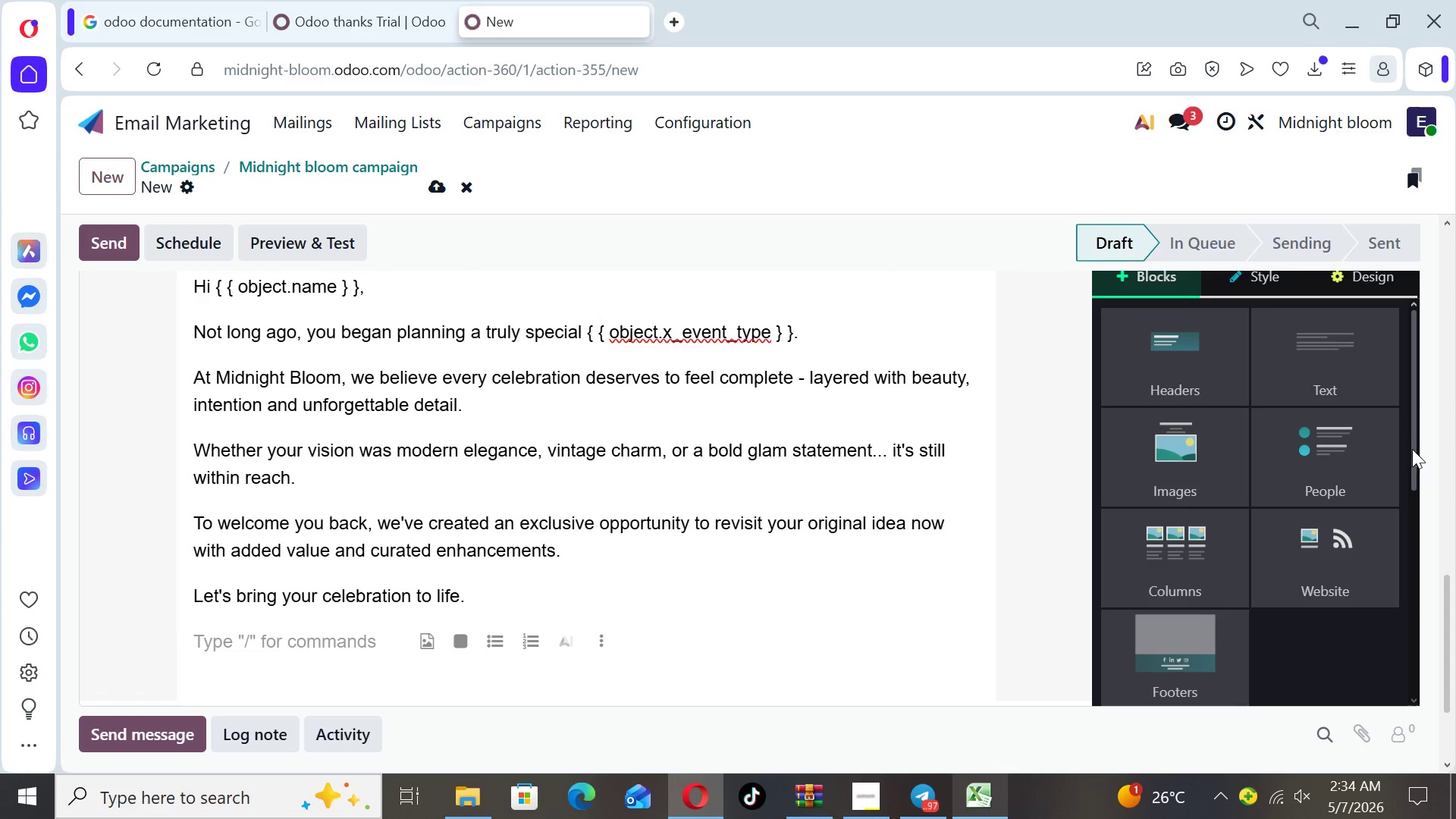 
left_click_drag(start_coordinate=[1418, 455], to_coordinate=[1426, 636])
 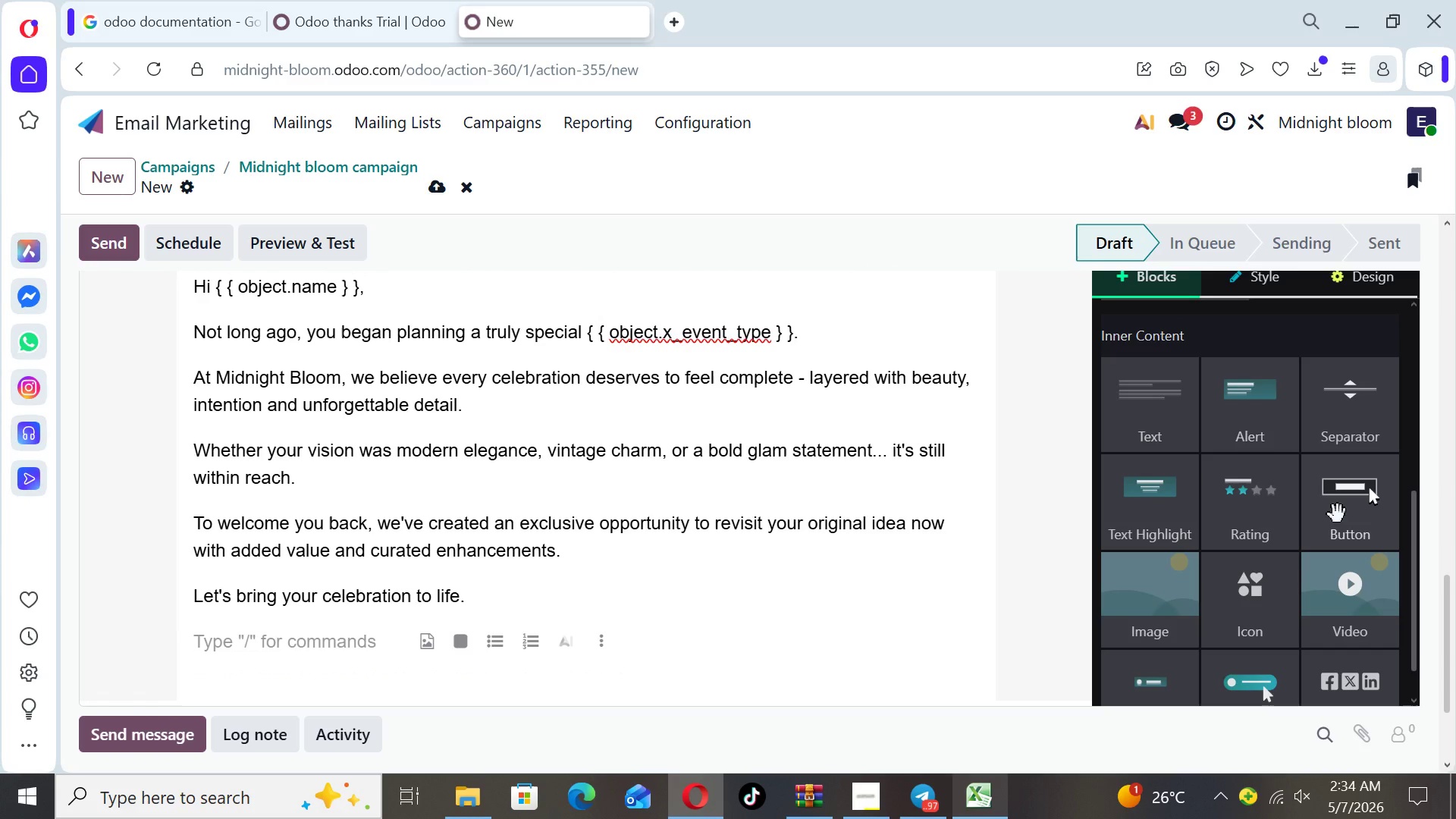 
left_click_drag(start_coordinate=[1338, 514], to_coordinate=[712, 632])
 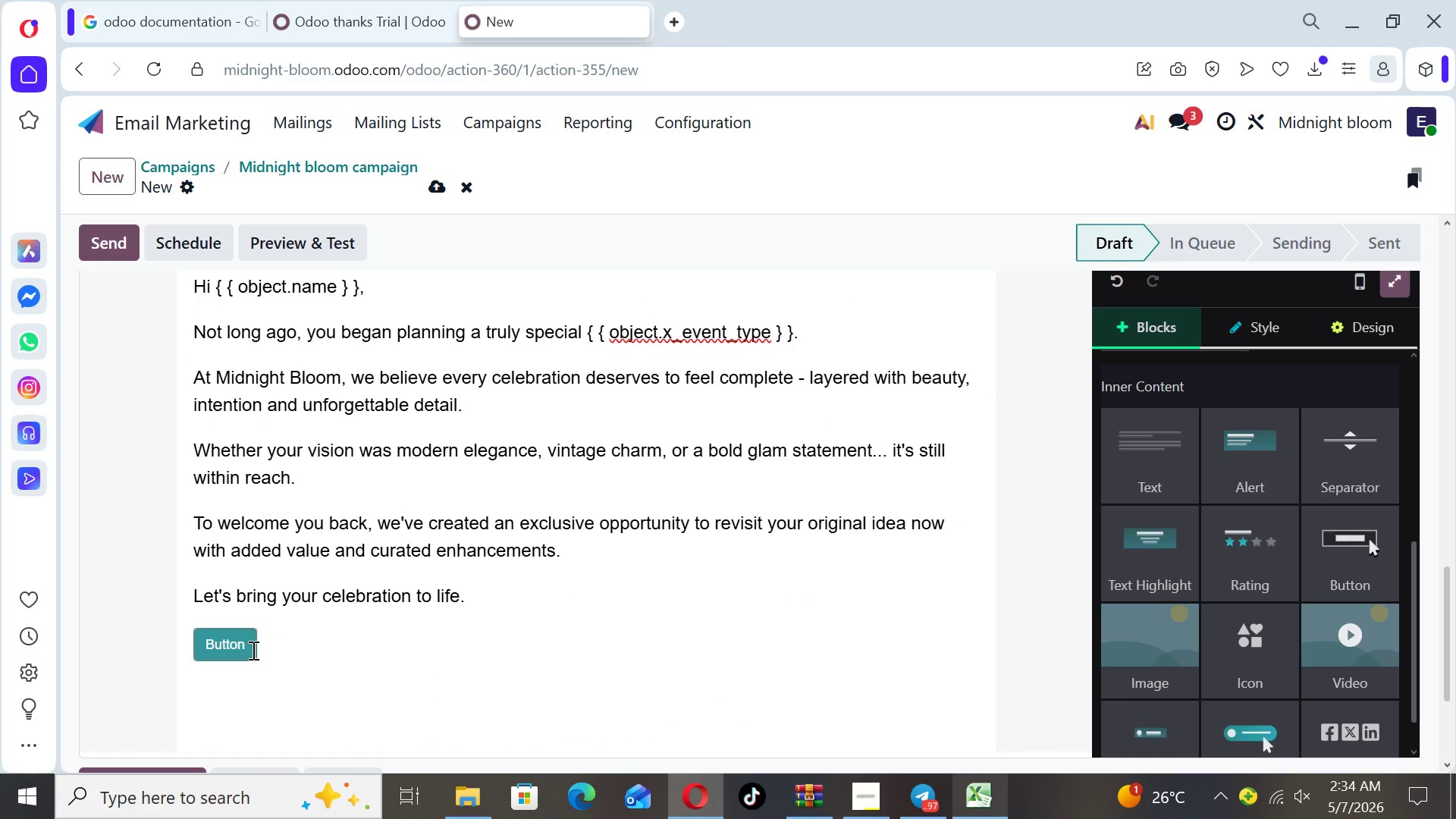 
left_click([250, 649])
 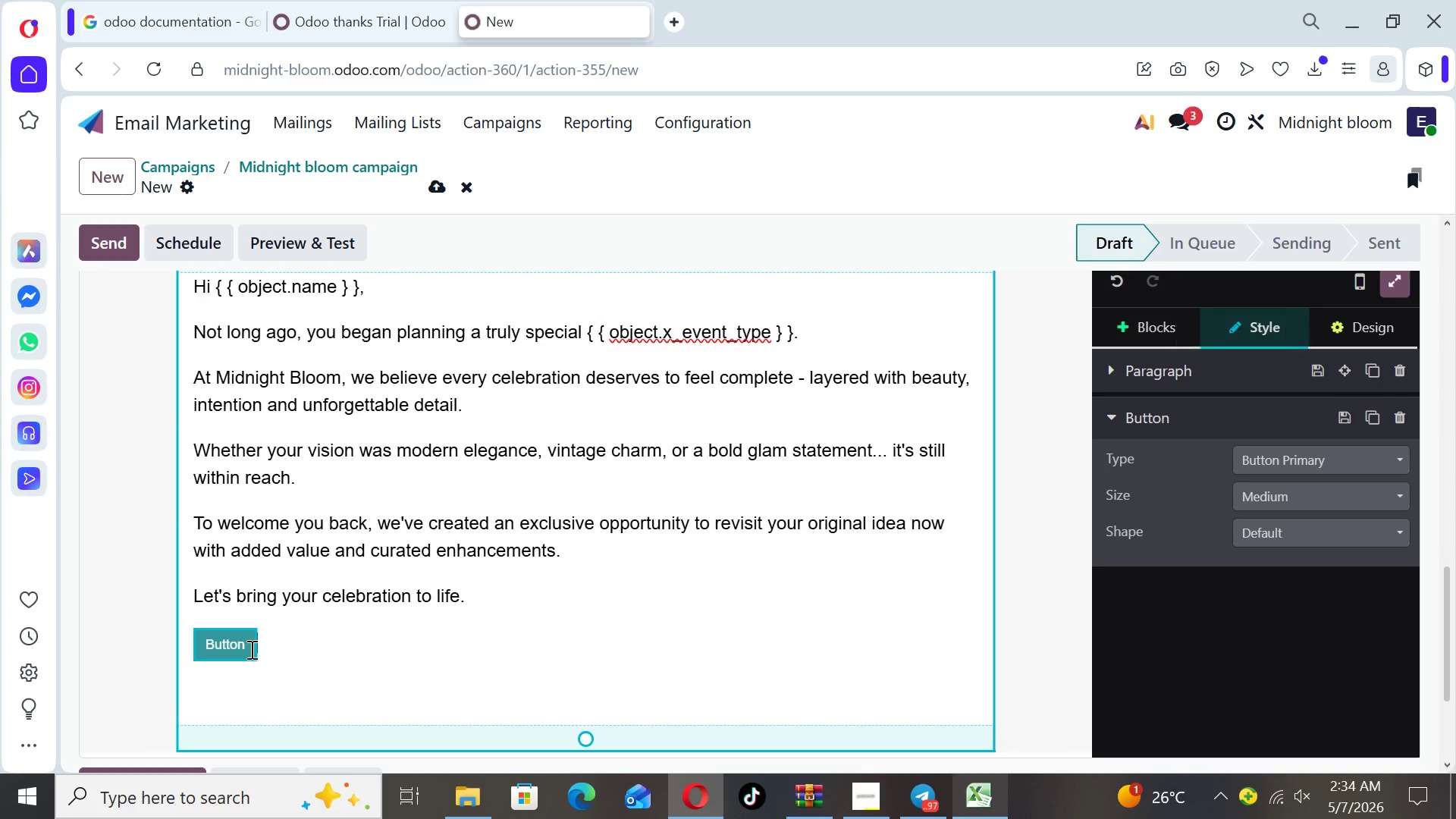 
key(Backspace)
key(Backspace)
key(Backspace)
key(Backspace)
key(Backspace)
key(Backspace)
key(Backspace)
type(Complete Yur)
key(Backspace)
key(Backspace)
type(our Celebration)
 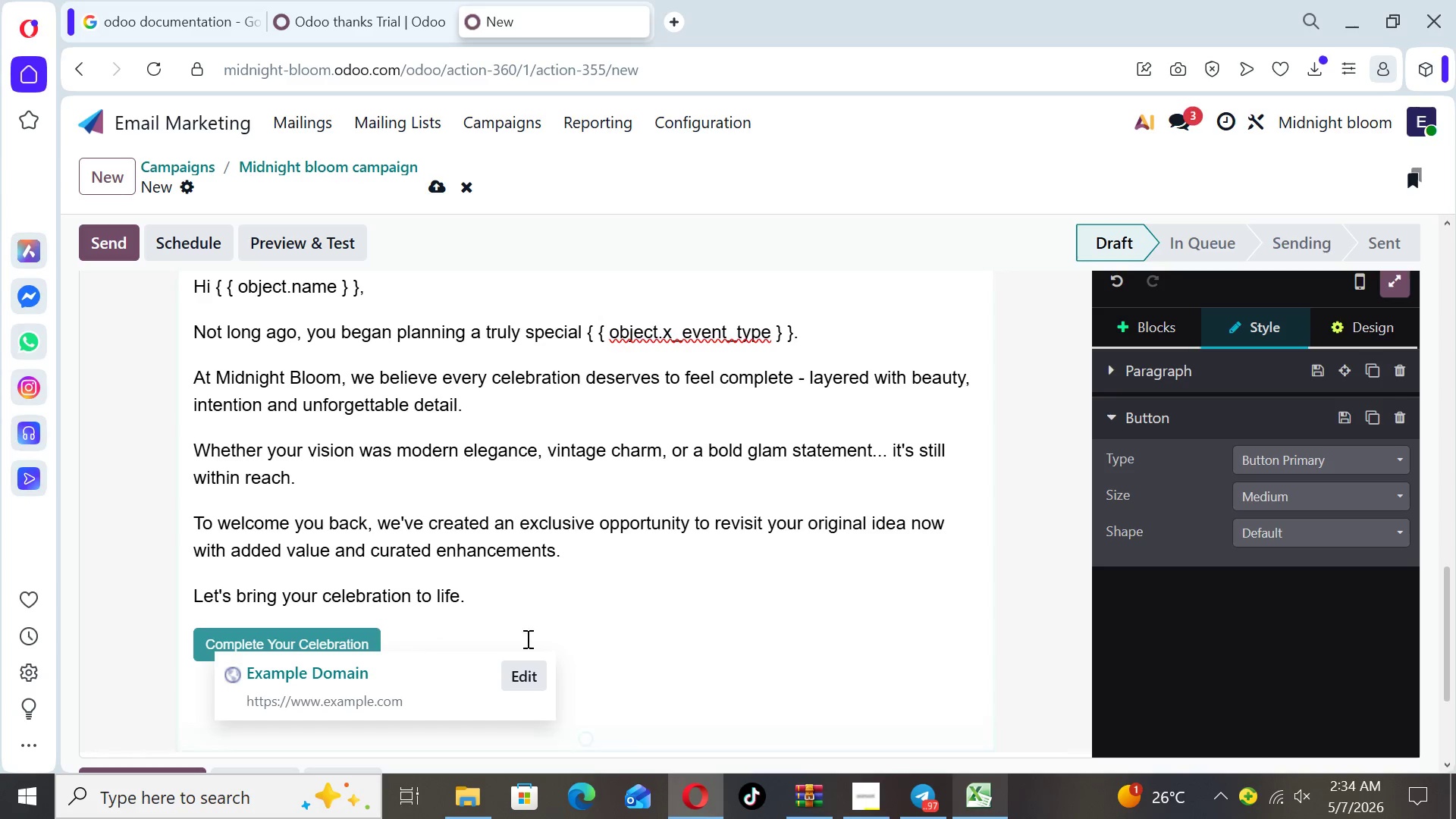 
left_click([670, 685])
 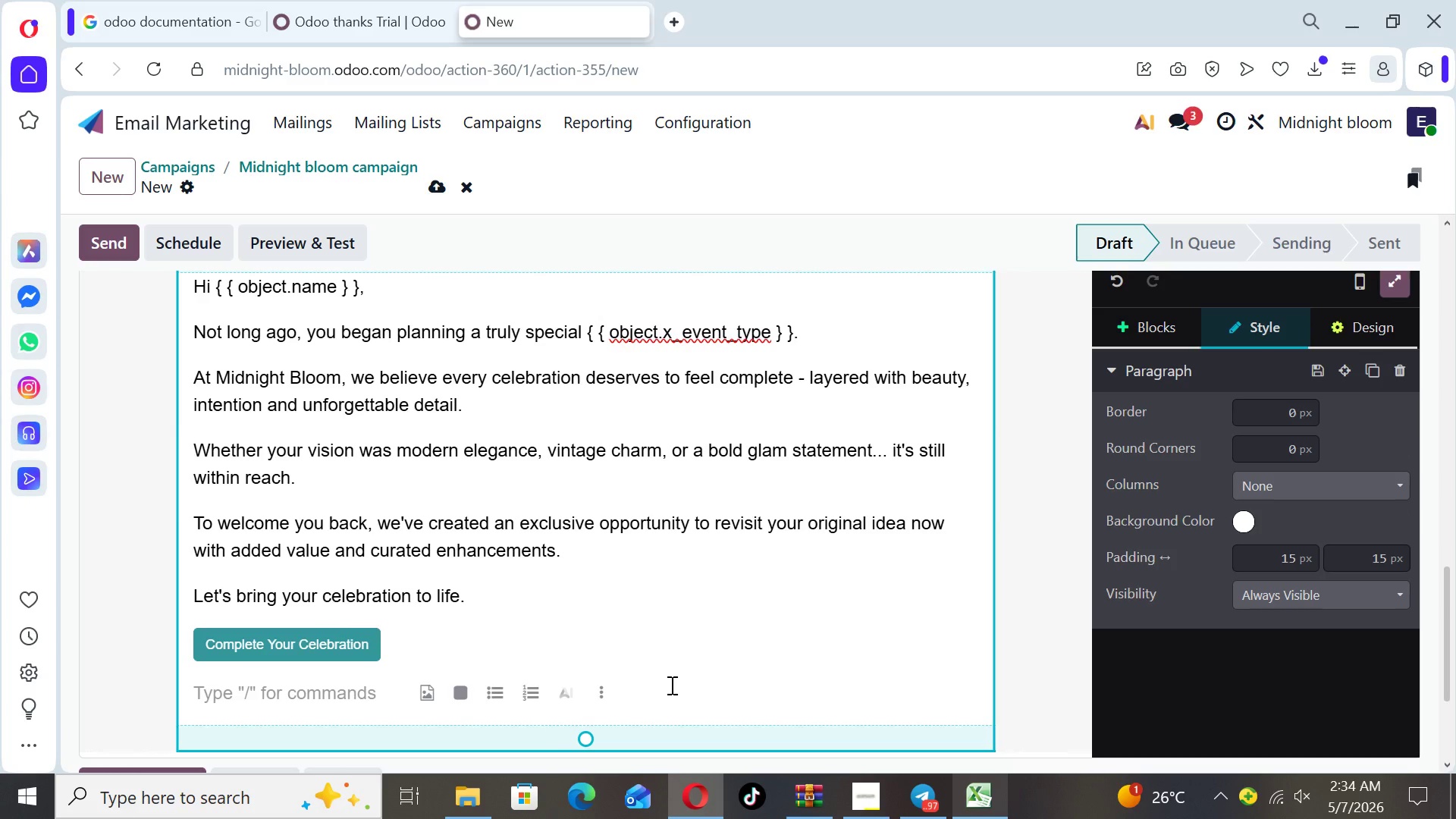 
type(Warmly,)
 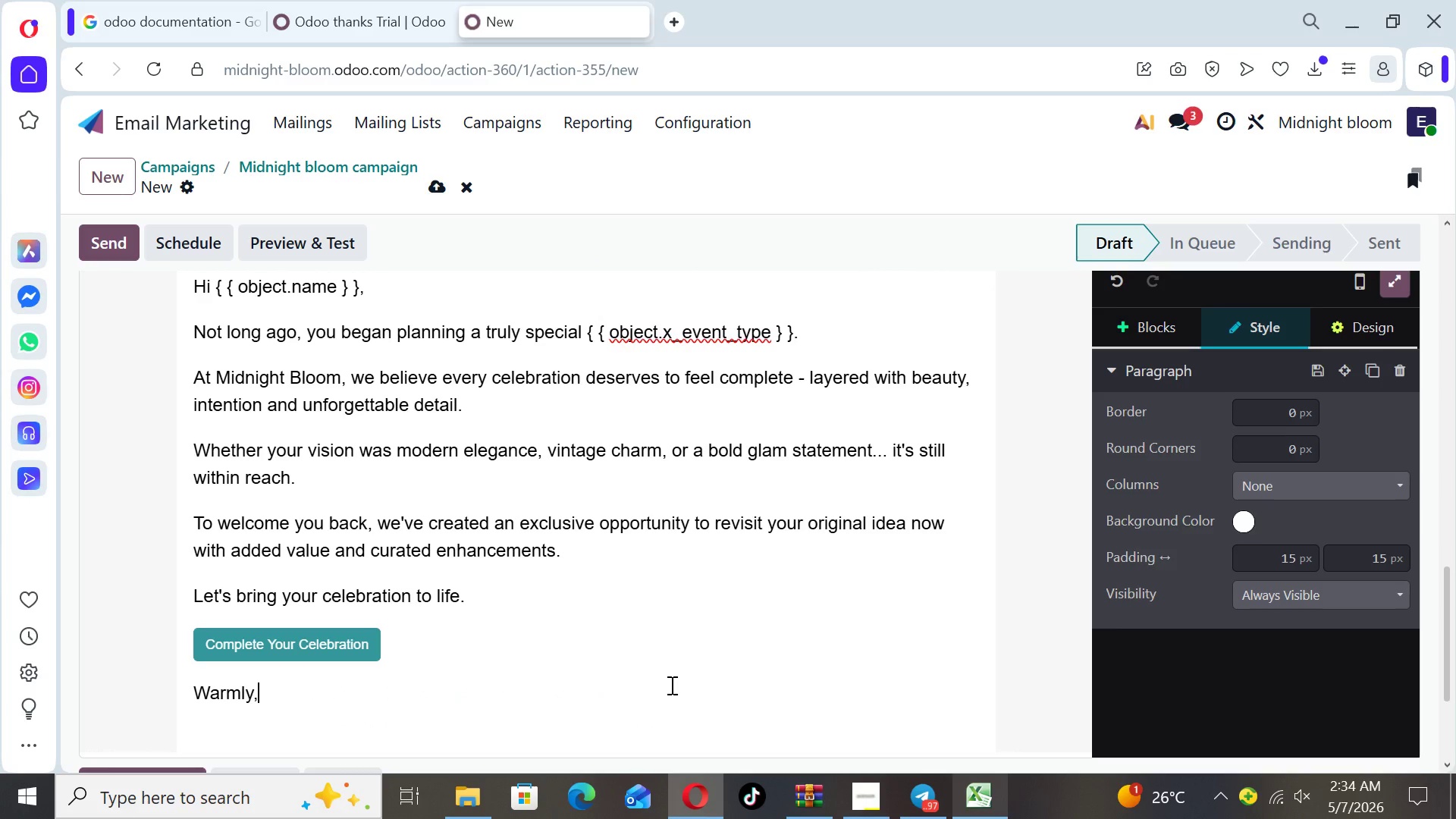 
key(Enter)
 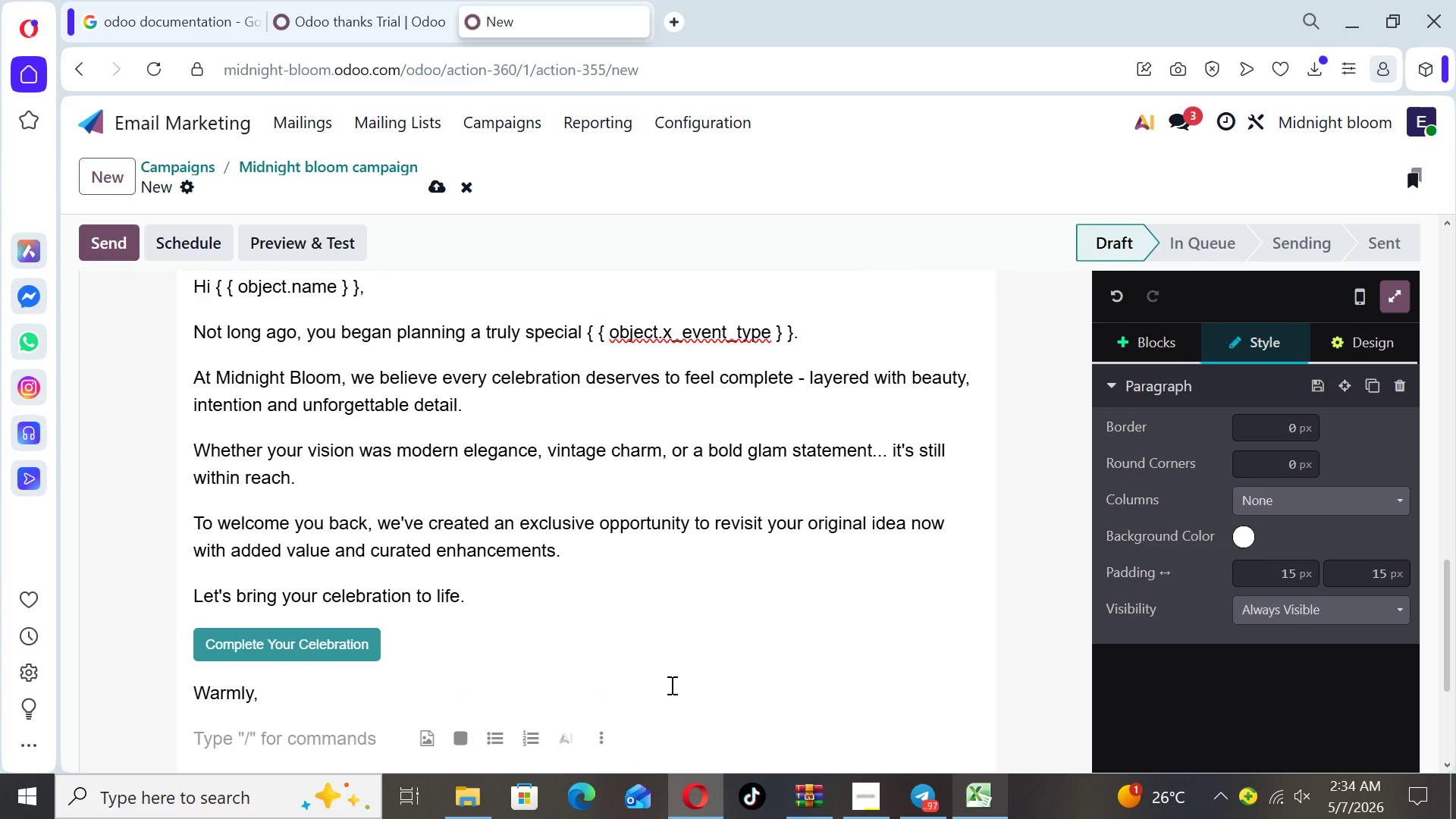 
type(Midnight Bloom Team)
 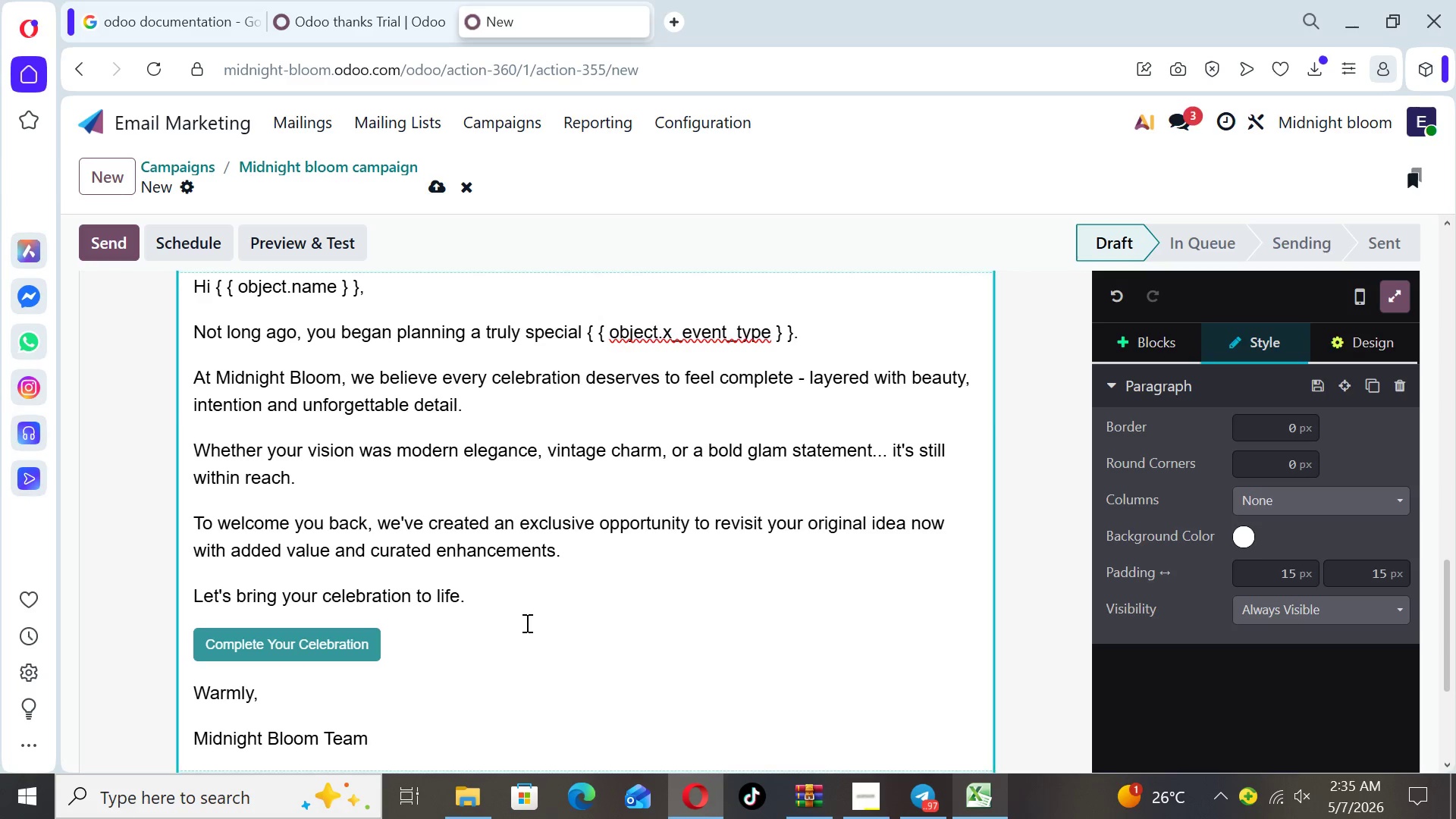 
left_click([390, 631])
 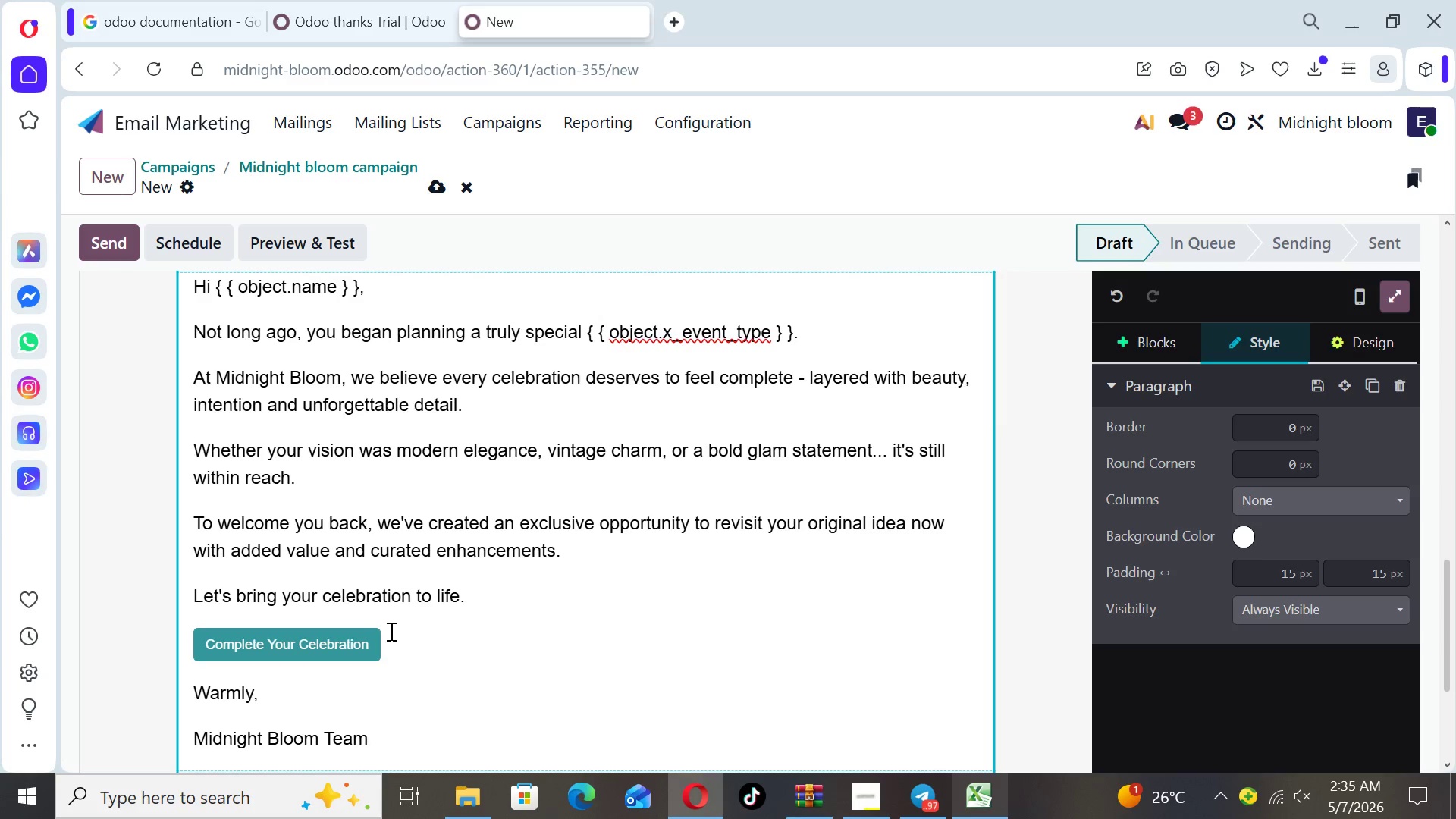 
key(Enter)
 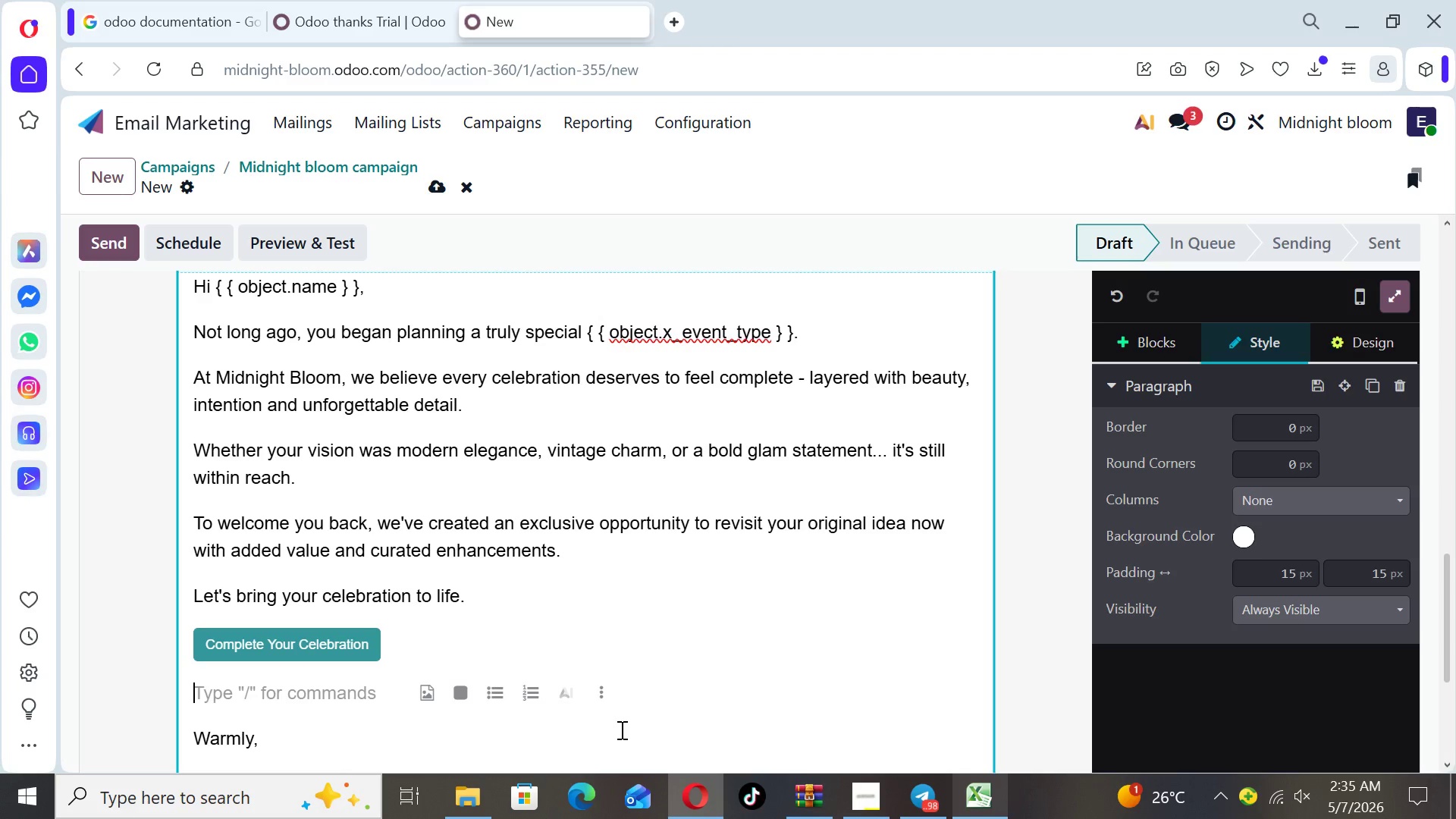 
wait(20.03)
 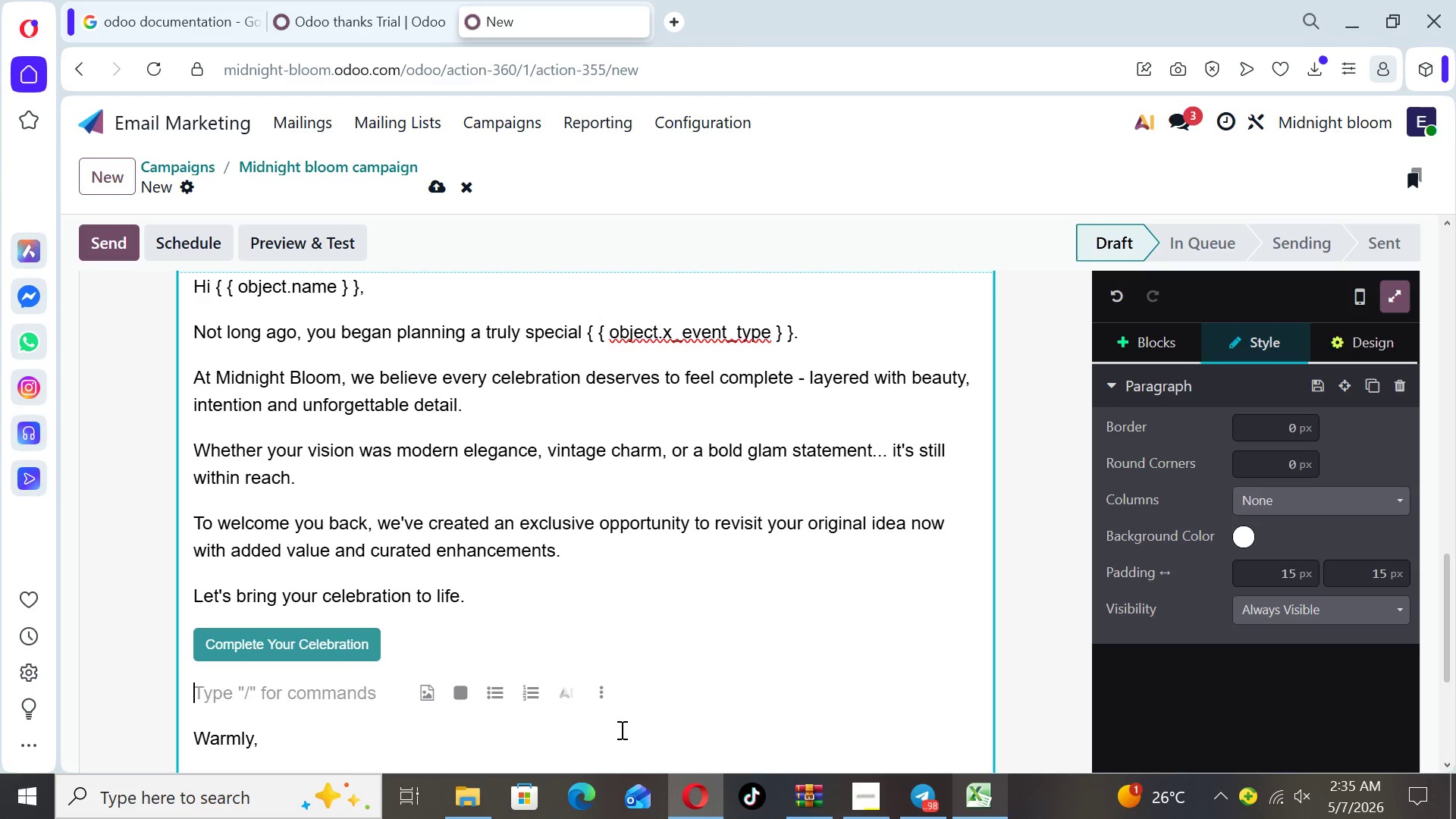 
left_click([924, 610])
 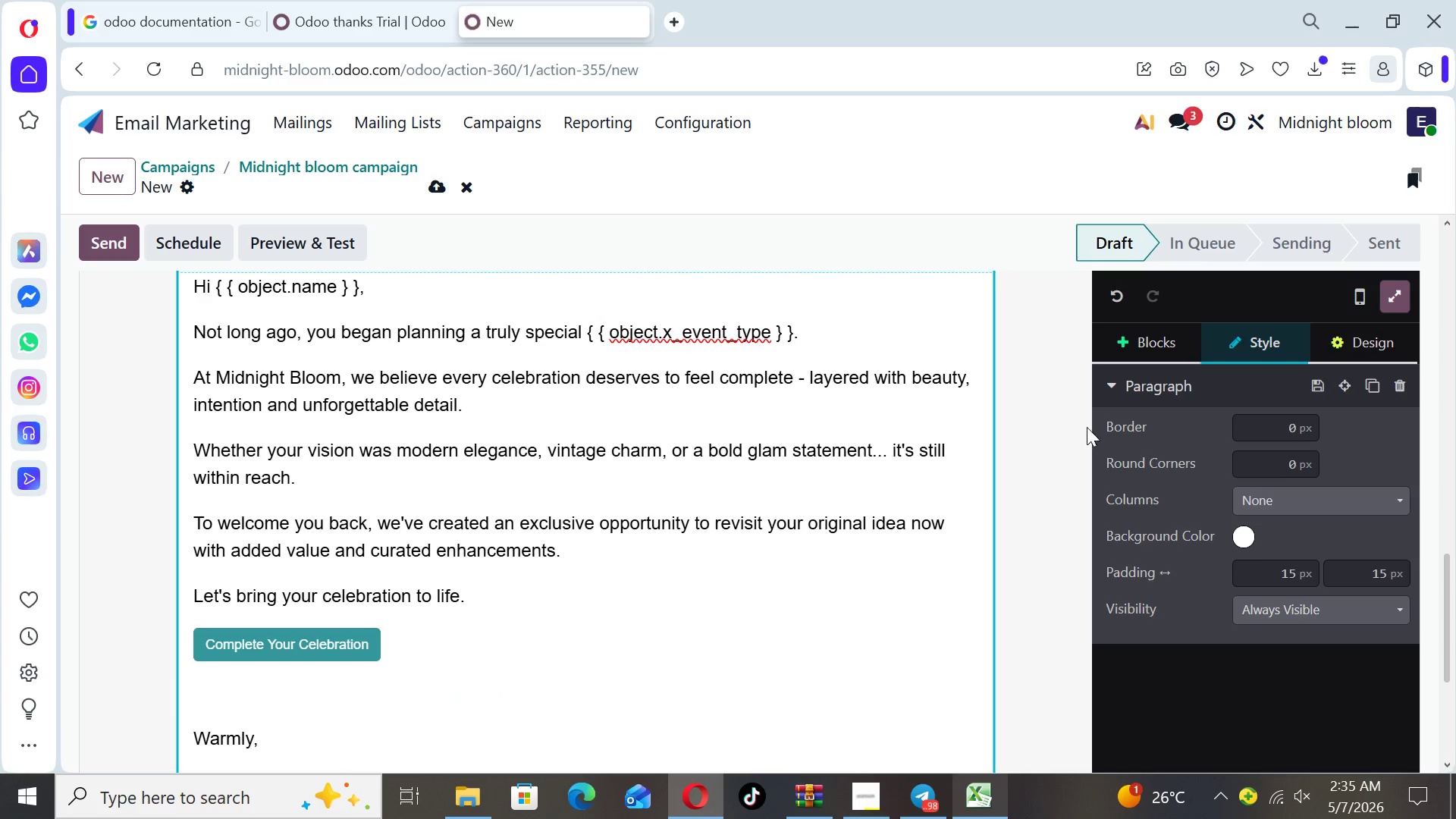 
wait(5.55)
 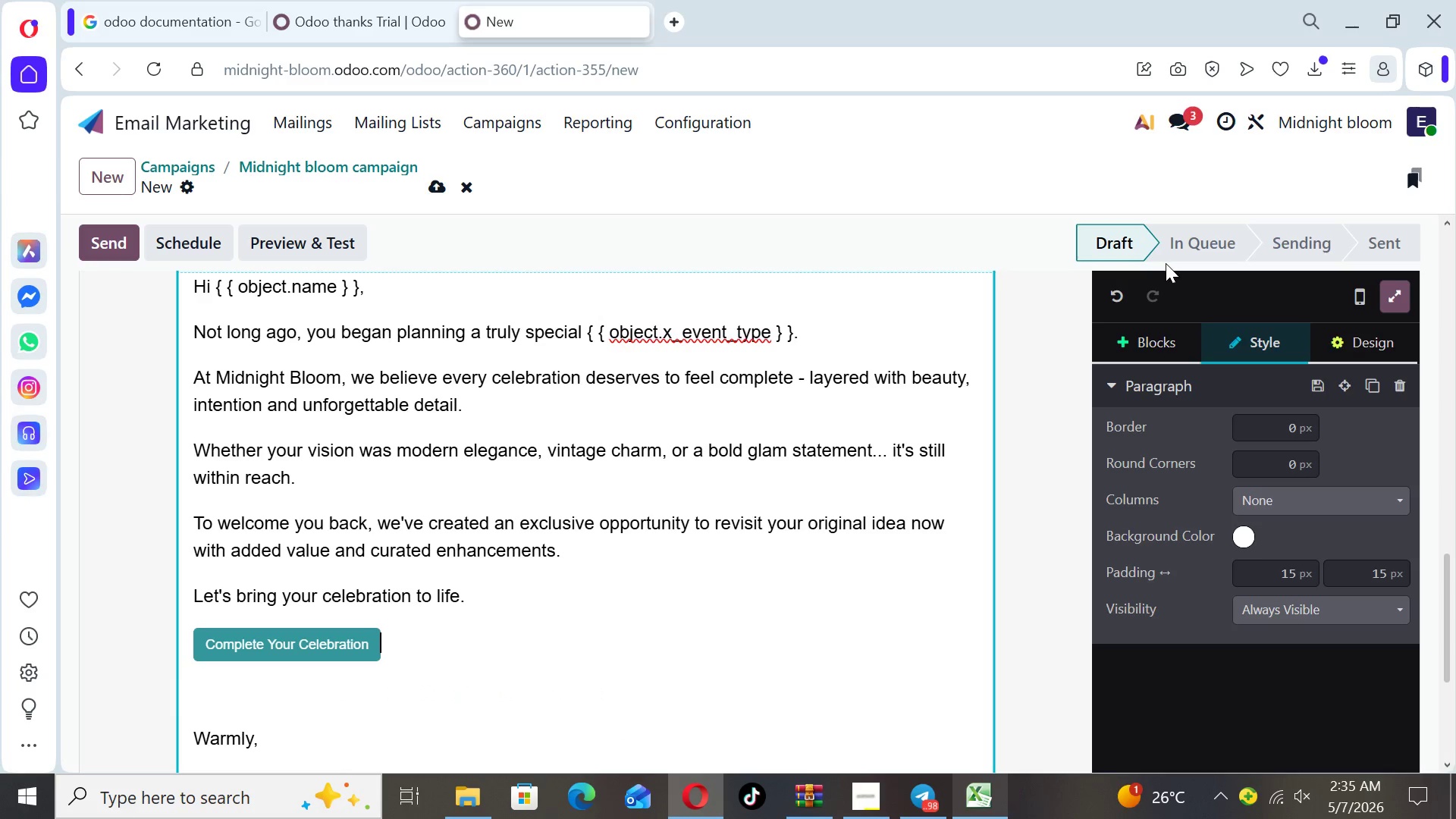 
left_click([1244, 539])
 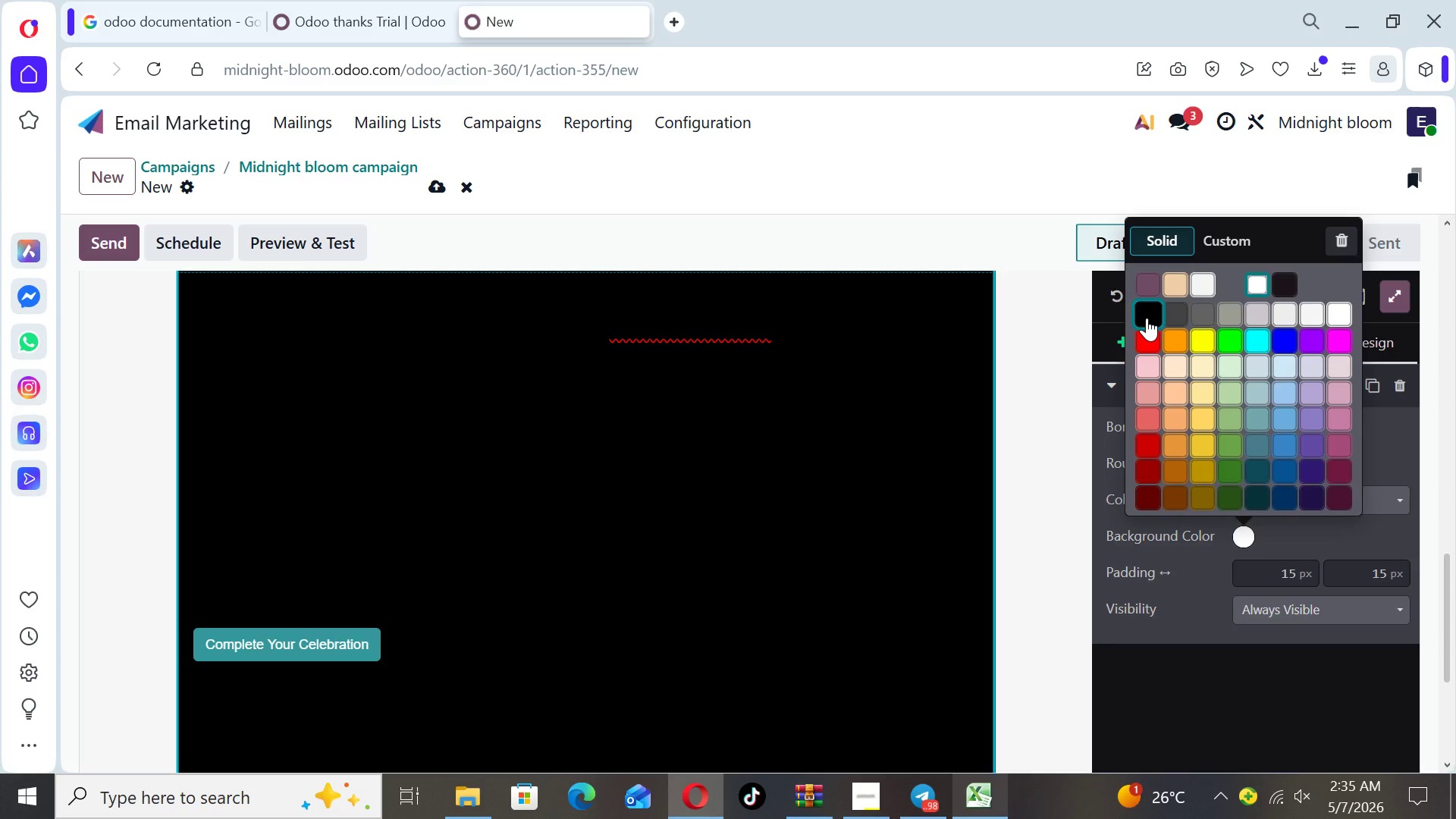 
wait(7.47)
 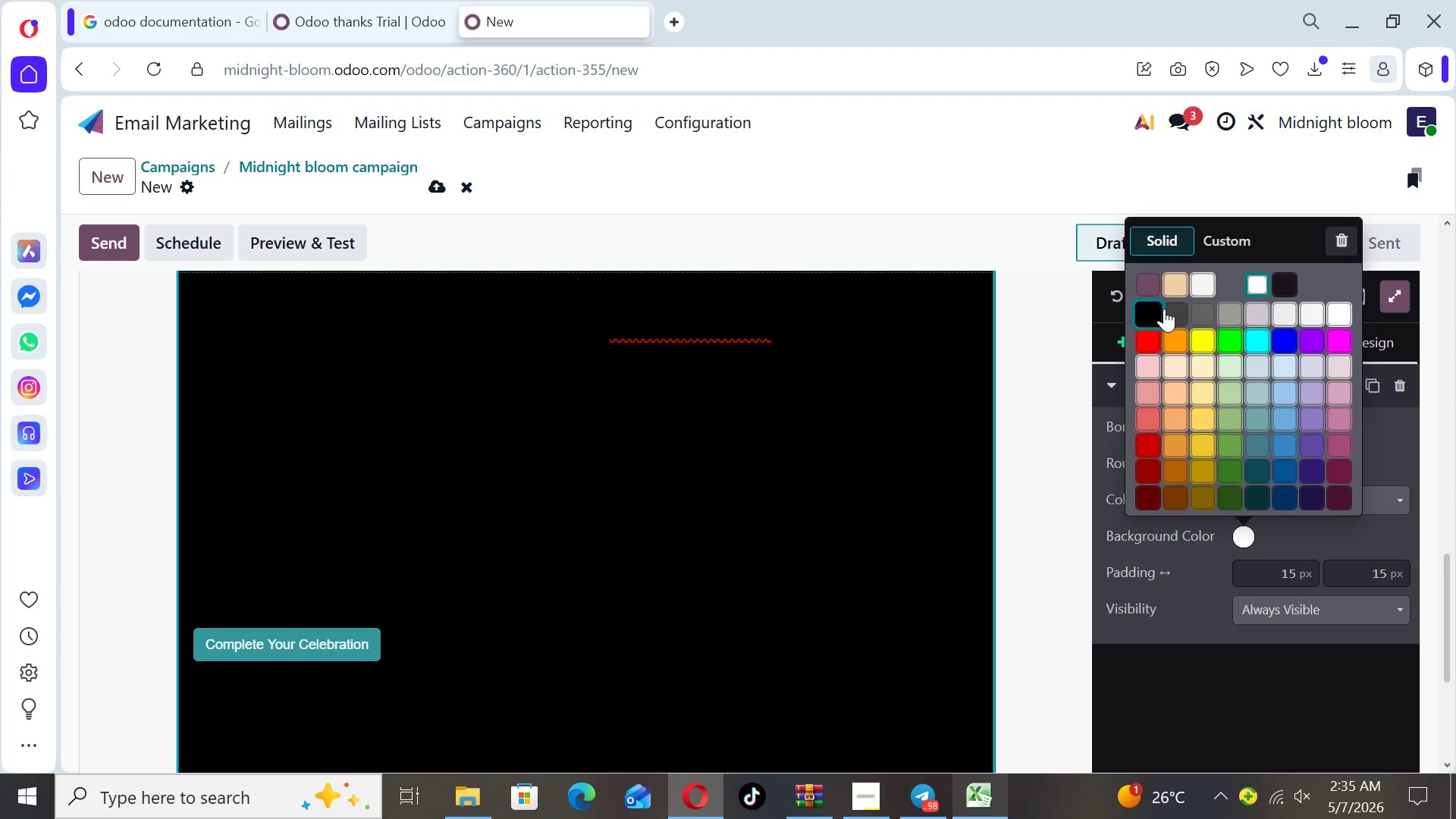 
left_click([1044, 344])
 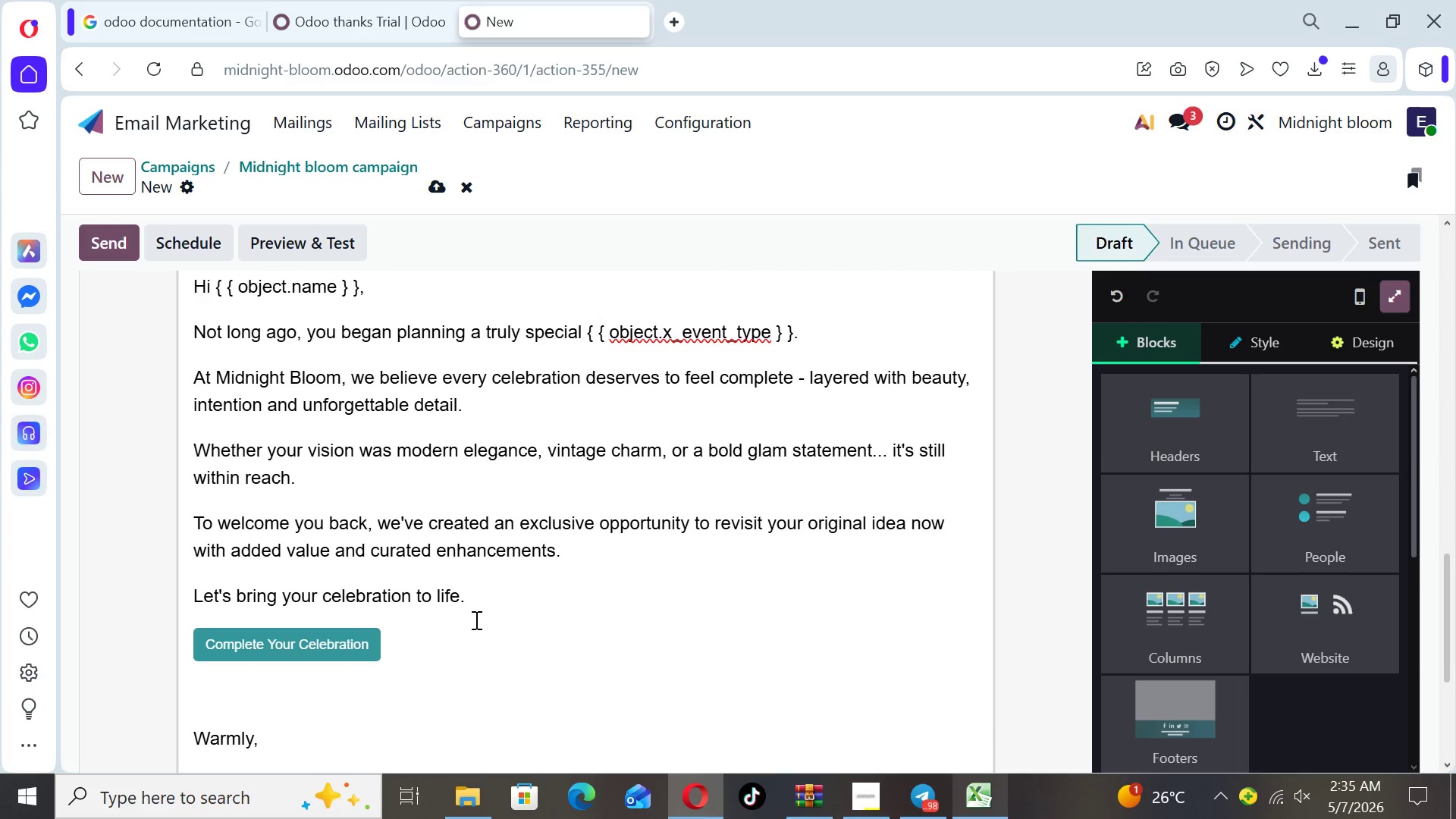 
left_click_drag(start_coordinate=[476, 612], to_coordinate=[256, 392])
 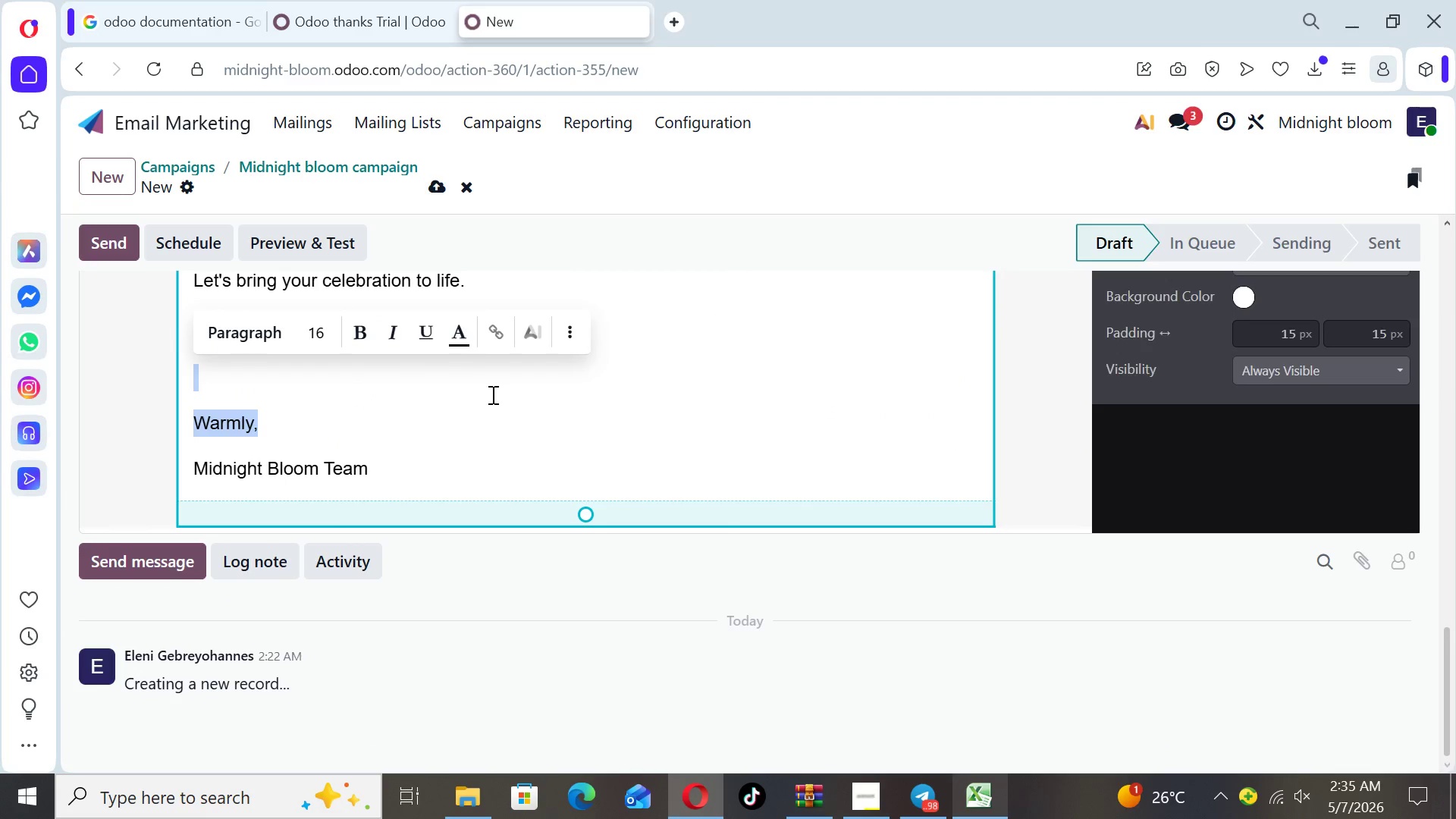 
left_click([491, 394])
 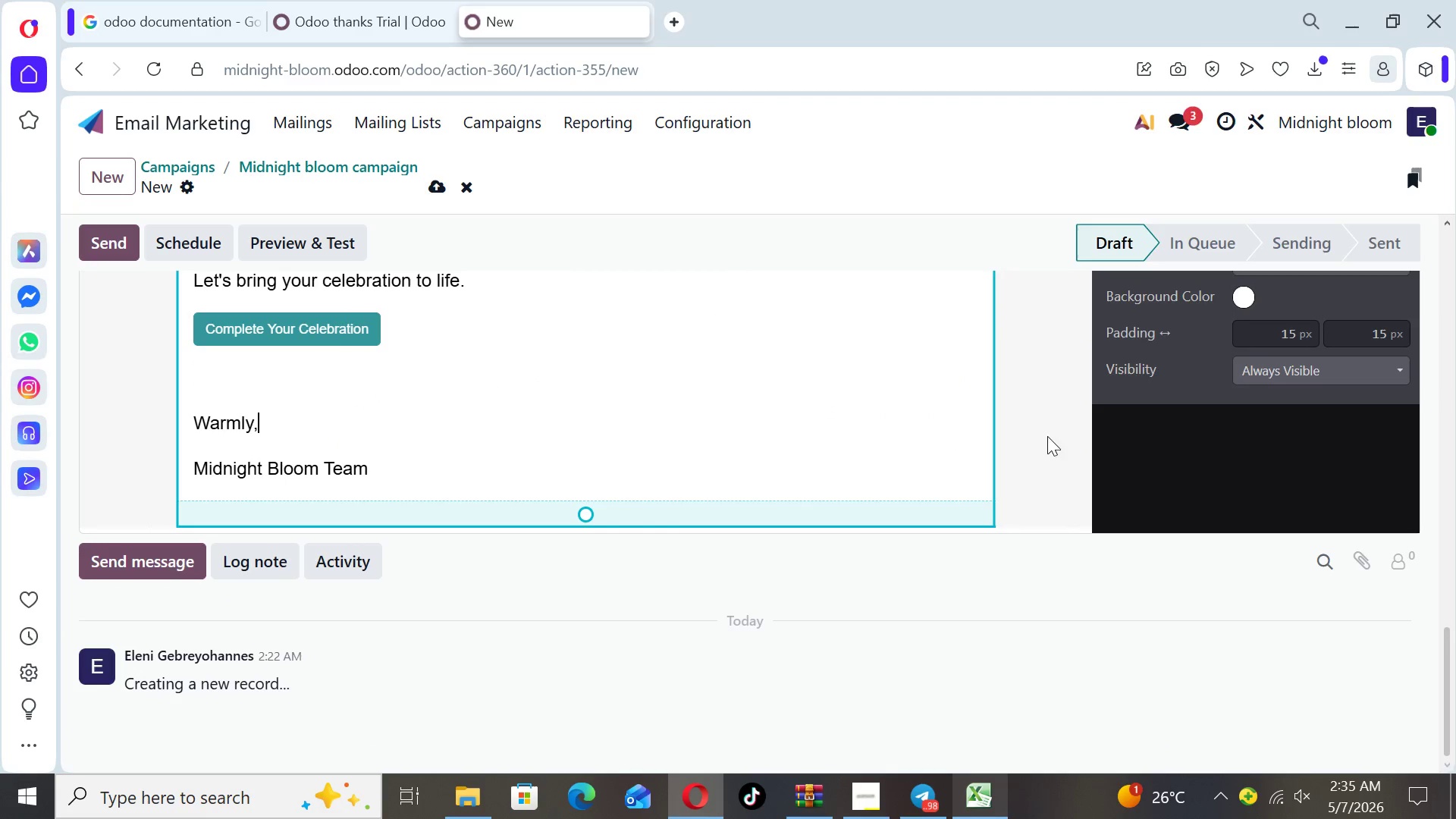 
left_click([1093, 438])
 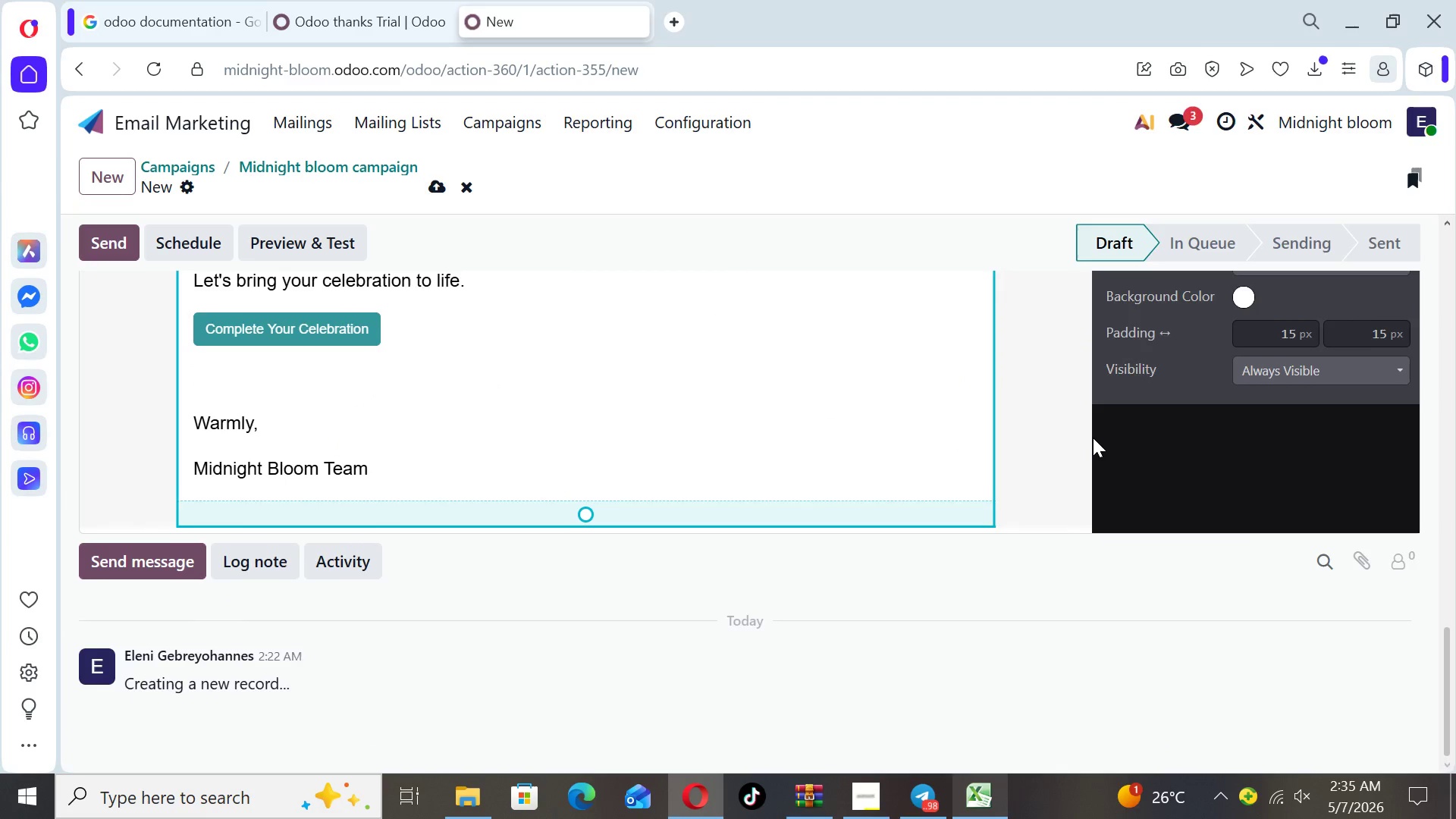 
key(ArrowUp)
 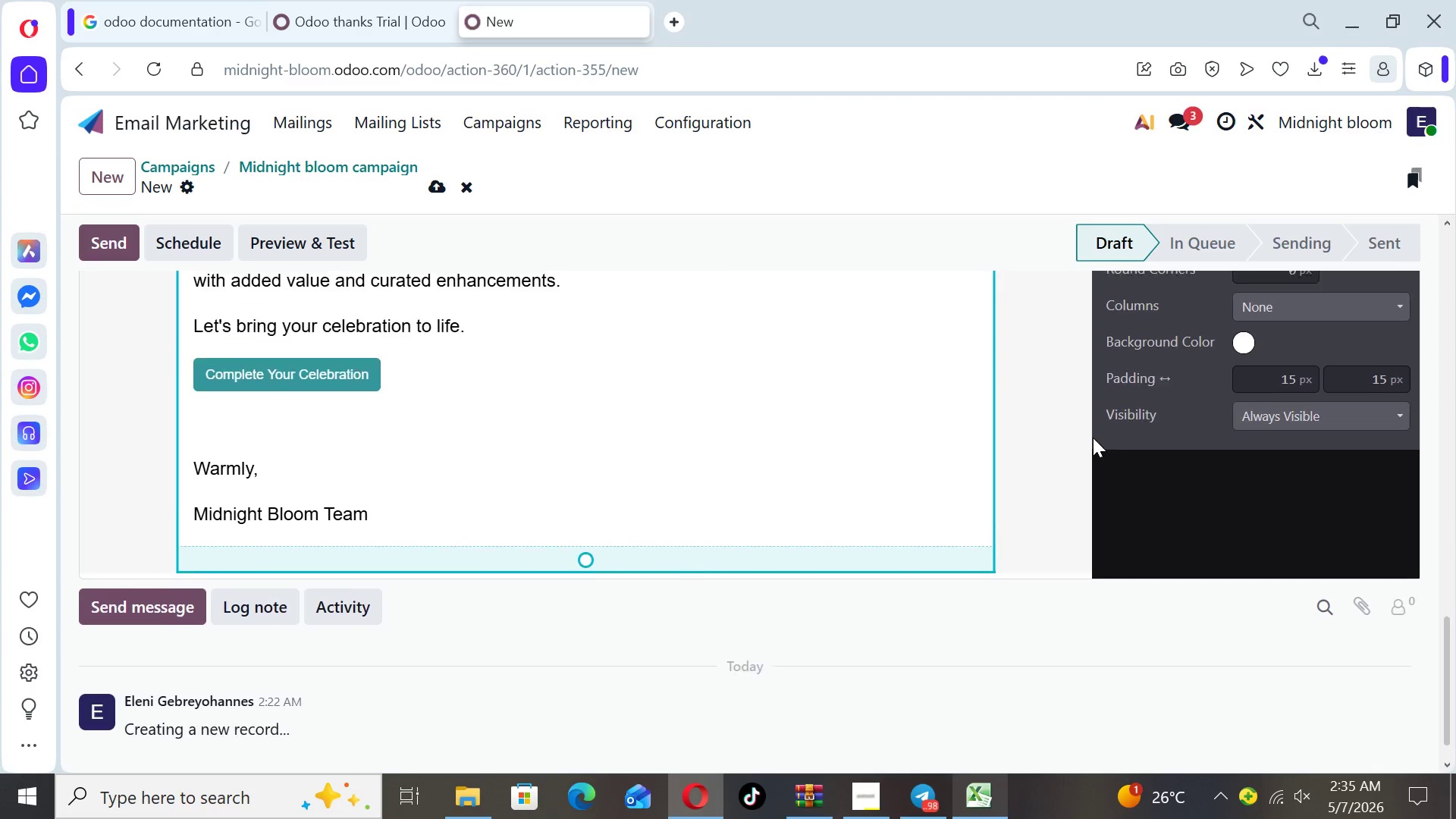 
key(ArrowUp)
 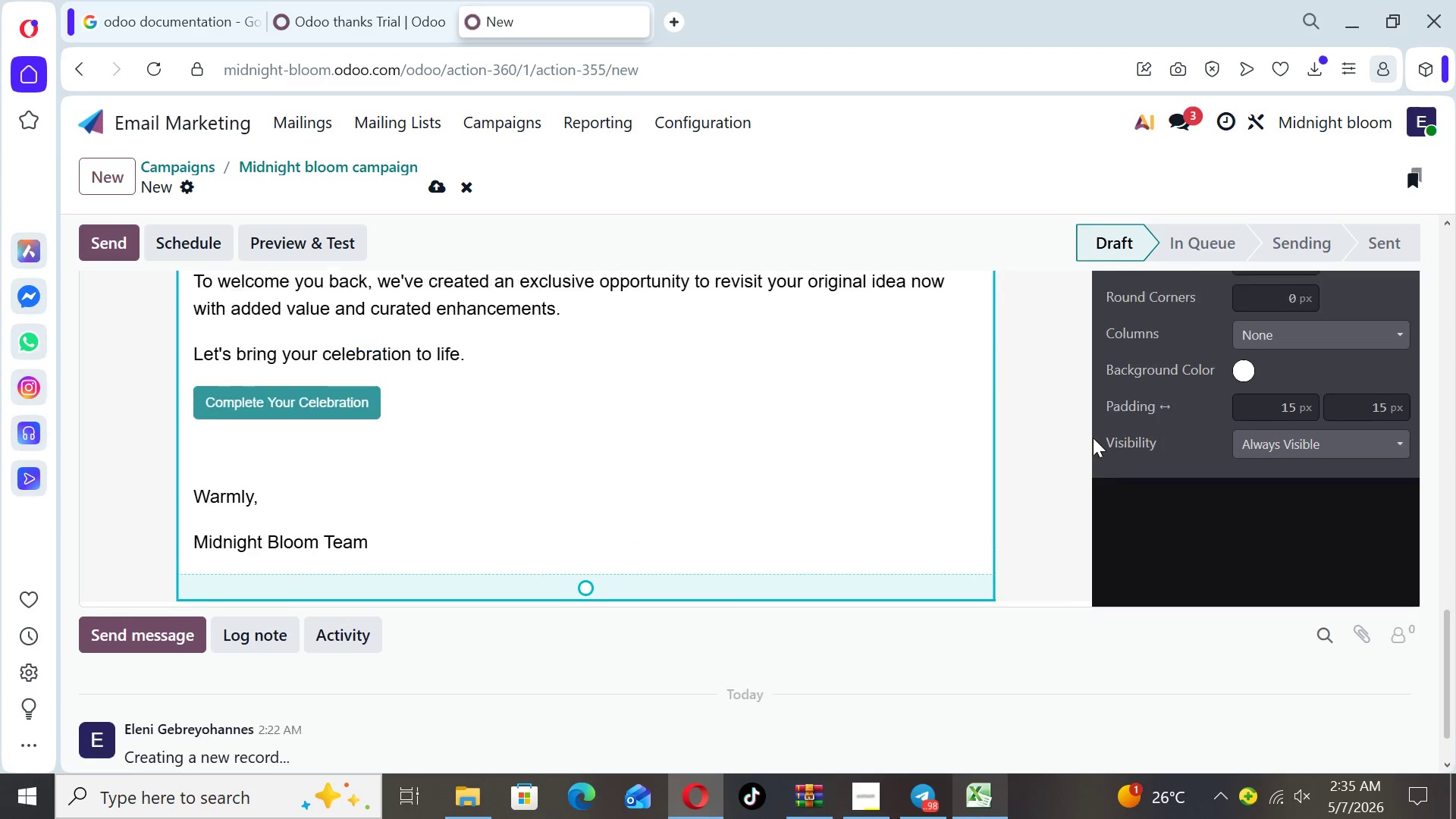 
key(ArrowUp)
 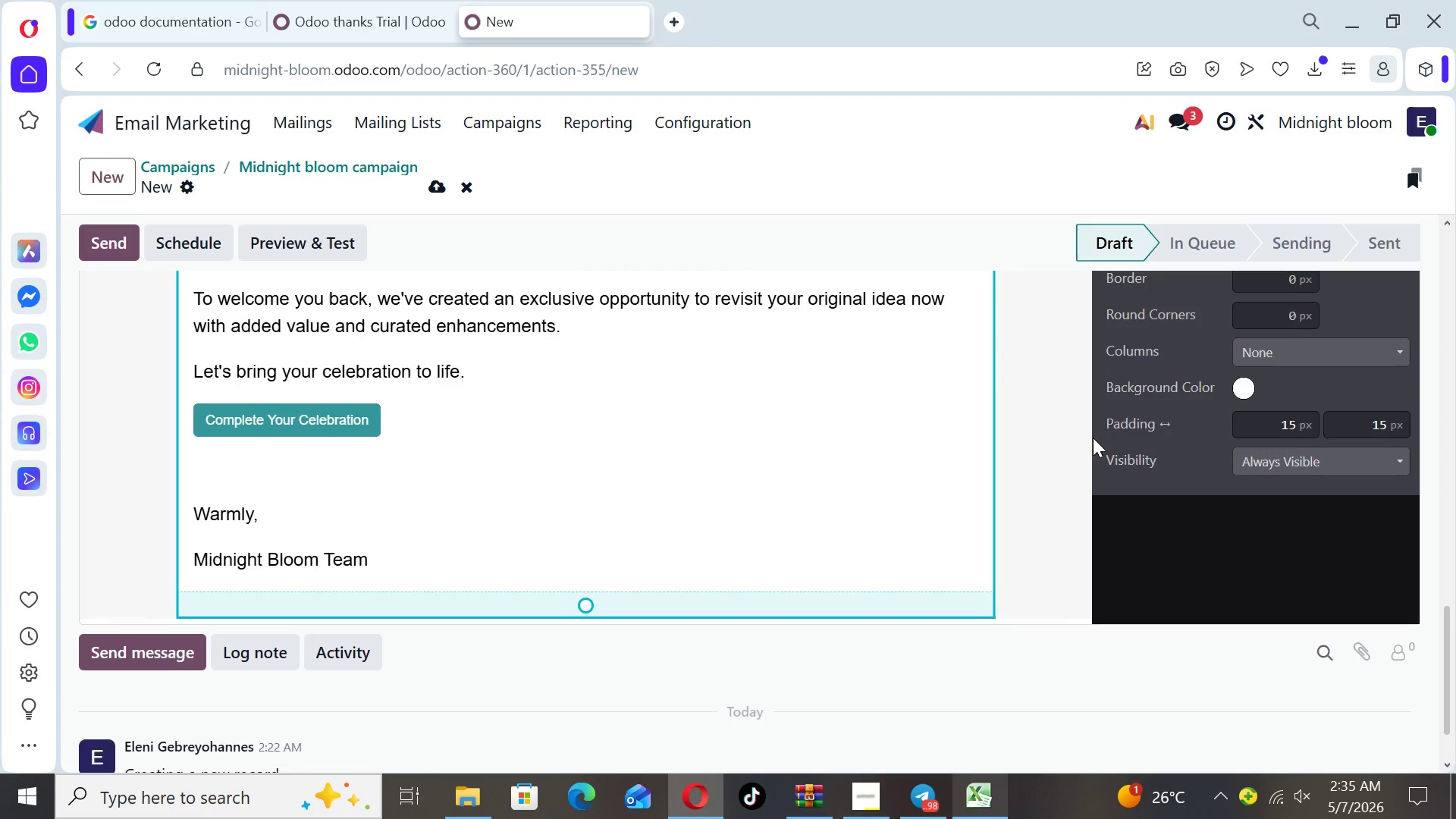 
key(ArrowUp)
 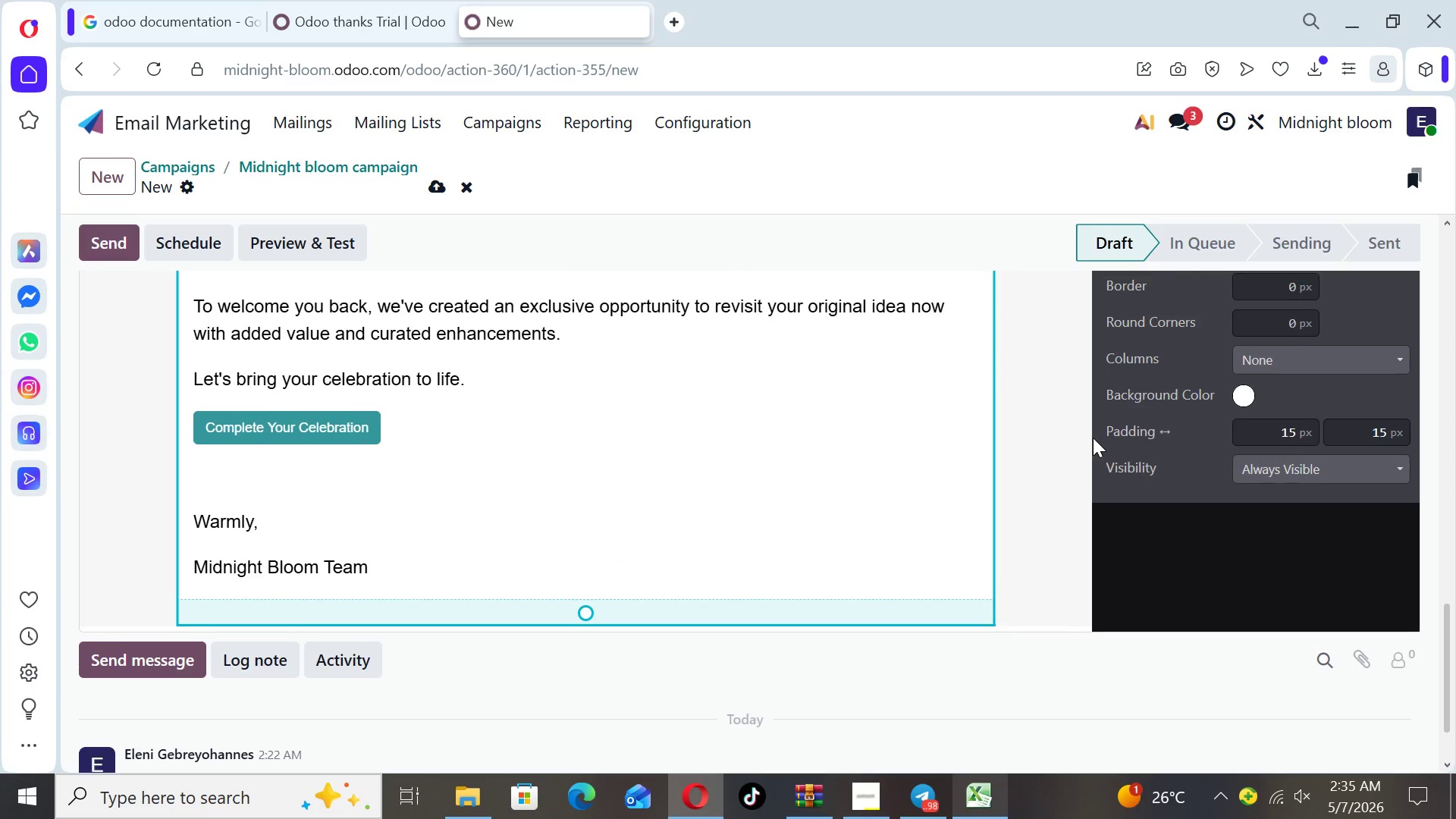 
key(ArrowUp)
 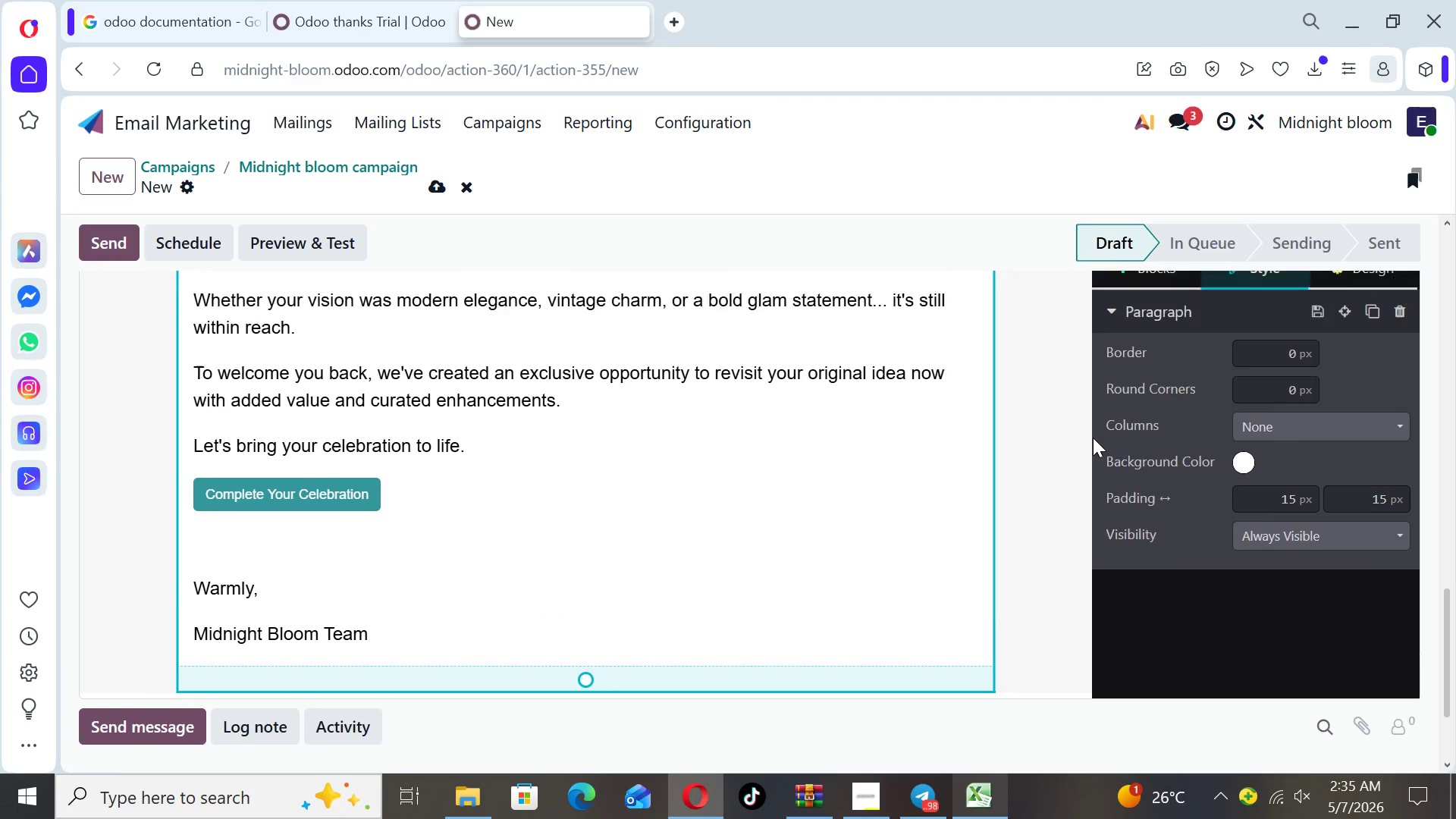 
key(ArrowUp)
 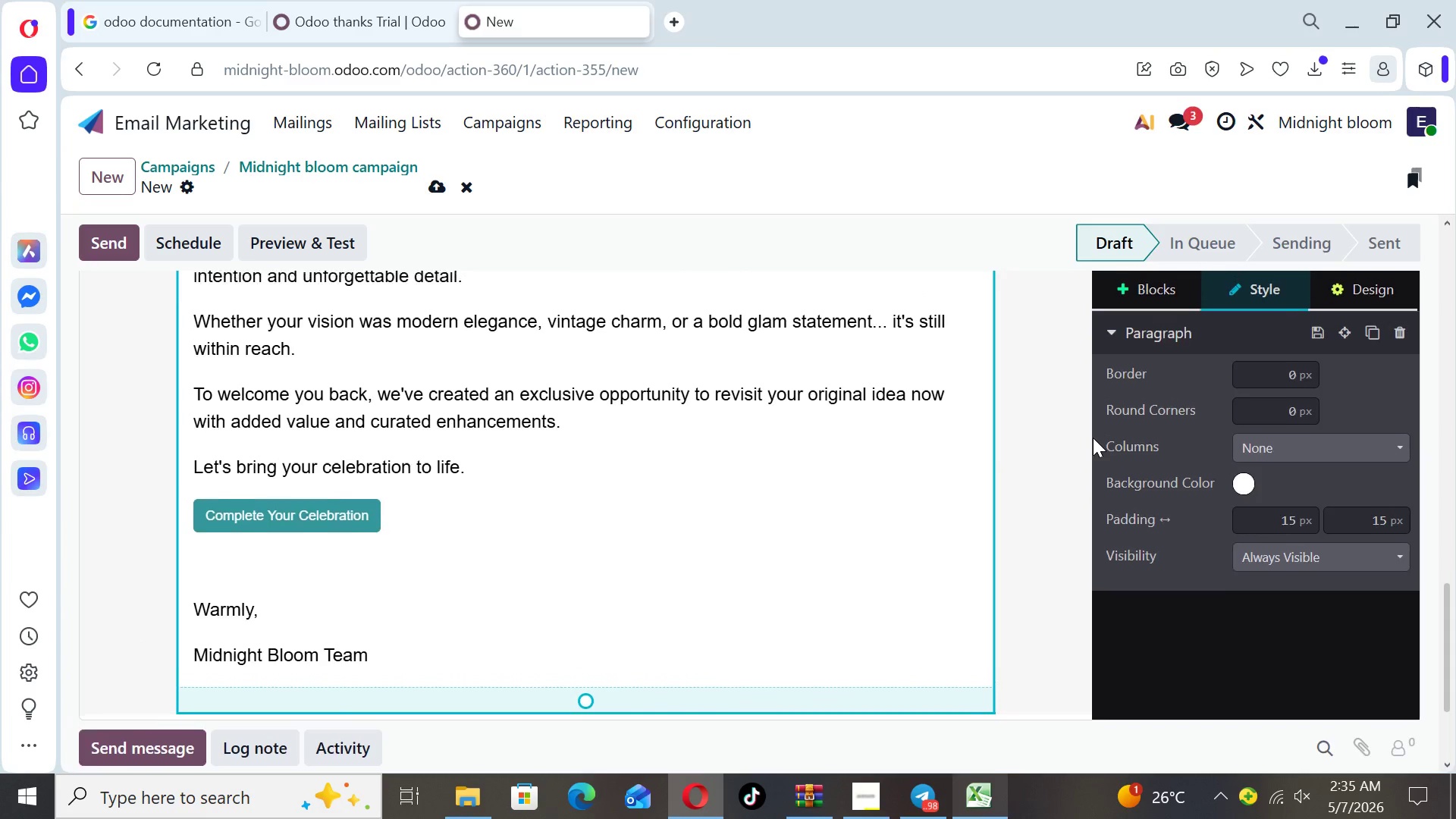 
key(ArrowUp)
 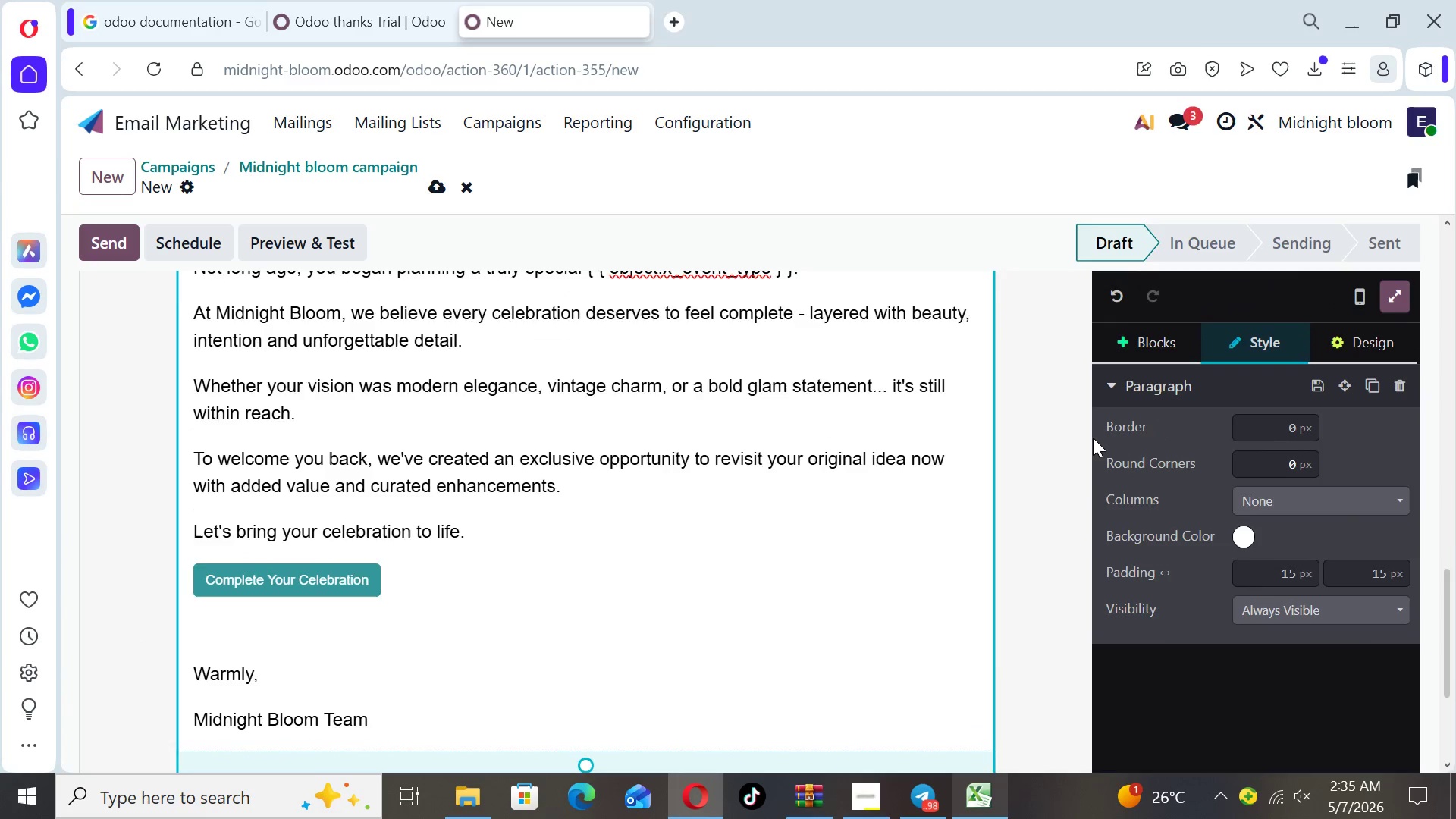 
key(ArrowUp)
 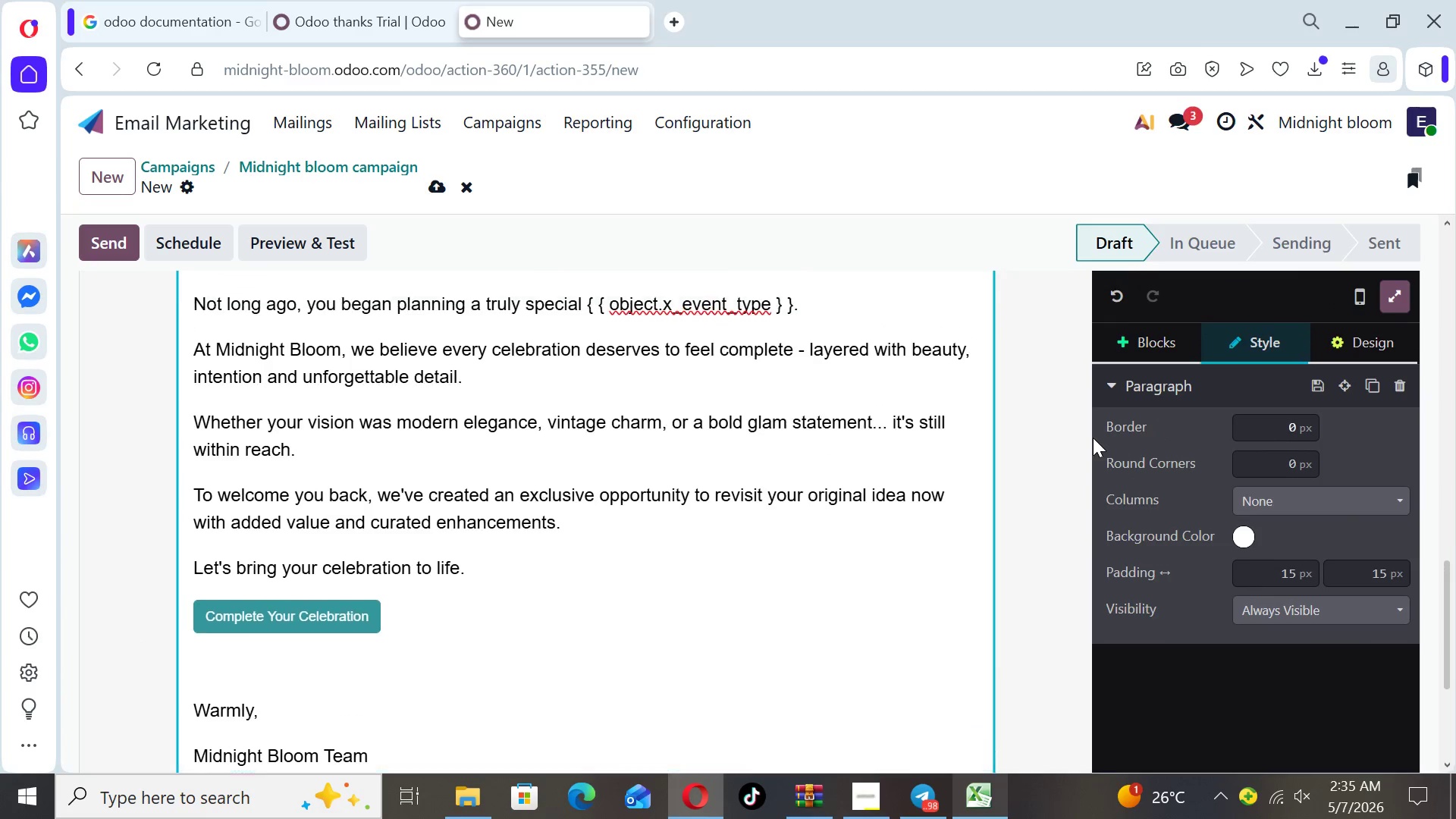 
key(ArrowUp)
 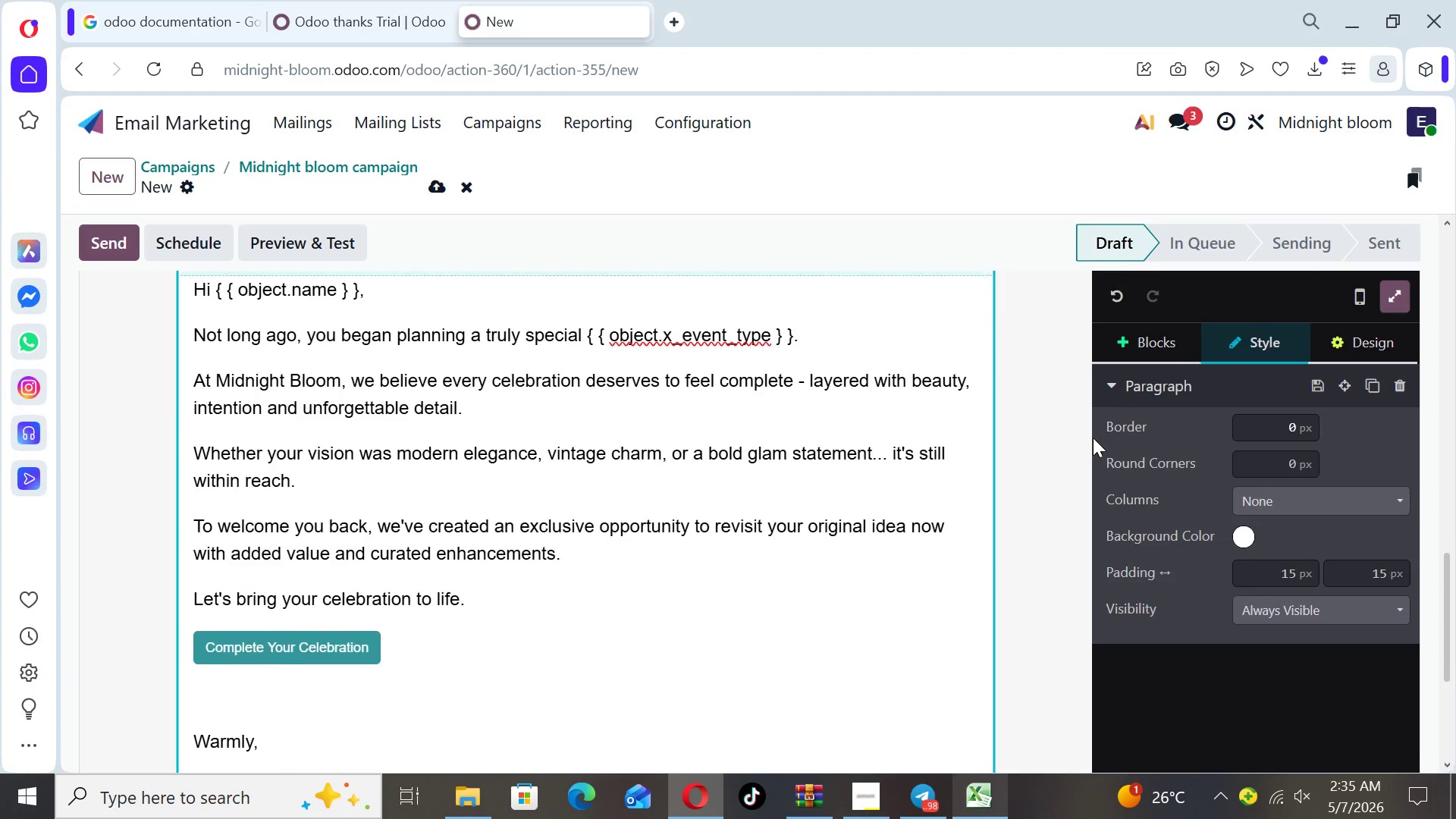 
key(ArrowUp)
 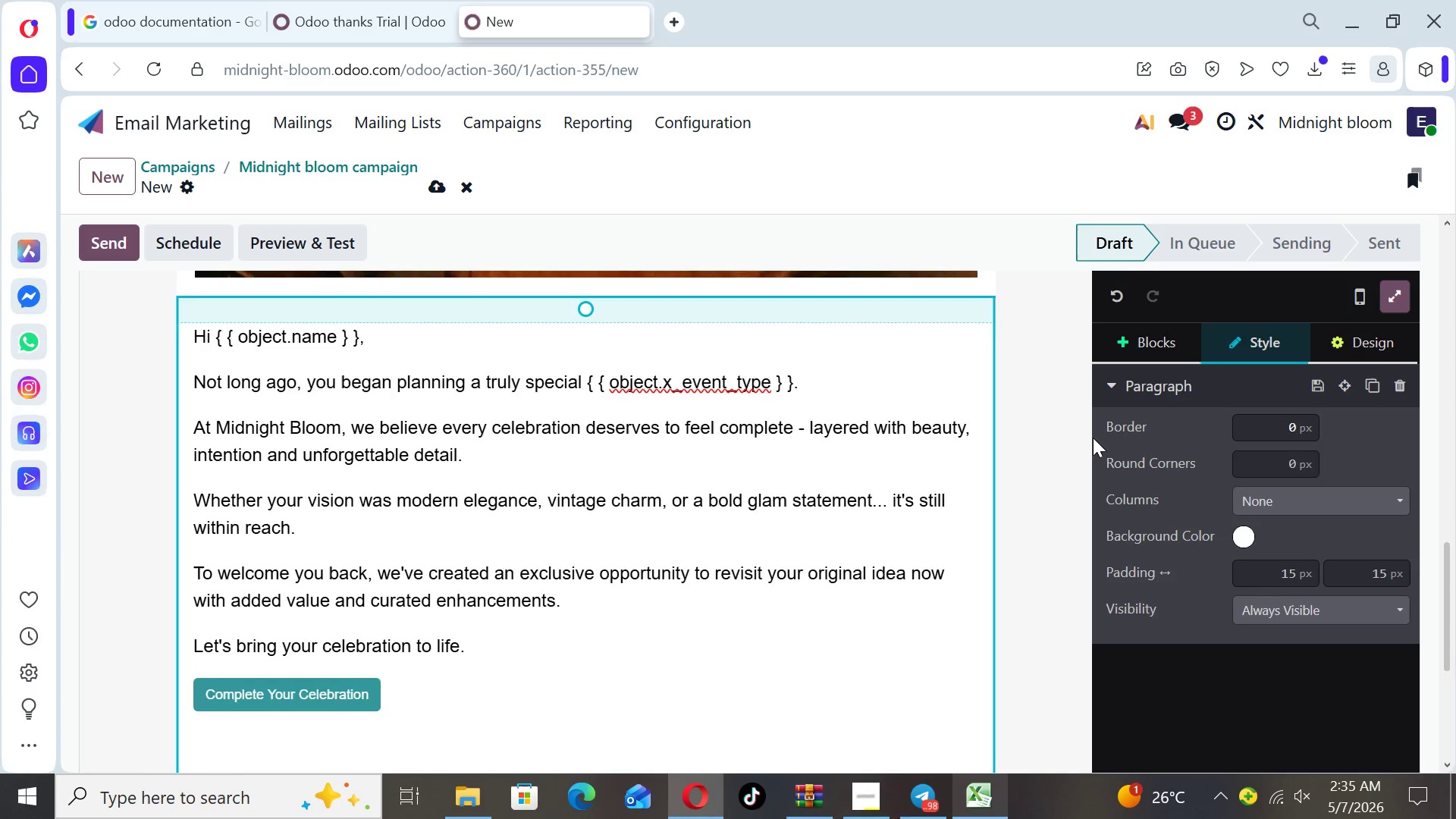 
key(ArrowUp)
 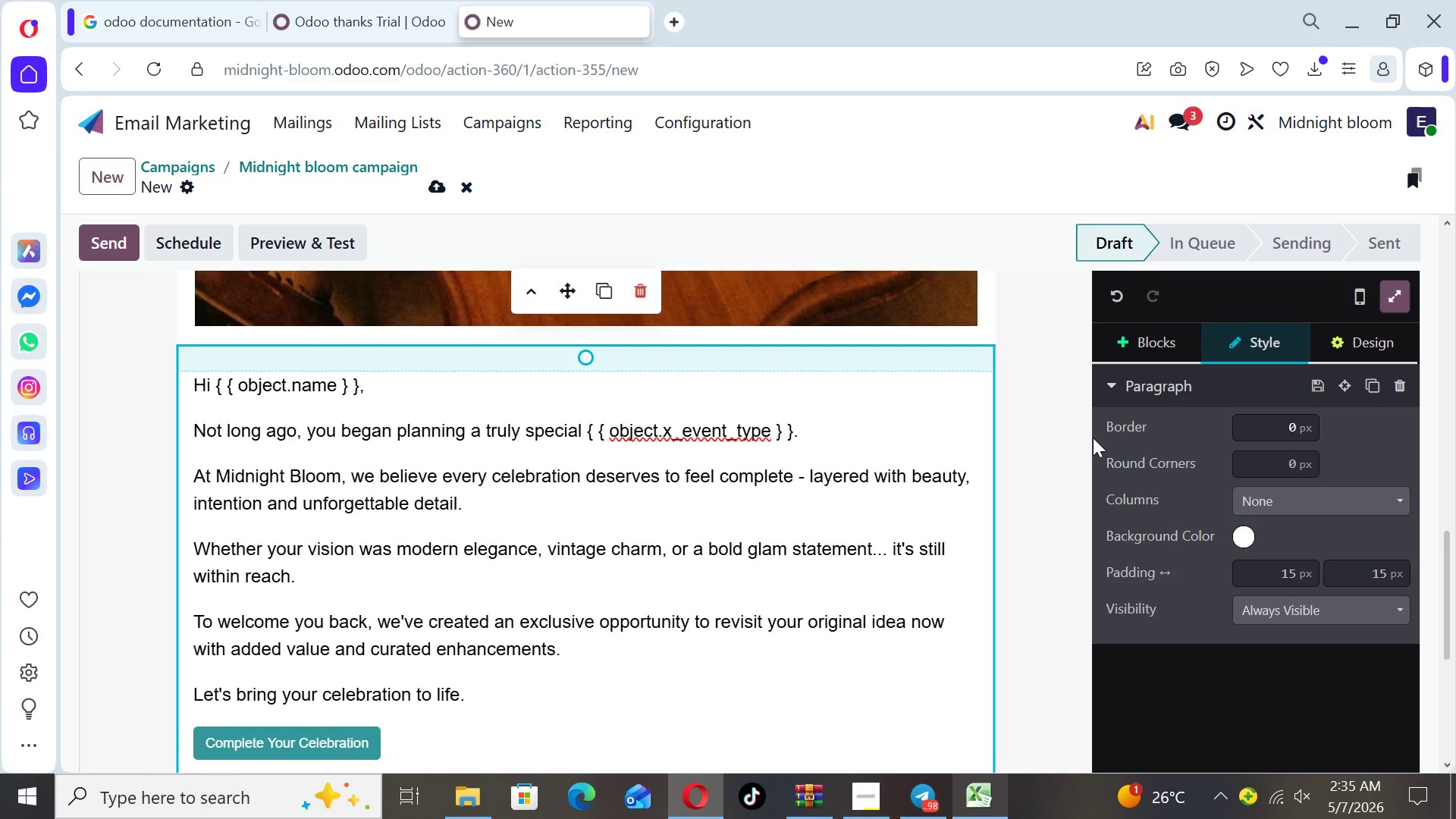 
key(ArrowUp)
 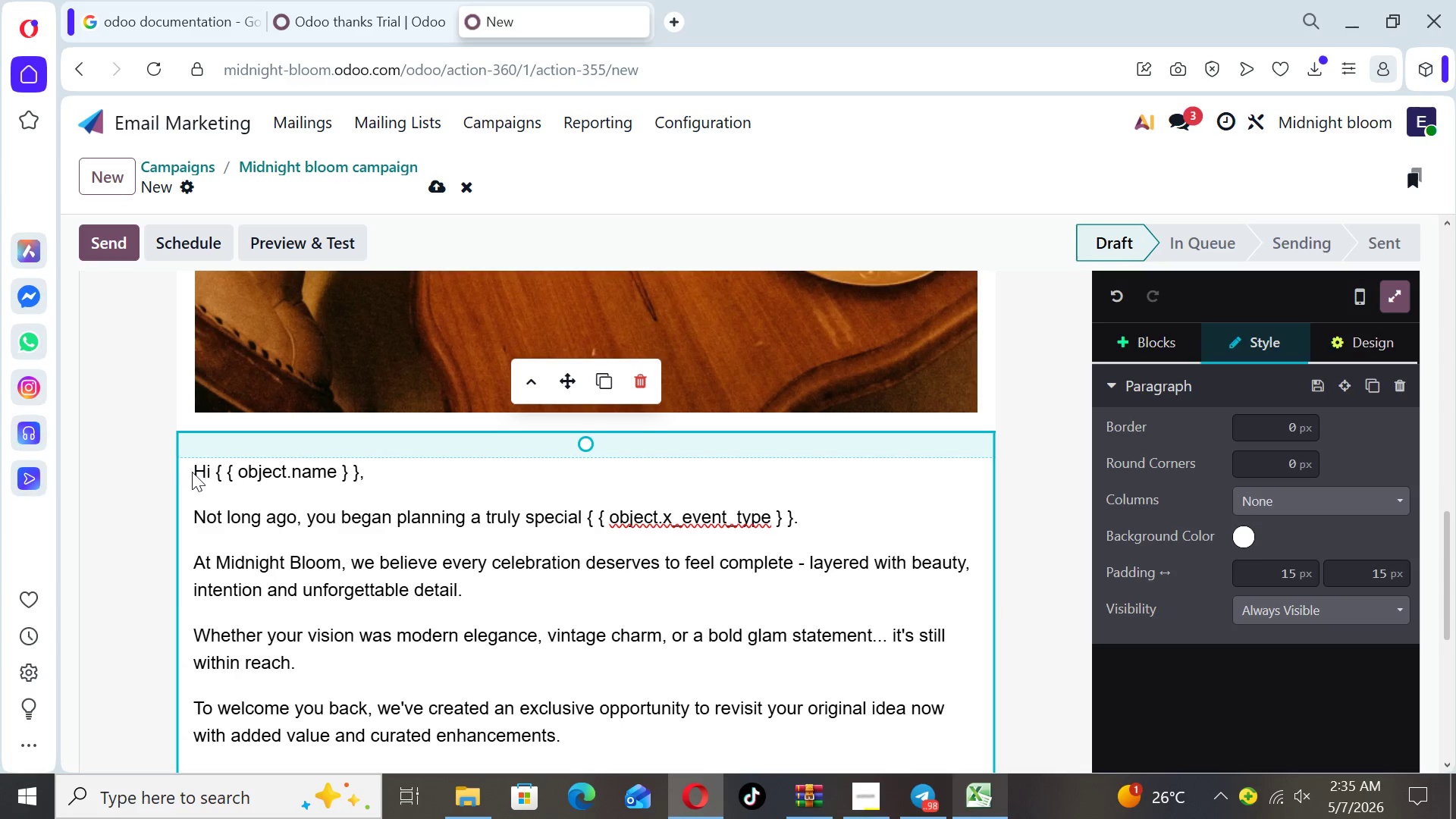 
left_click_drag(start_coordinate=[193, 472], to_coordinate=[501, 624])
 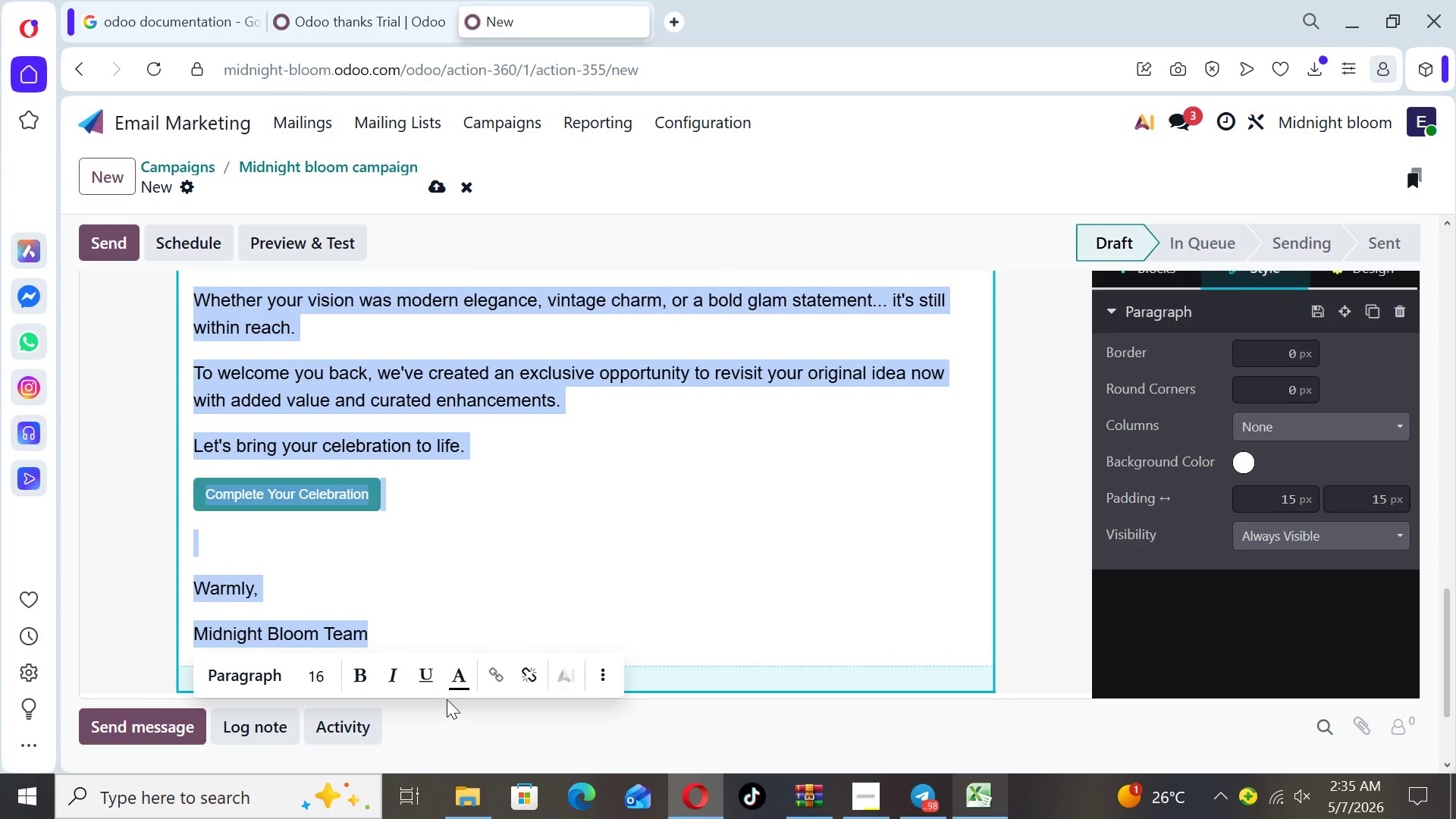 
left_click([455, 678])
 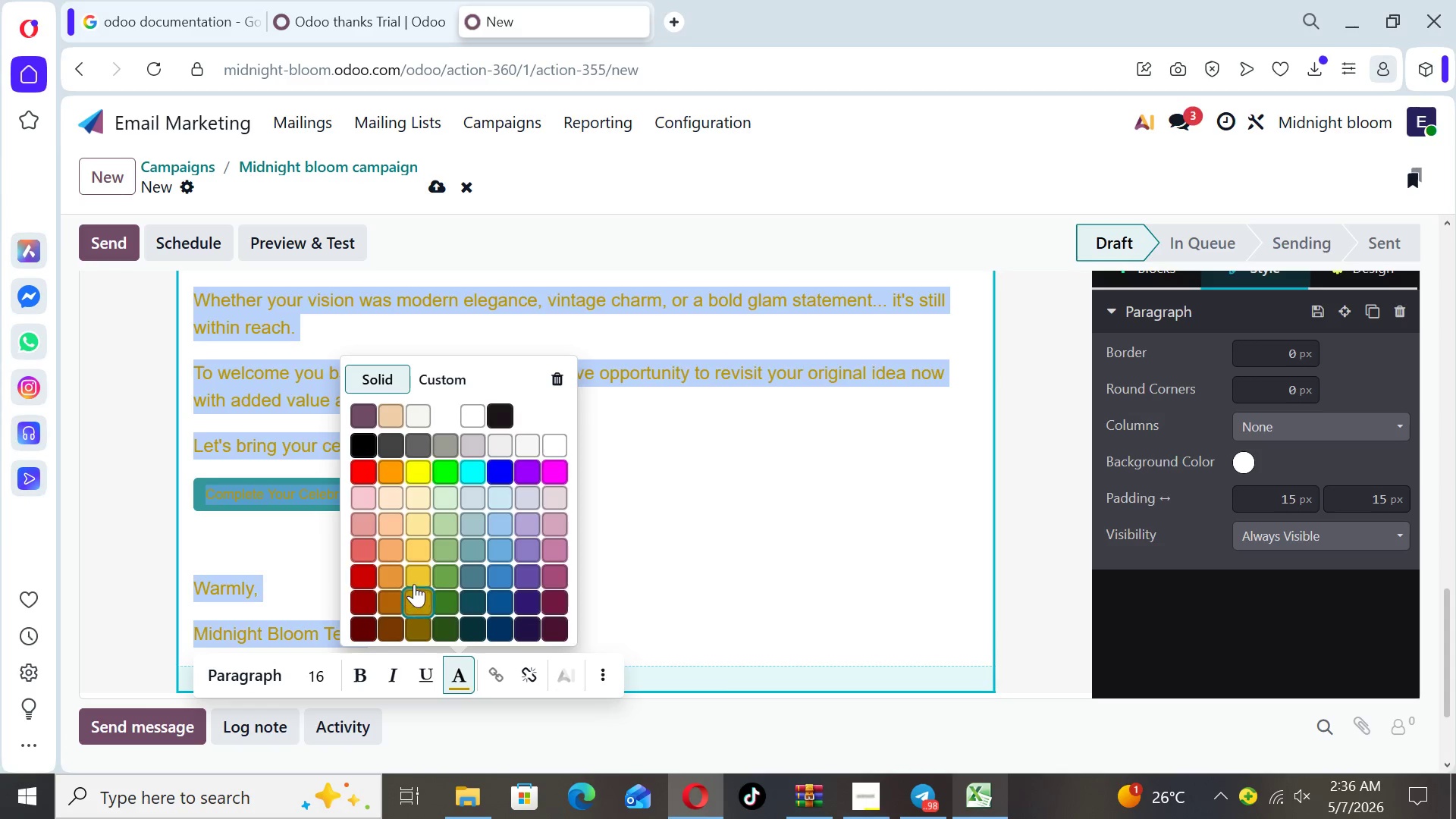 
wait(5.41)
 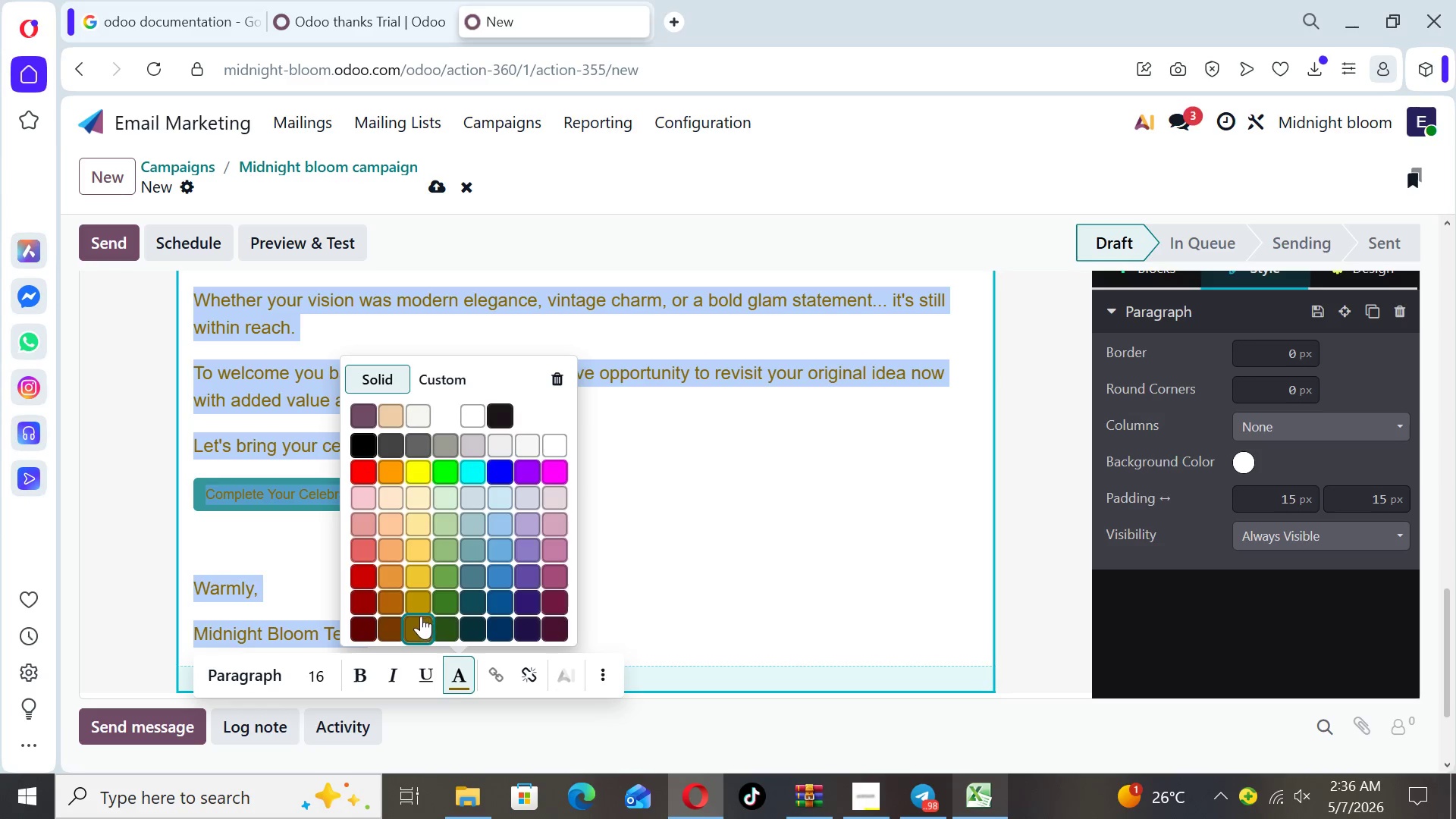 
left_click([413, 566])
 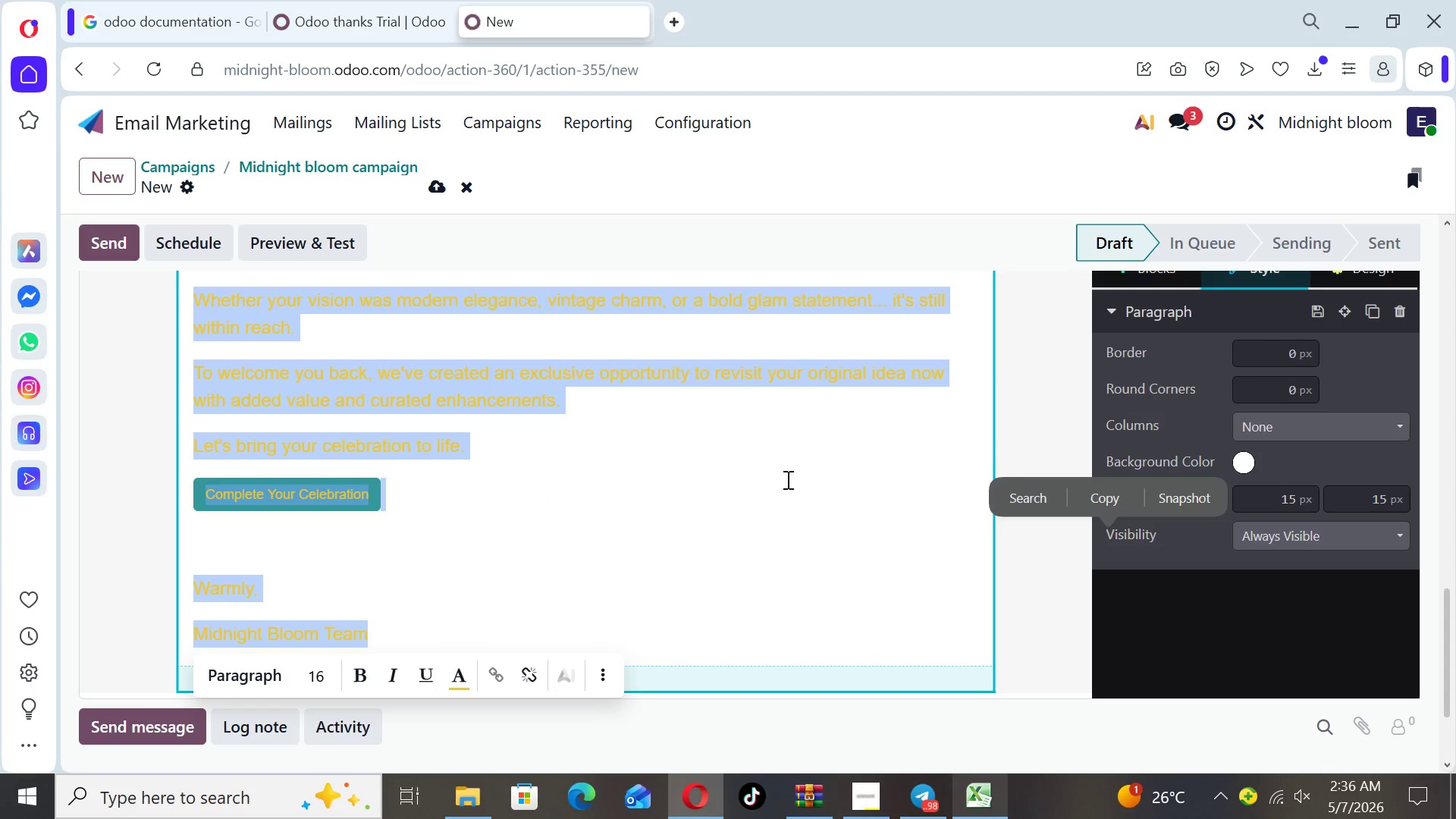 
left_click([864, 479])
 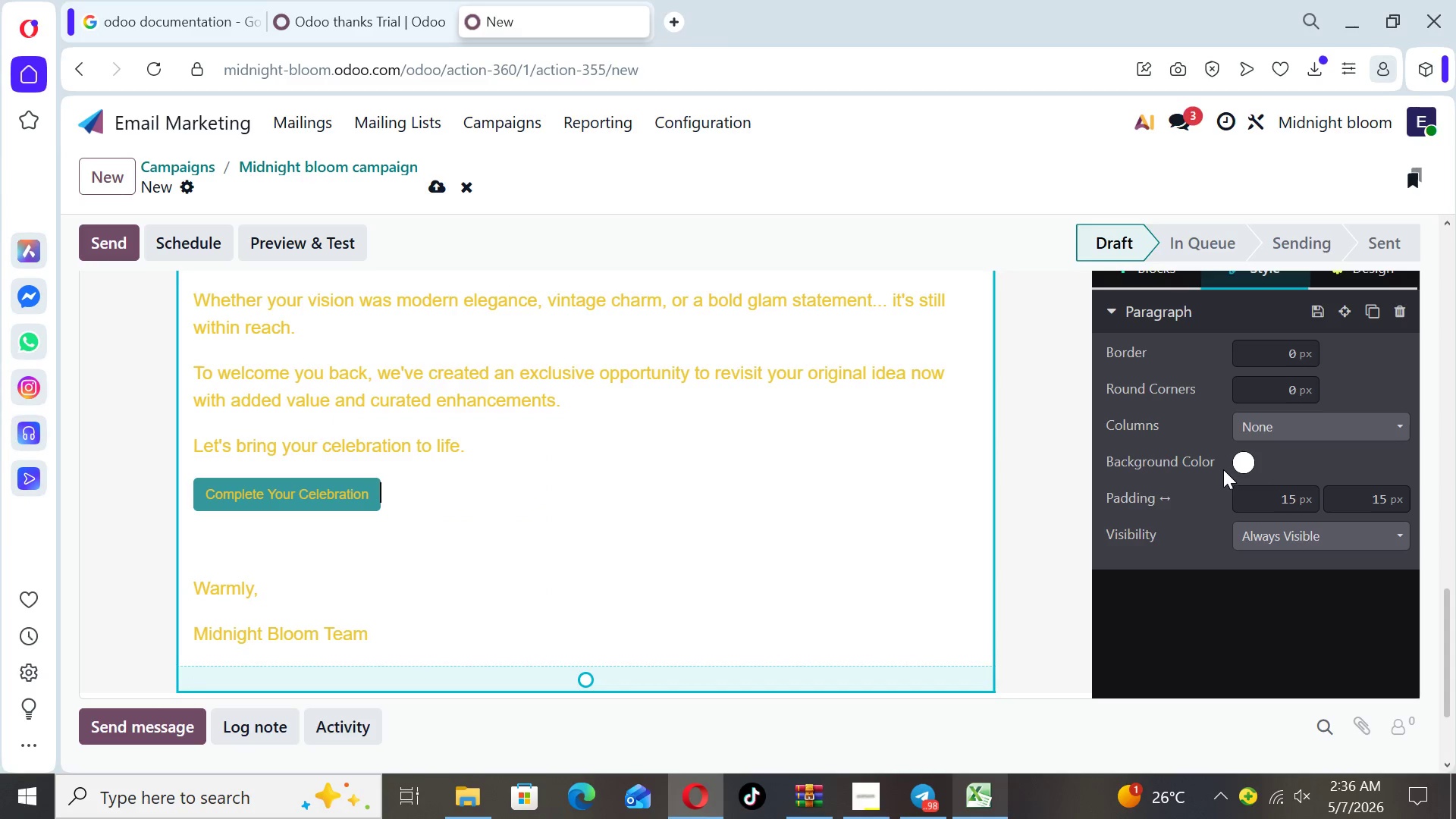 
left_click([1250, 455])
 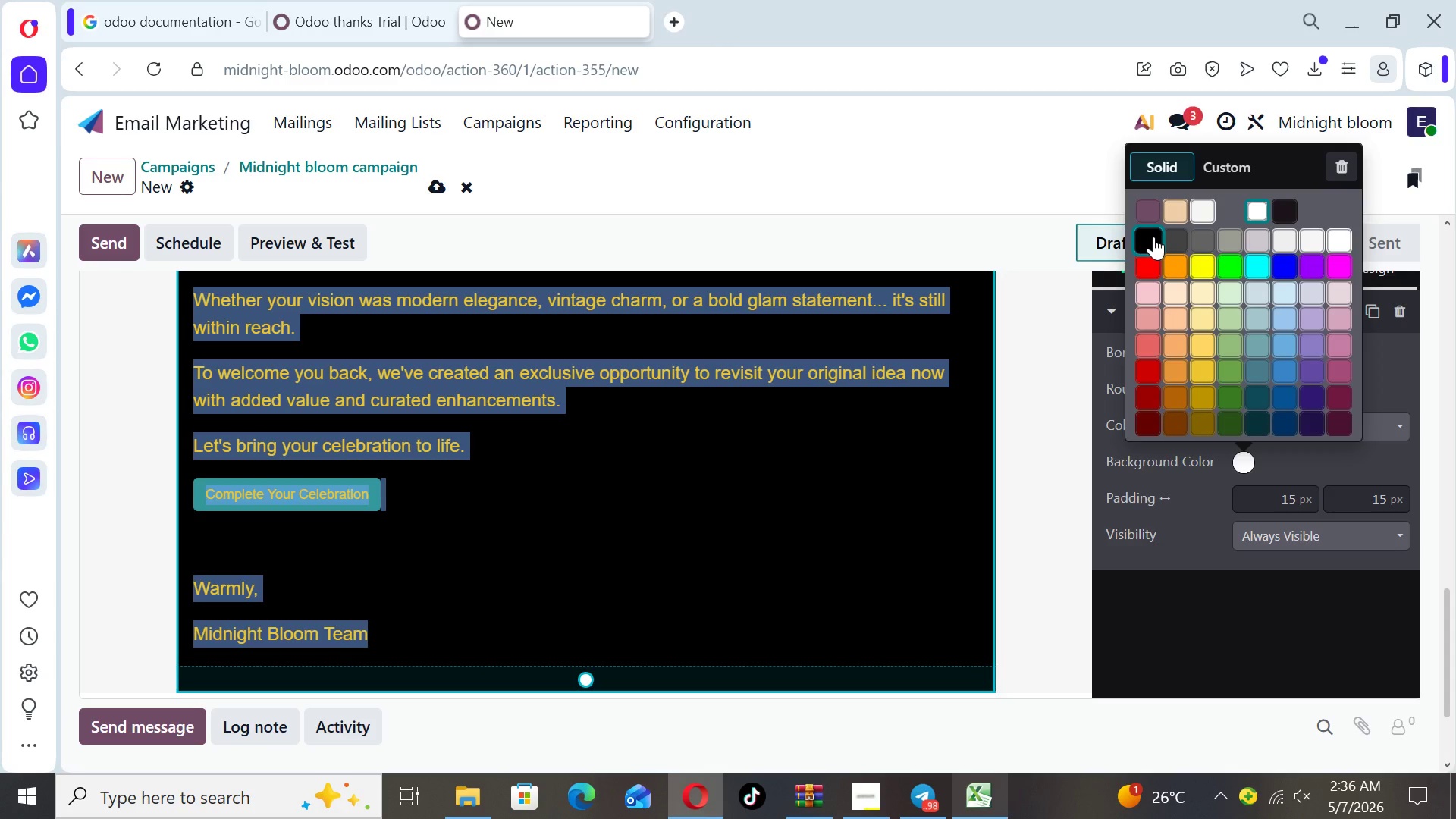 
left_click([1153, 237])
 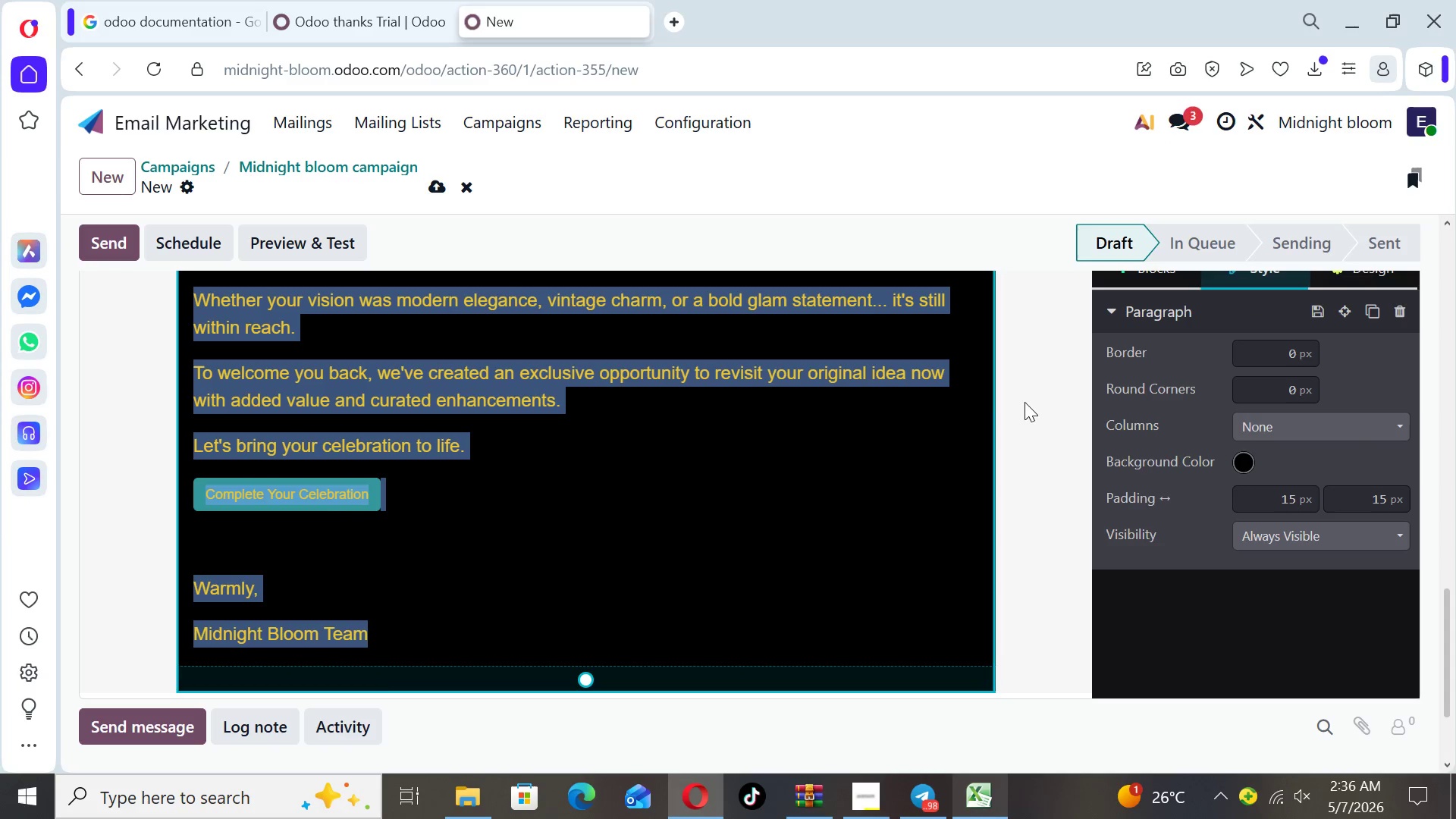 
left_click([1031, 402])
 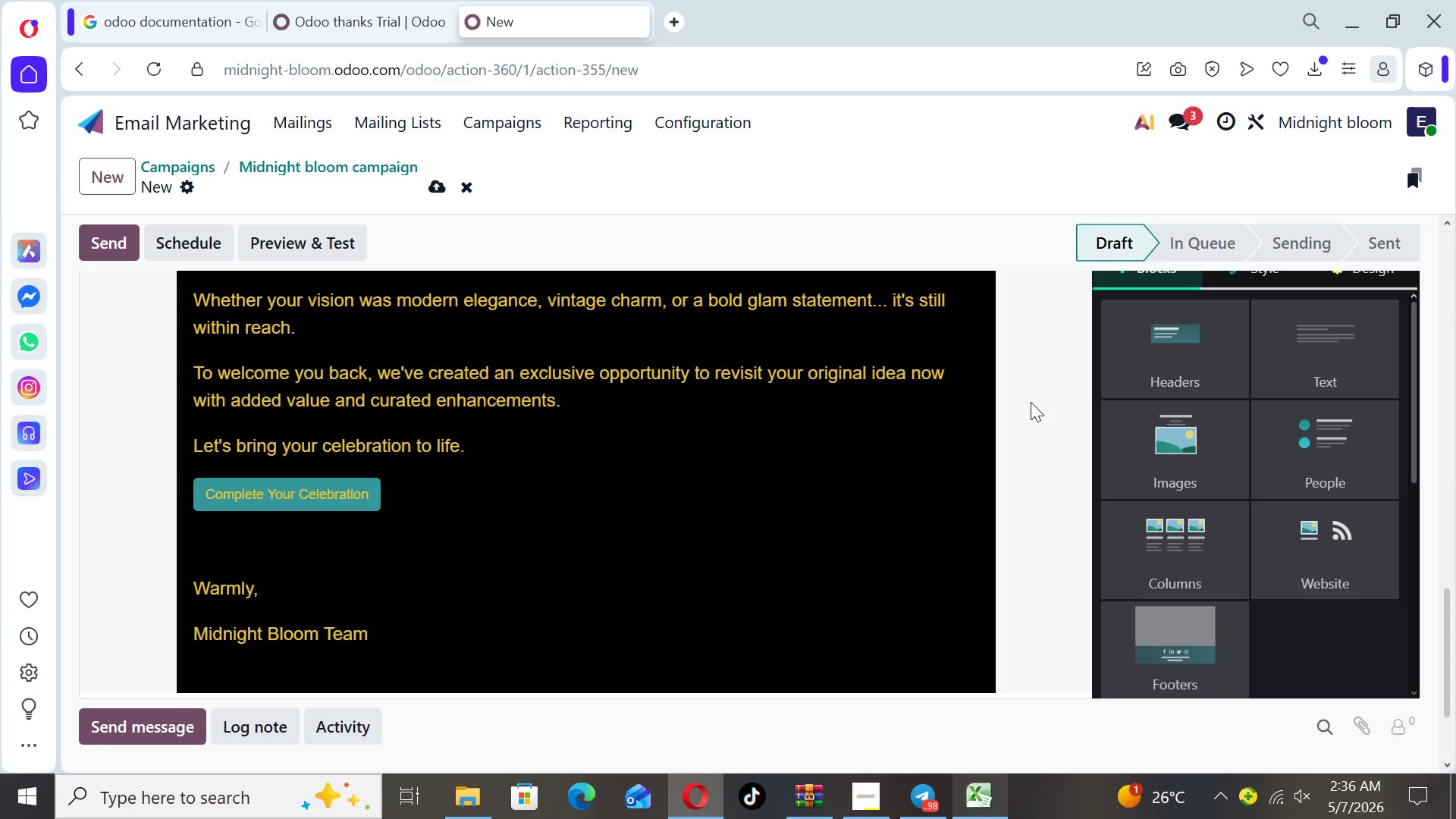 
key(ArrowUp)
 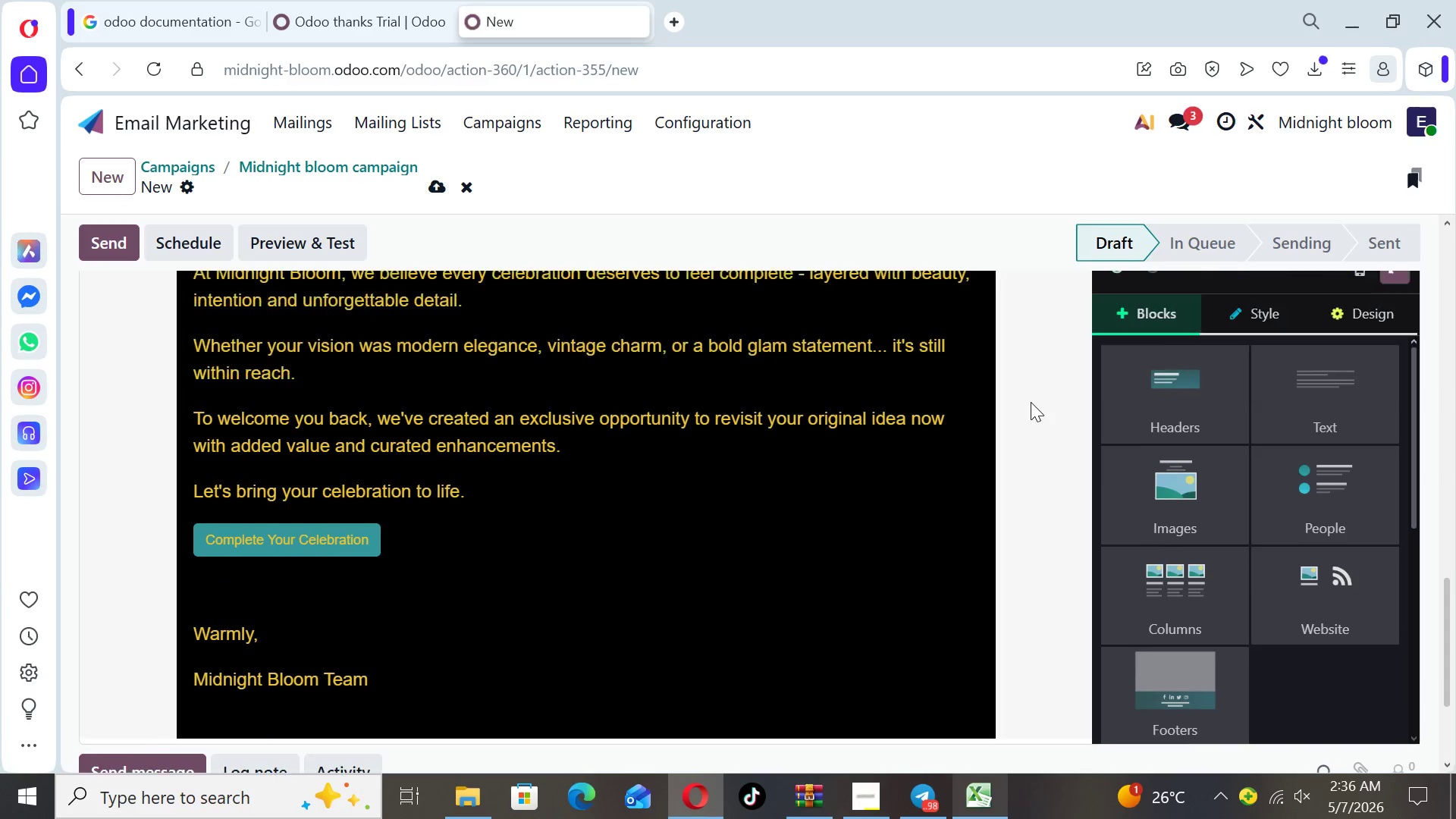 
key(ArrowUp)
 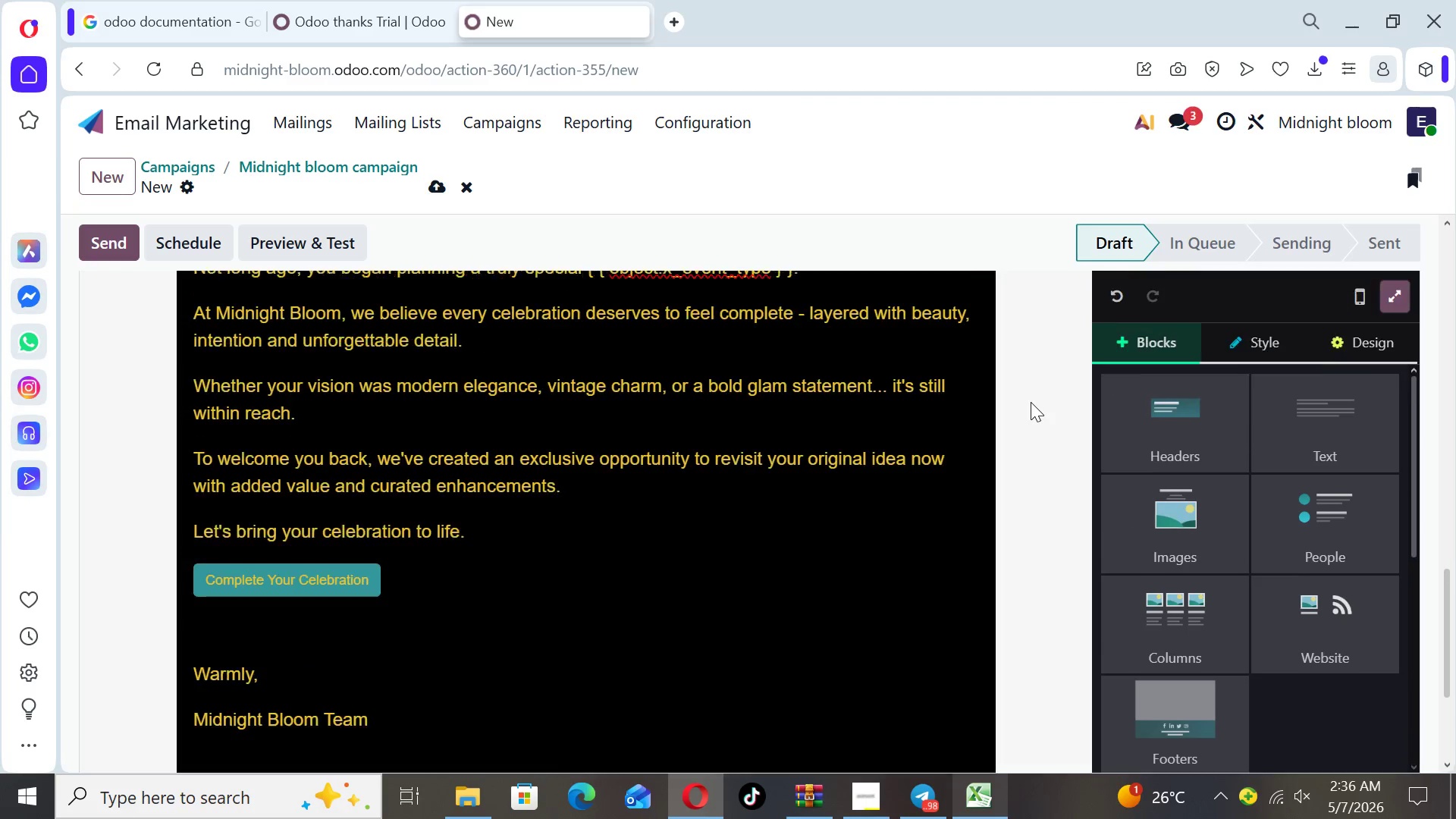 
key(ArrowUp)
 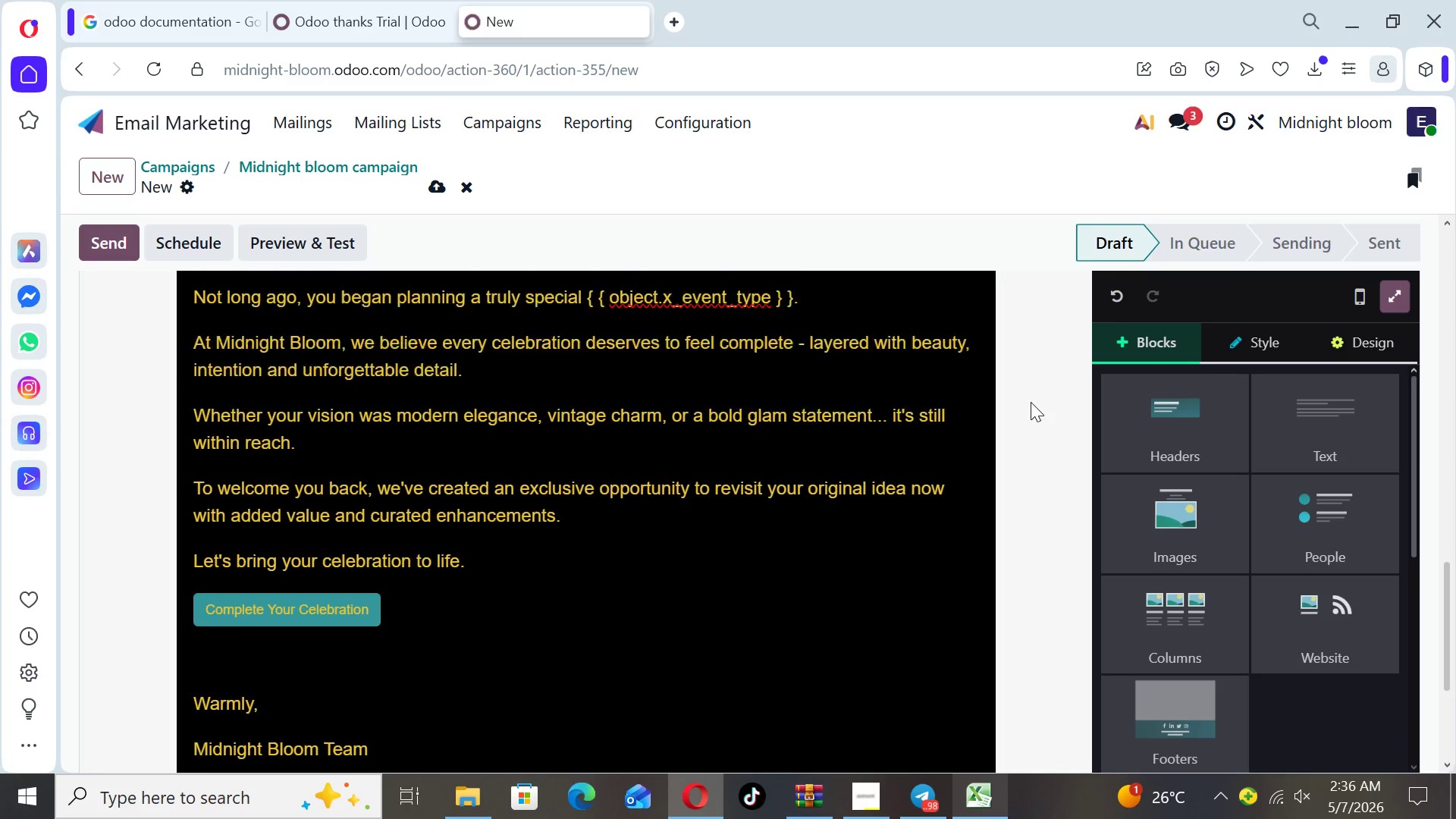 
key(ArrowUp)
 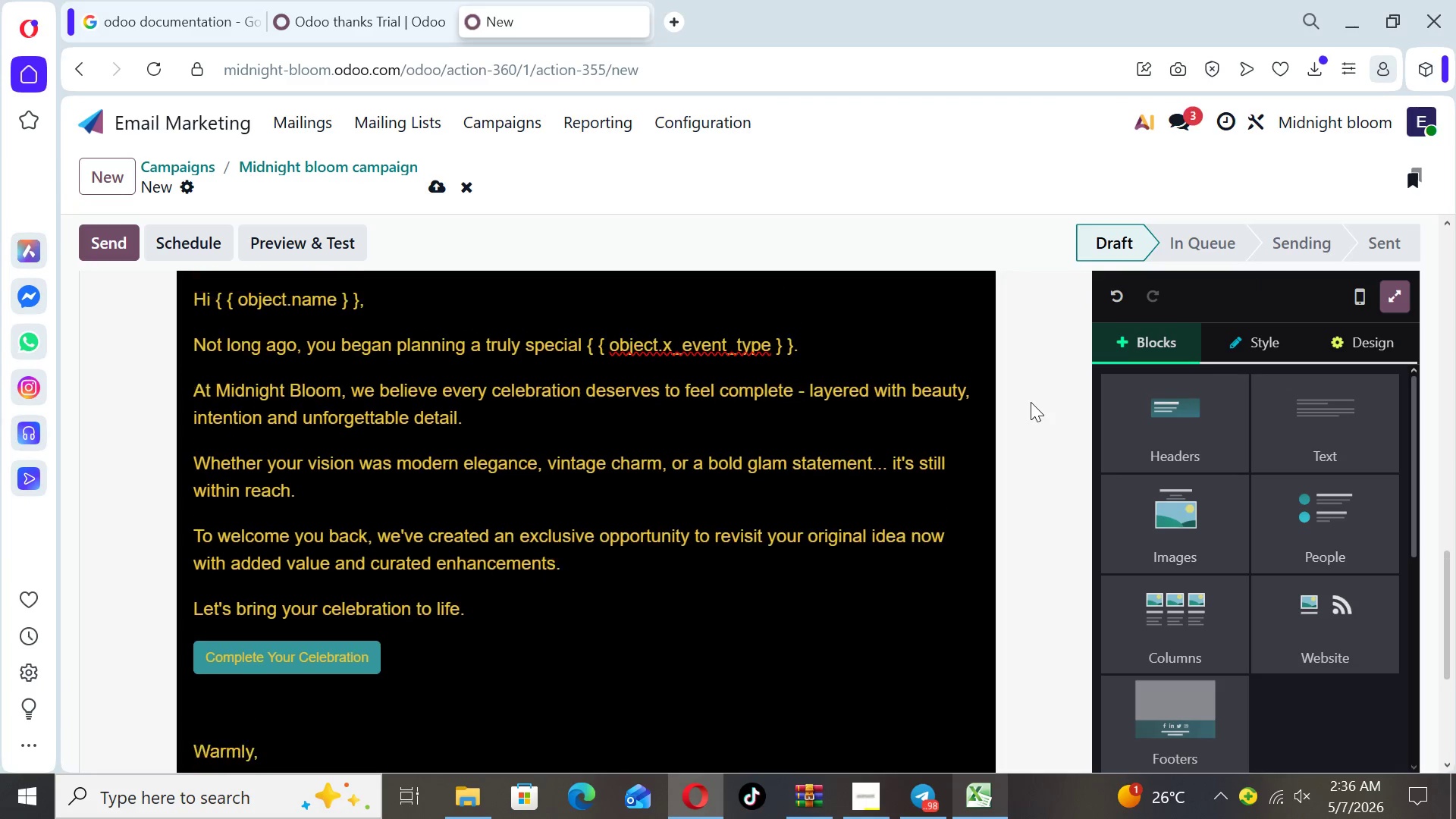 
key(ArrowUp)
 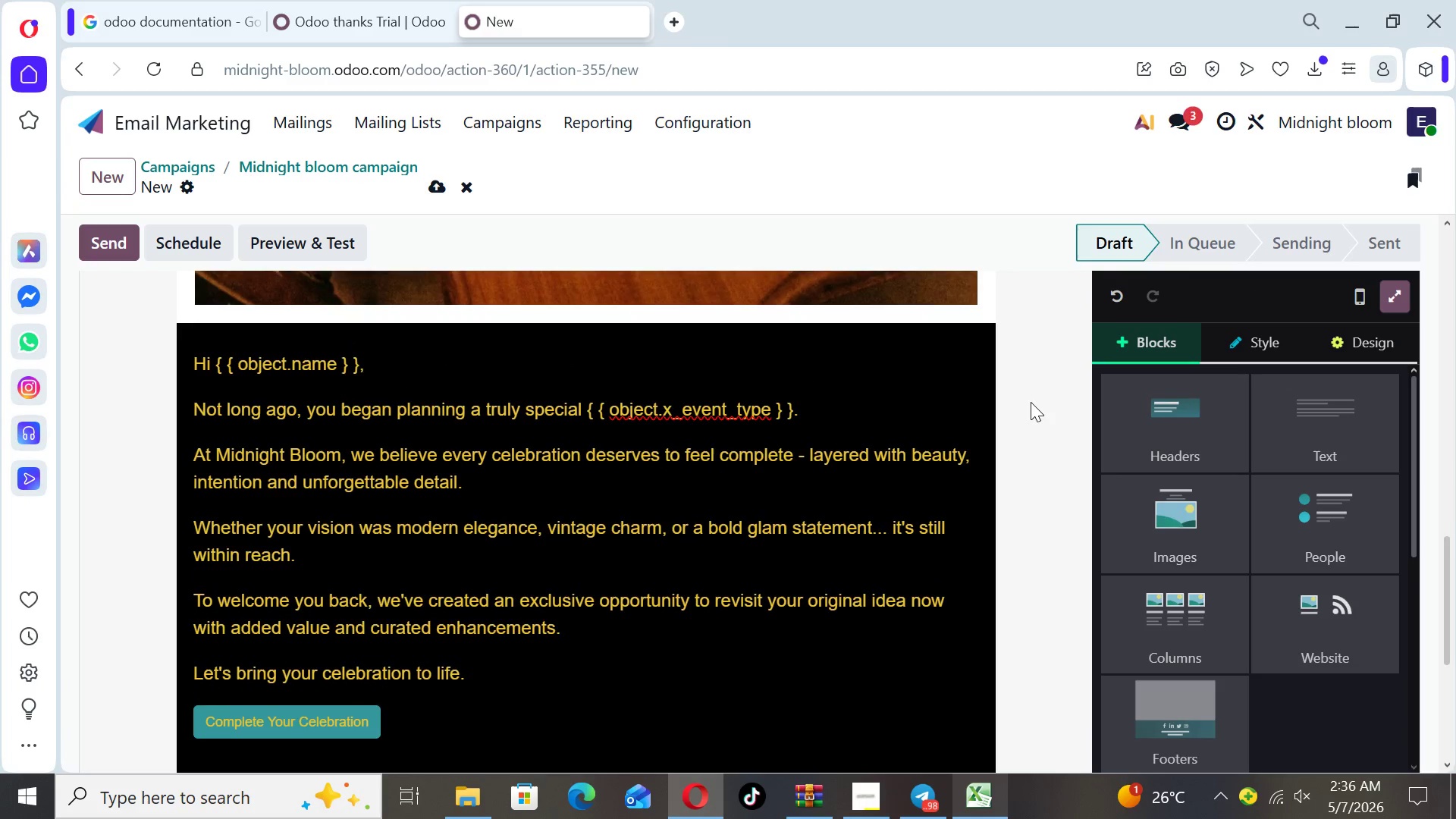 
key(ArrowUp)
 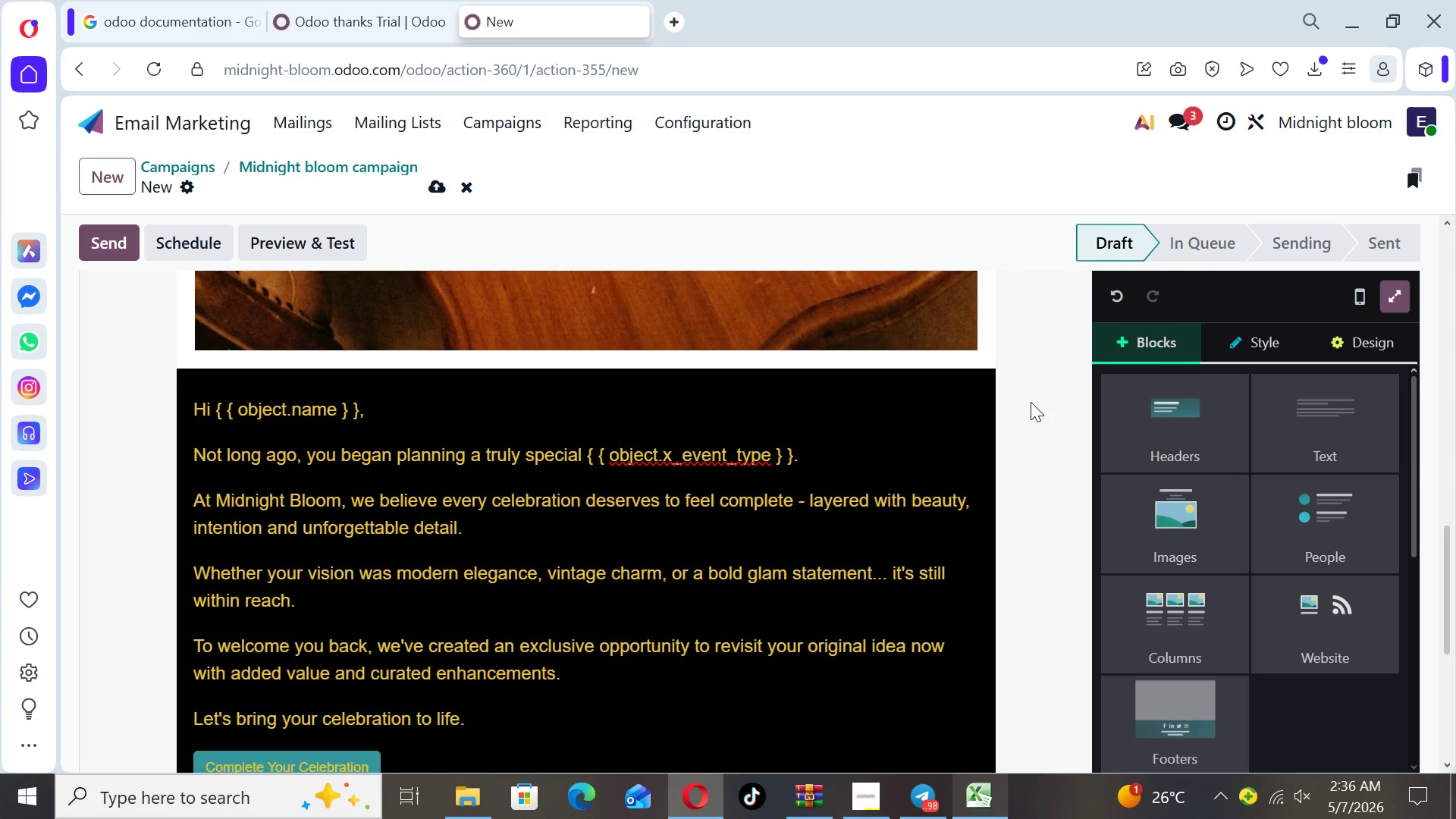 
key(ArrowUp)
 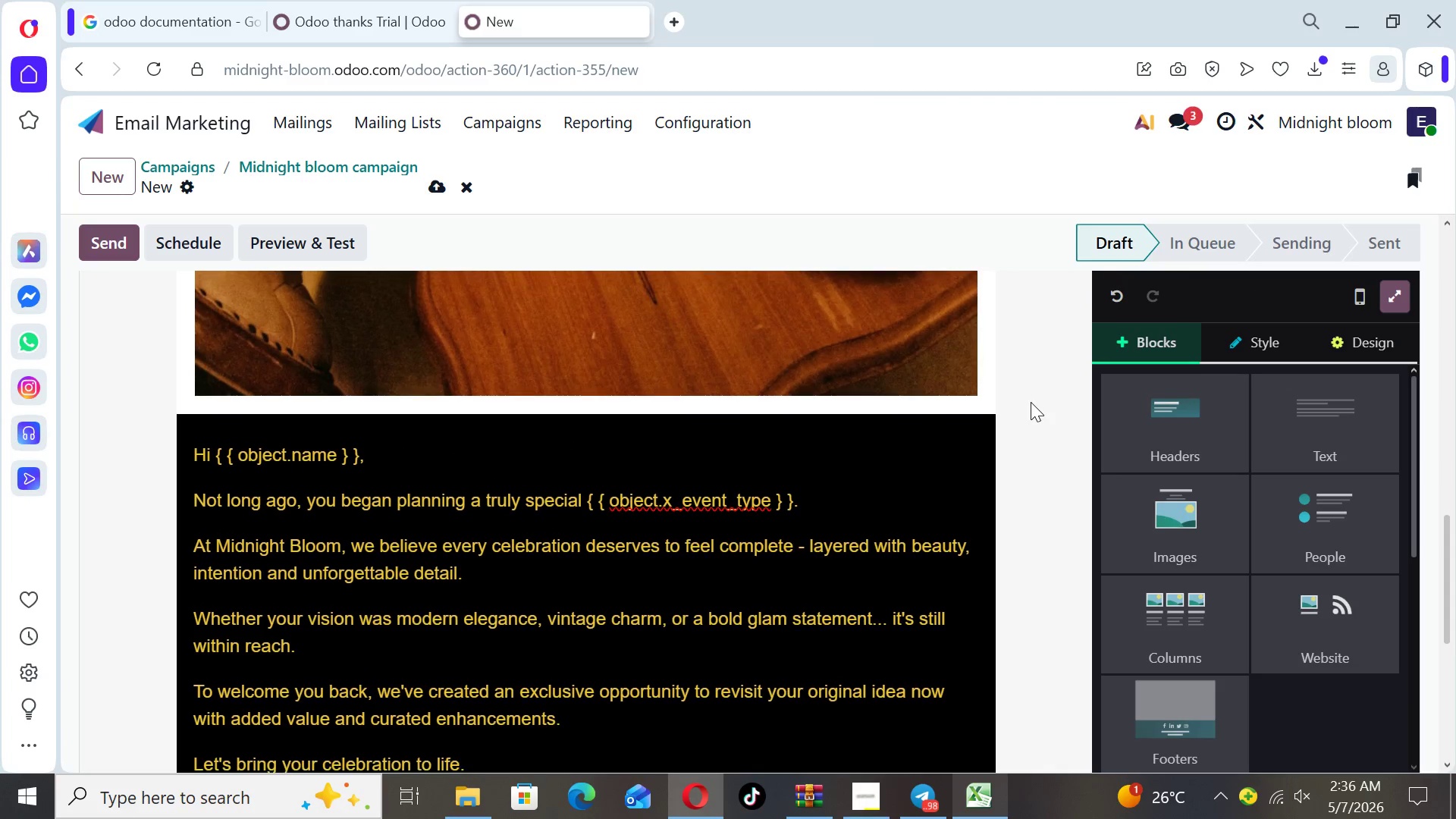 
key(ArrowUp)
 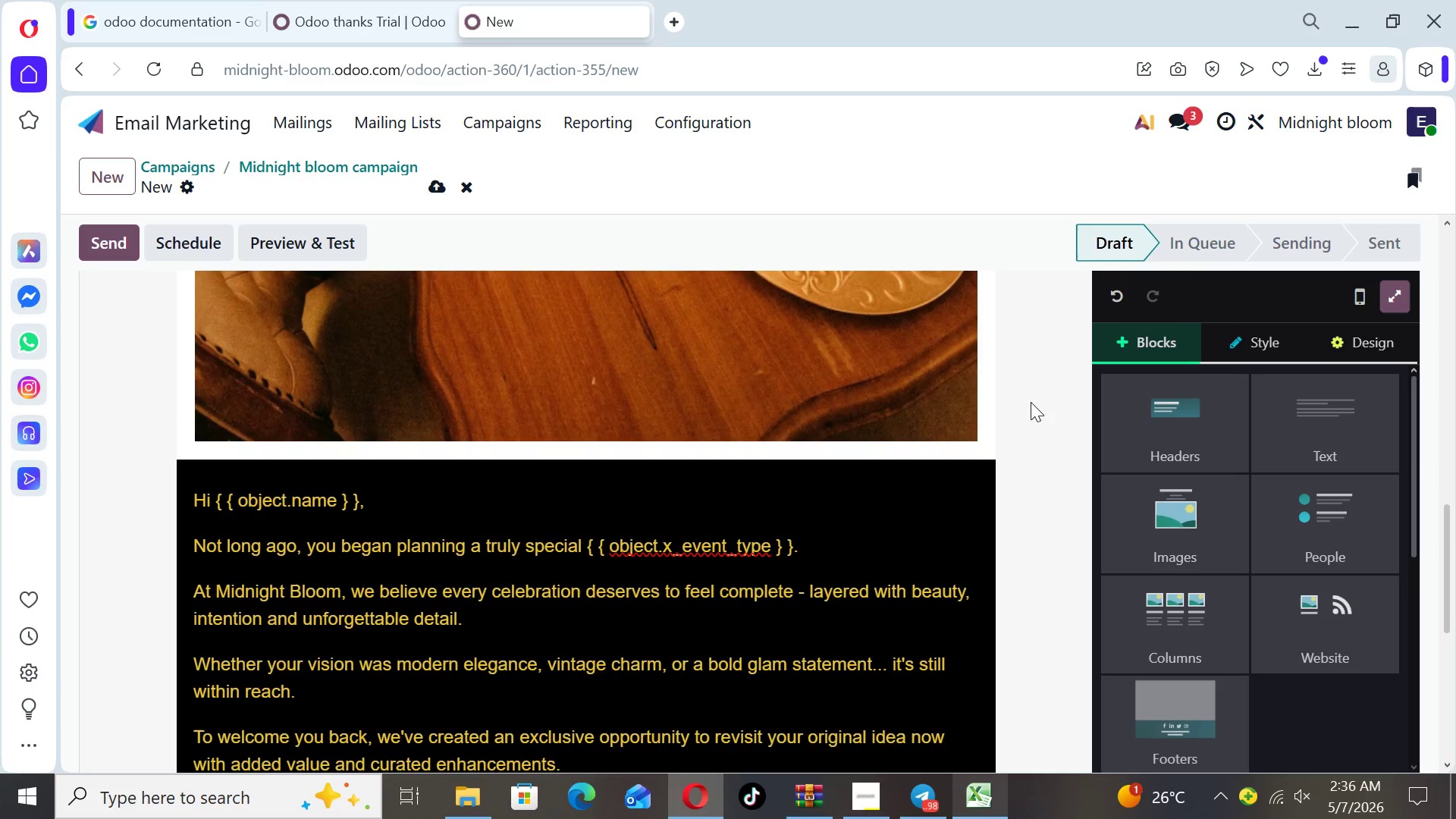 
key(ArrowUp)
 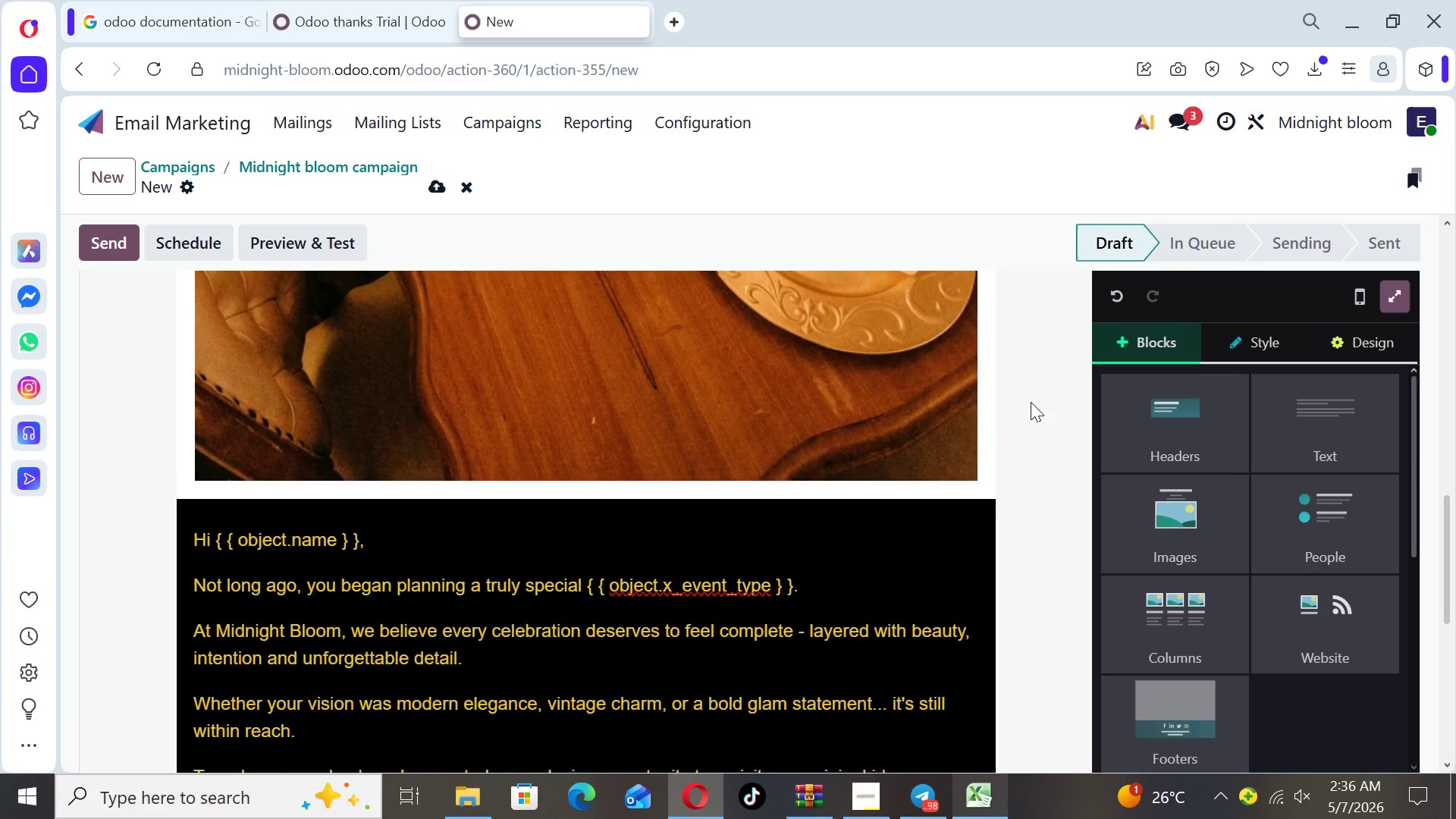 
key(ArrowUp)
 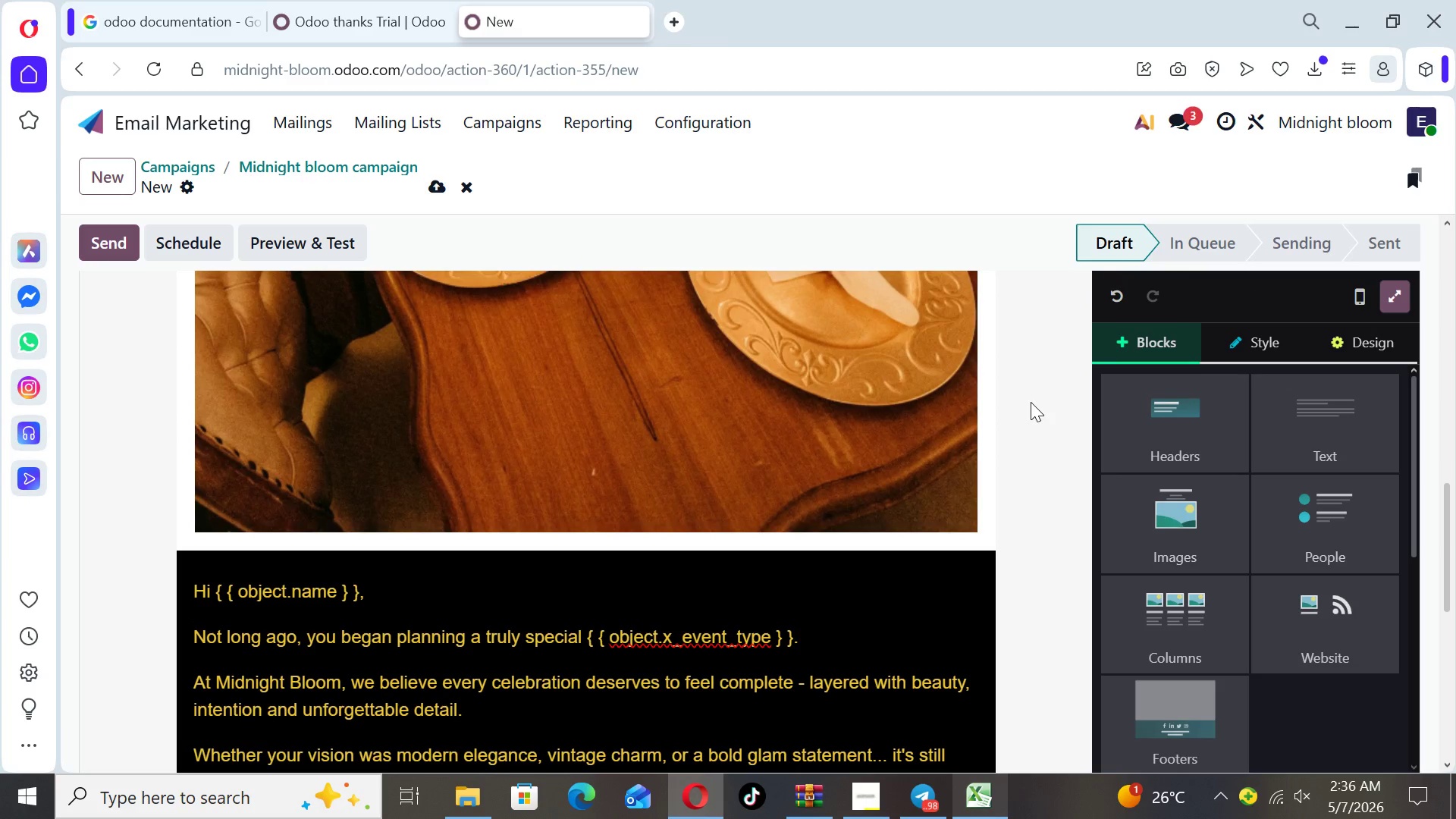 
key(ArrowUp)
 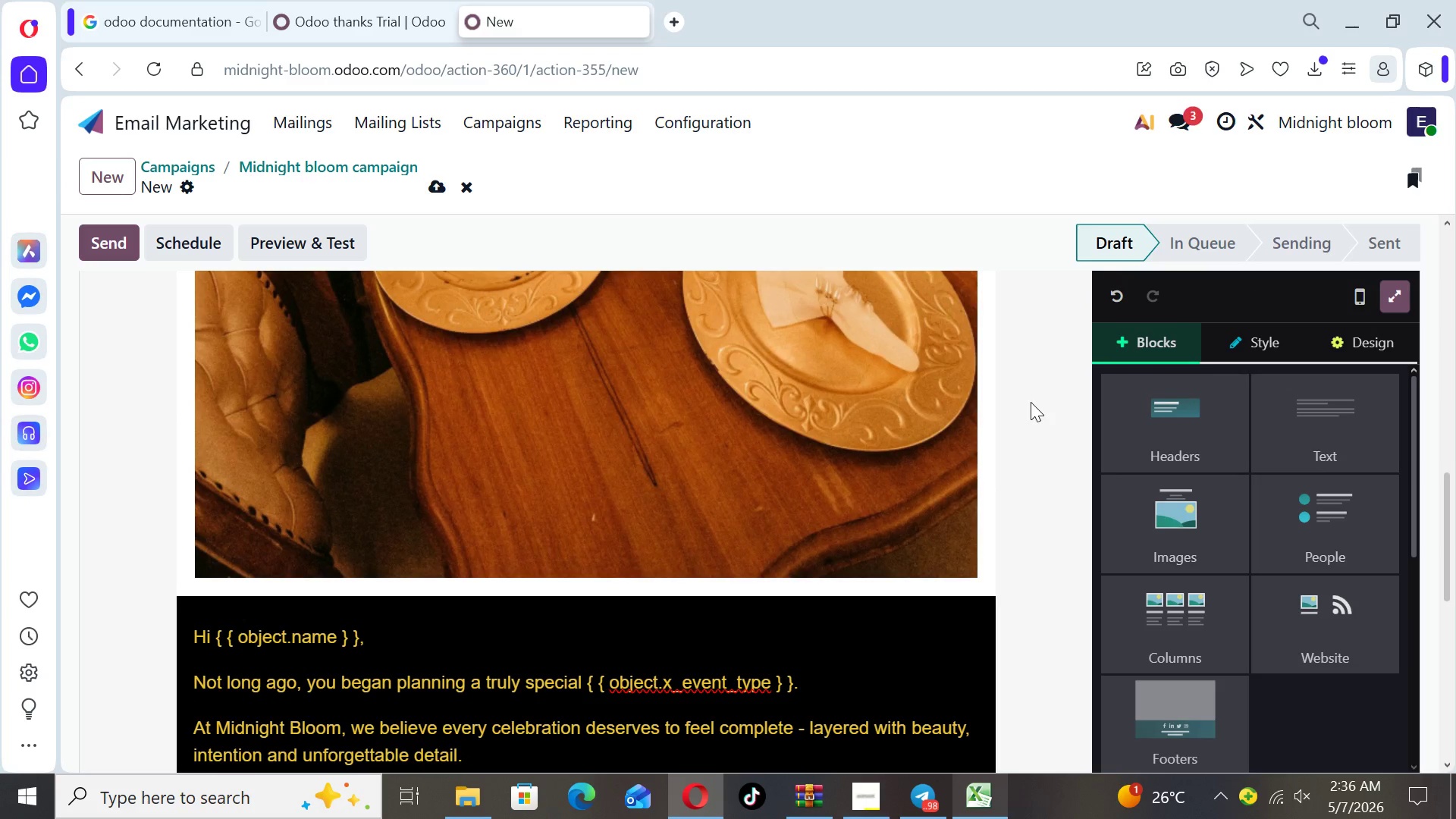 
key(ArrowUp)
 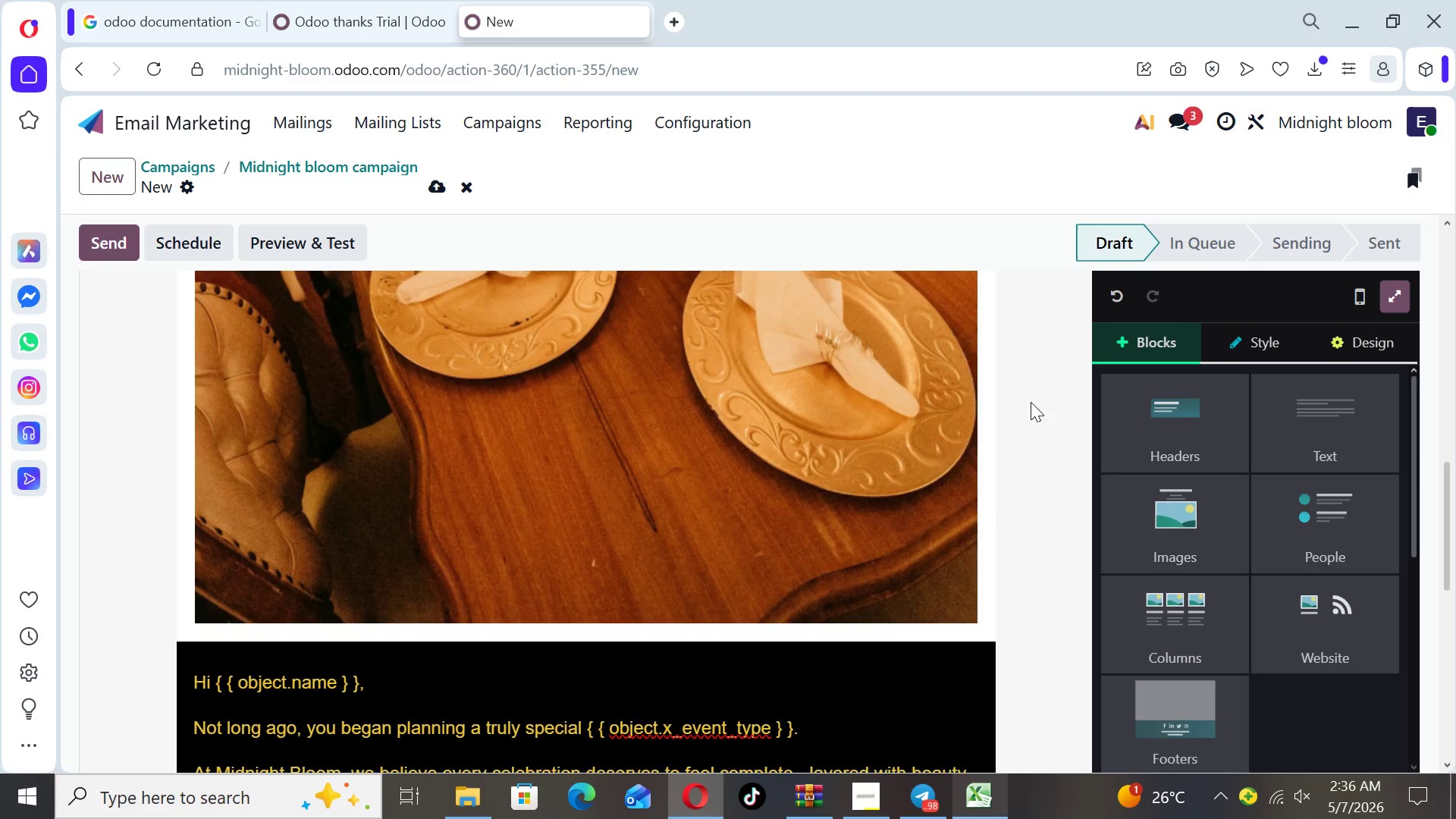 
key(ArrowUp)
 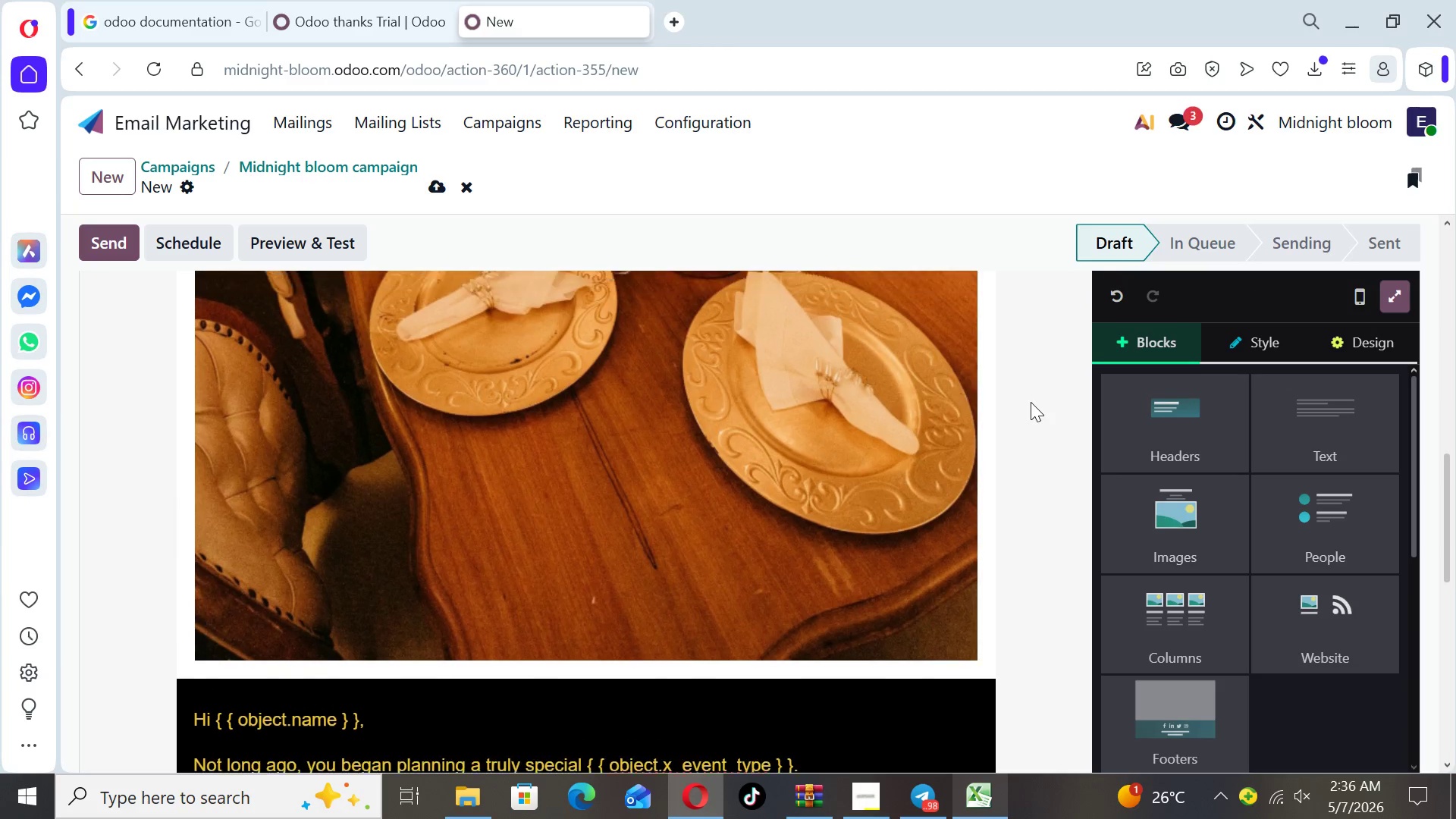 
key(ArrowUp)
 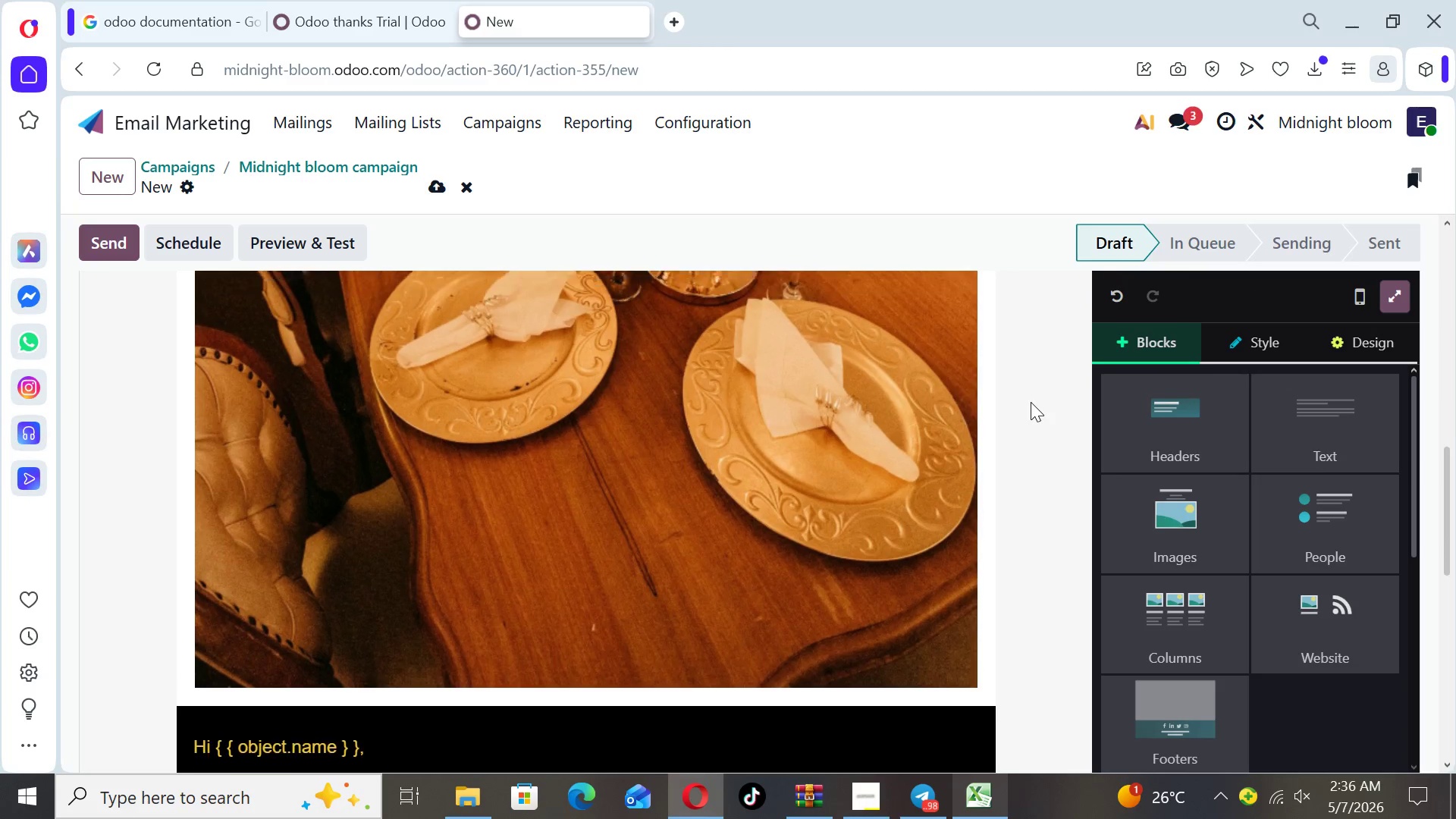 
key(ArrowUp)
 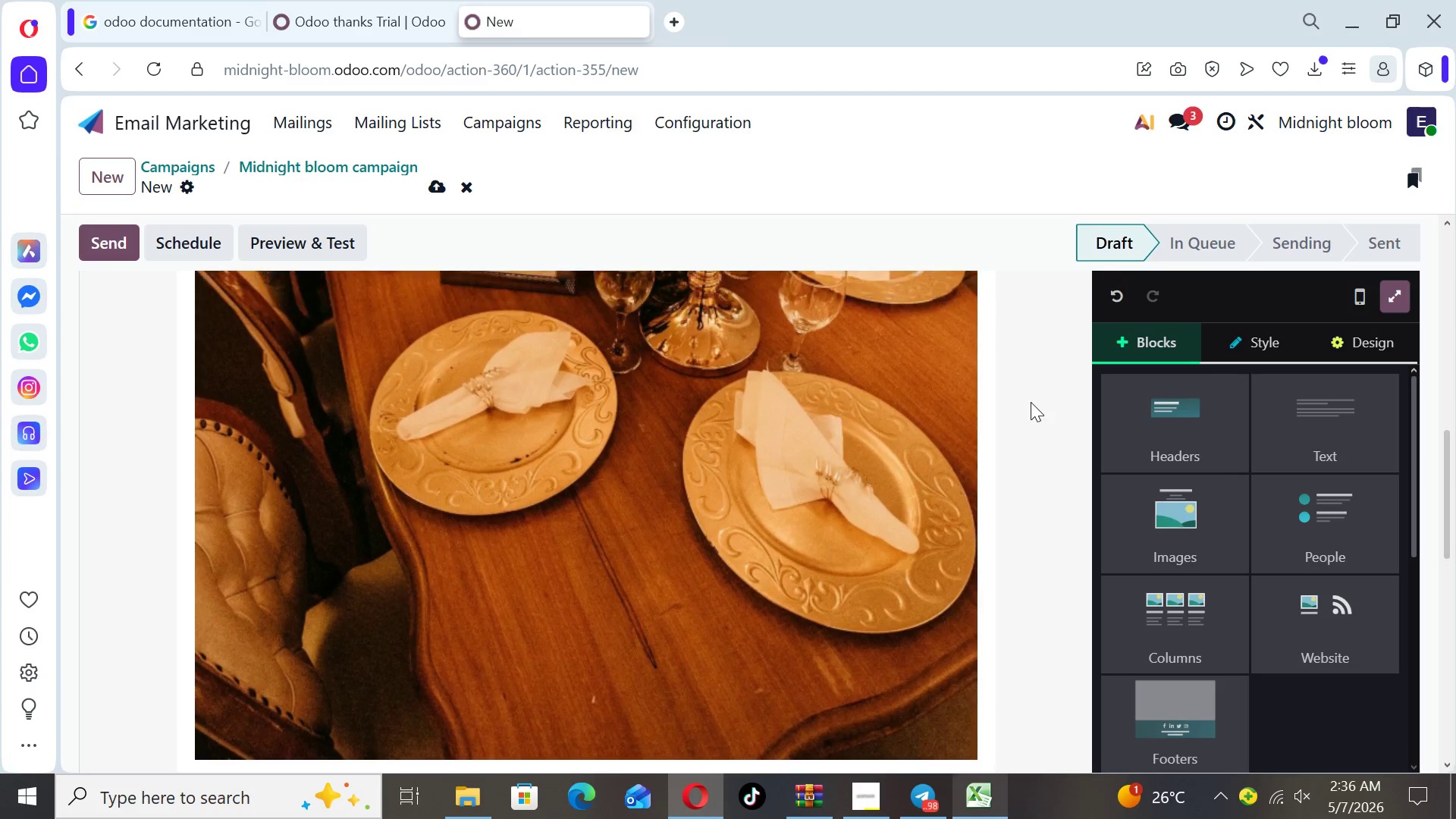 
key(ArrowUp)
 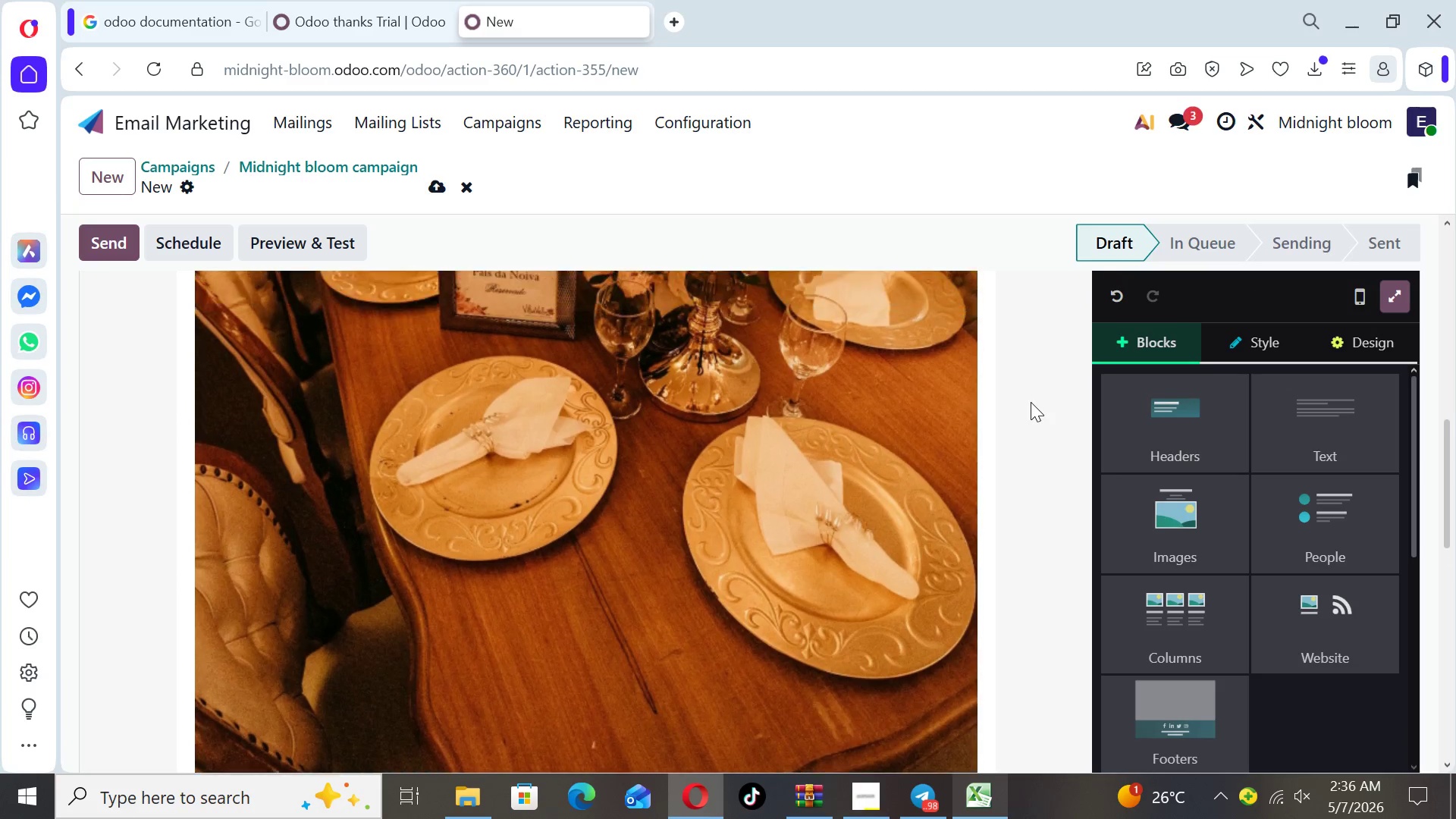 
key(ArrowUp)
 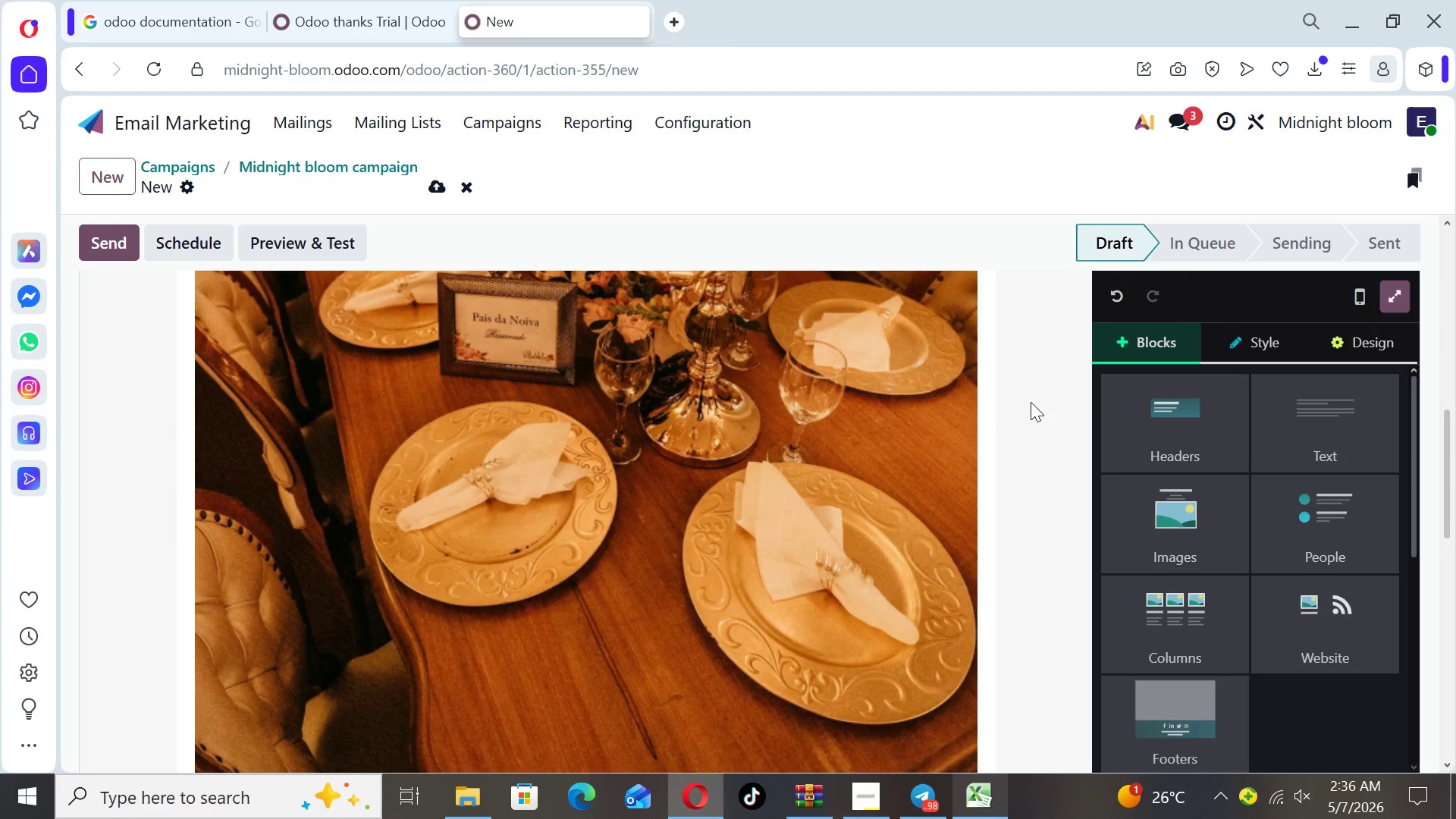 
key(ArrowDown)
 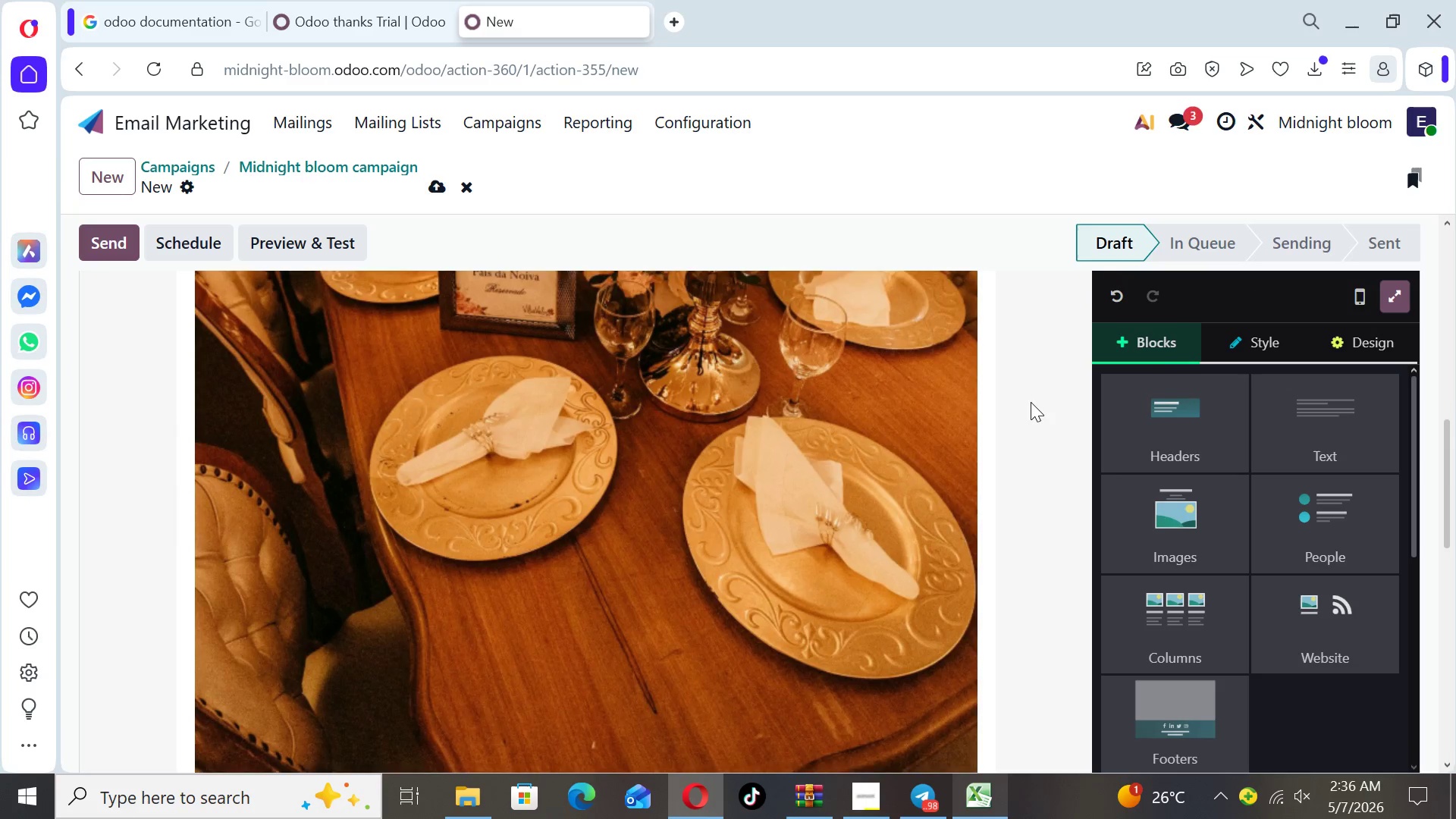 
key(ArrowDown)
 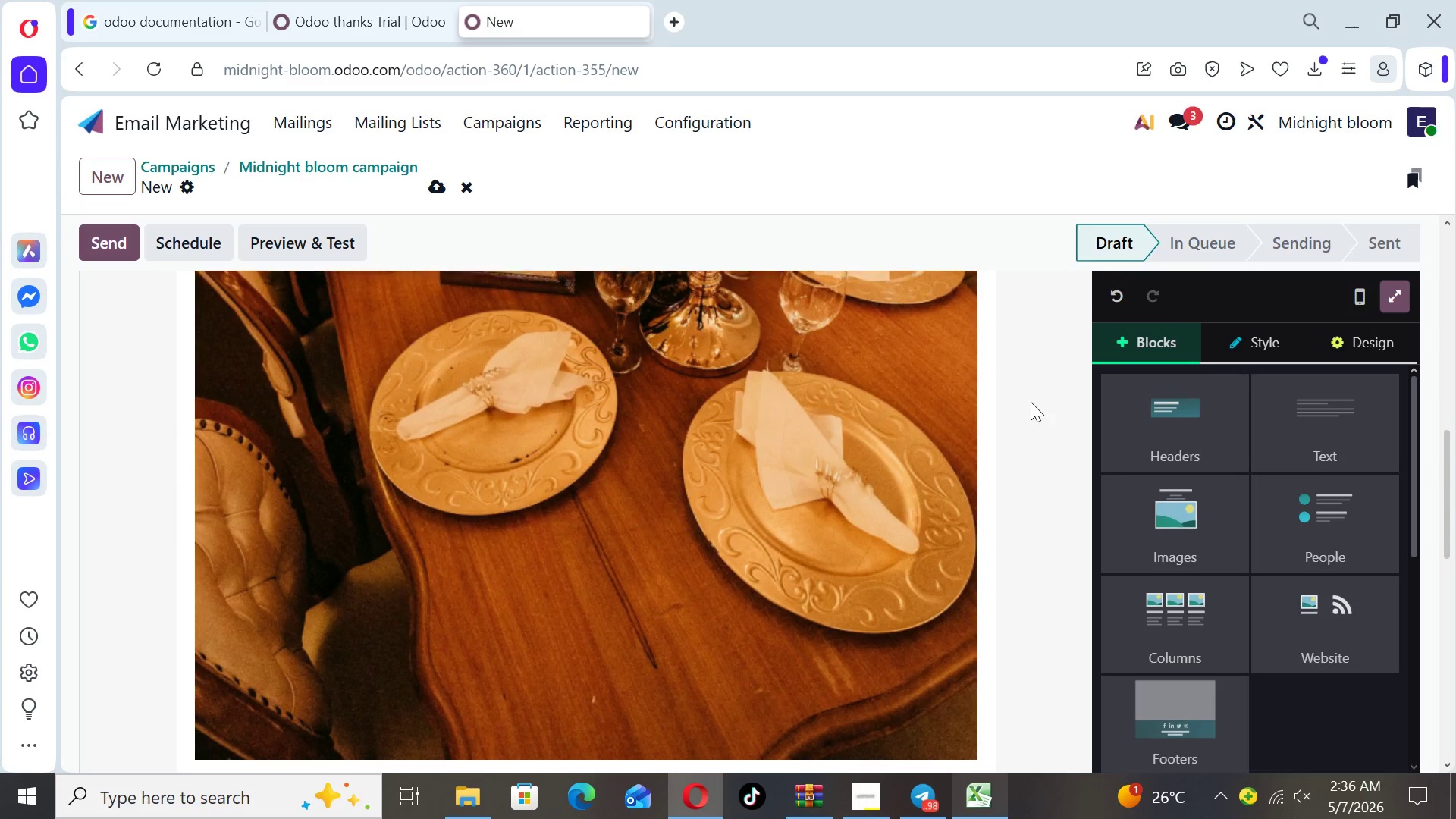 
key(ArrowDown)
 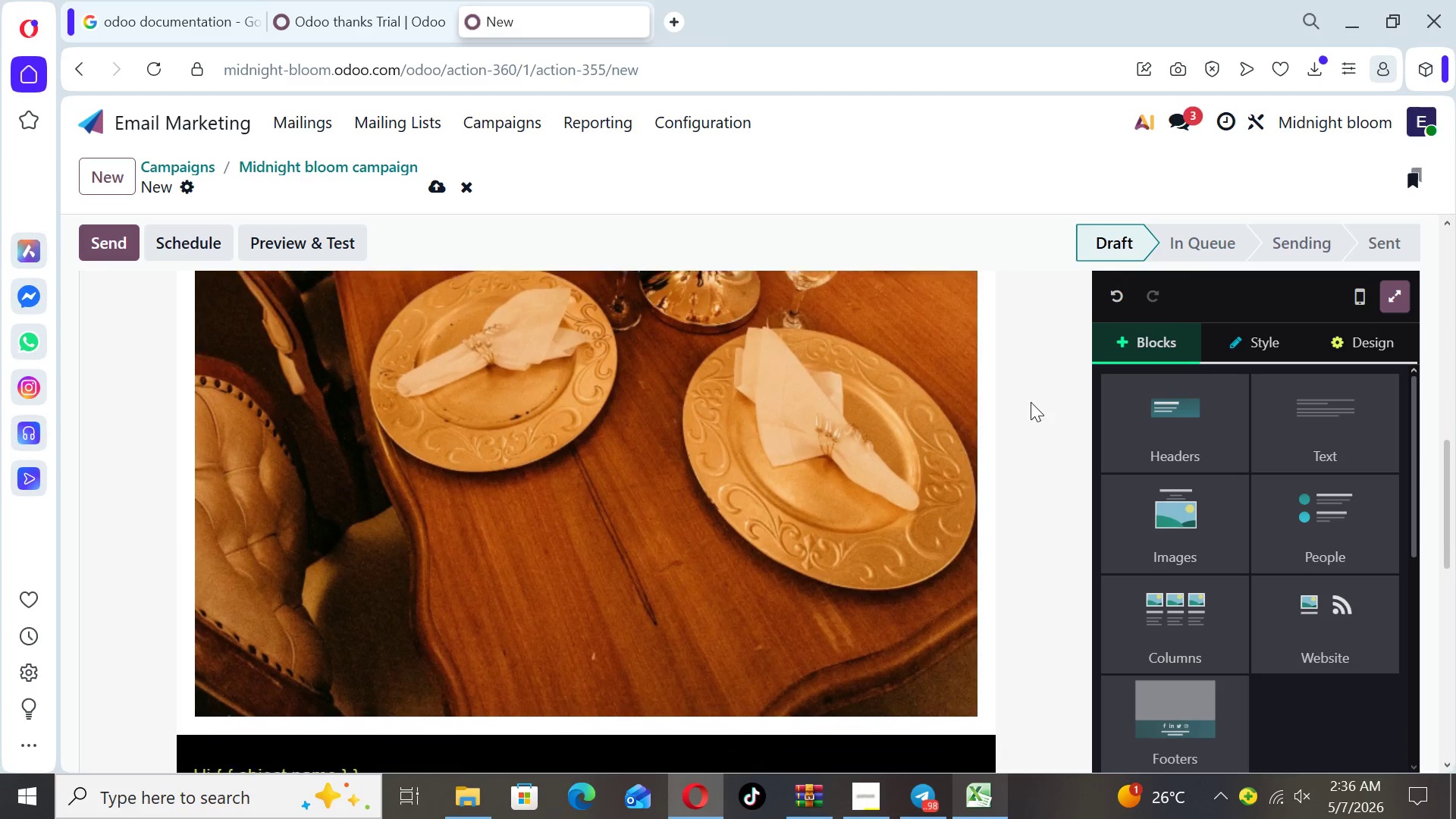 
key(ArrowDown)
 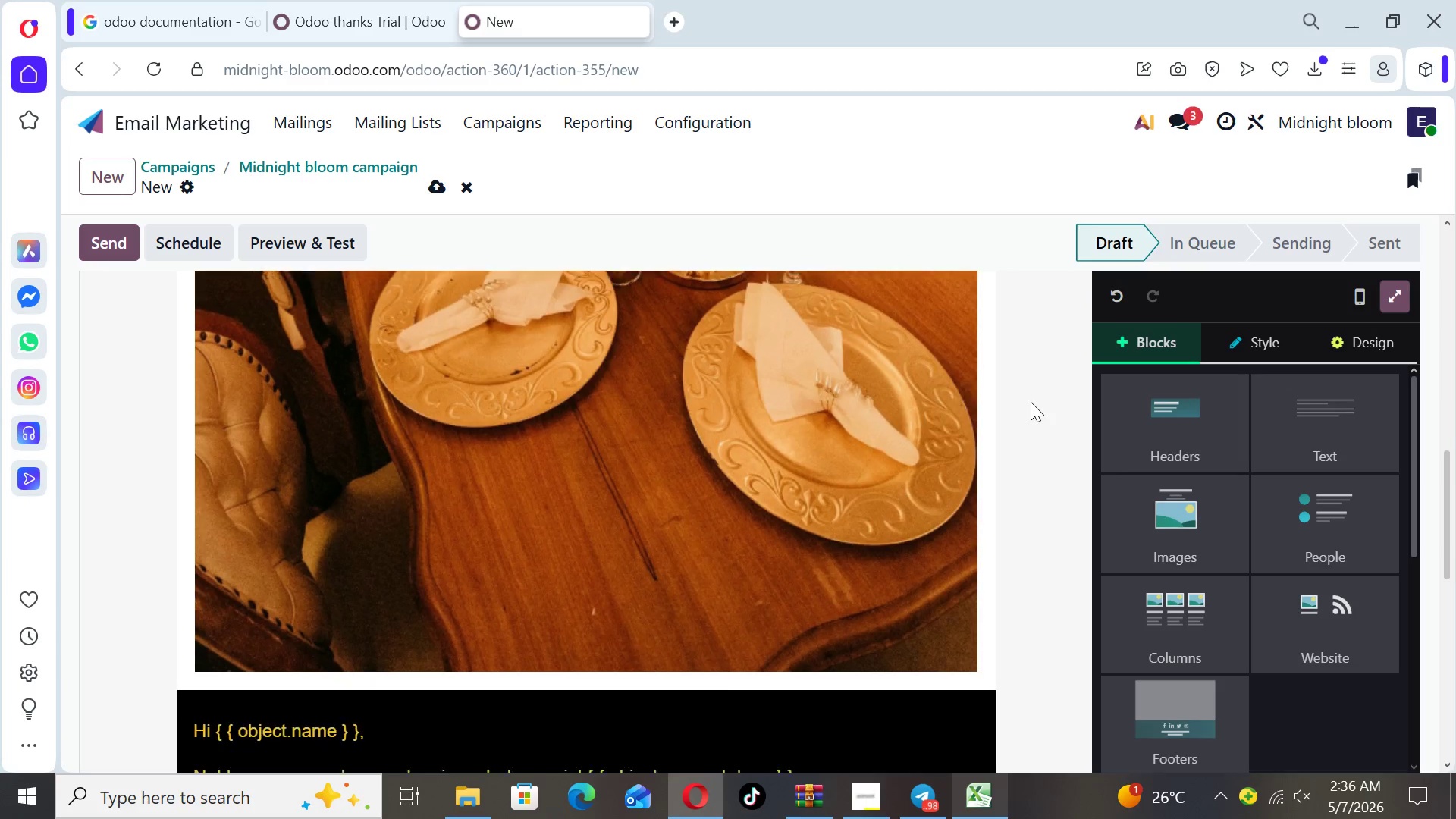 
key(ArrowDown)
 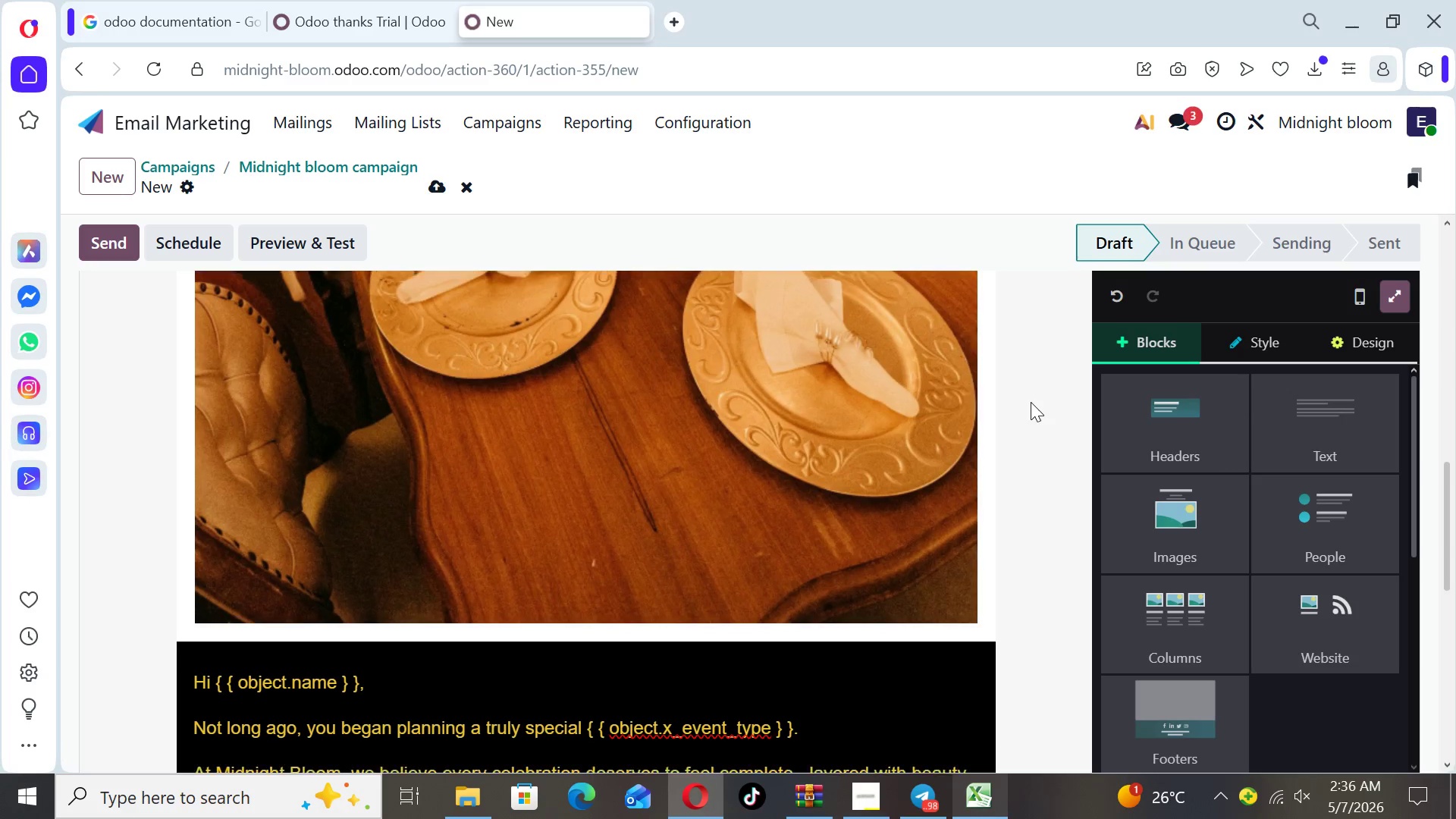 
key(ArrowDown)
 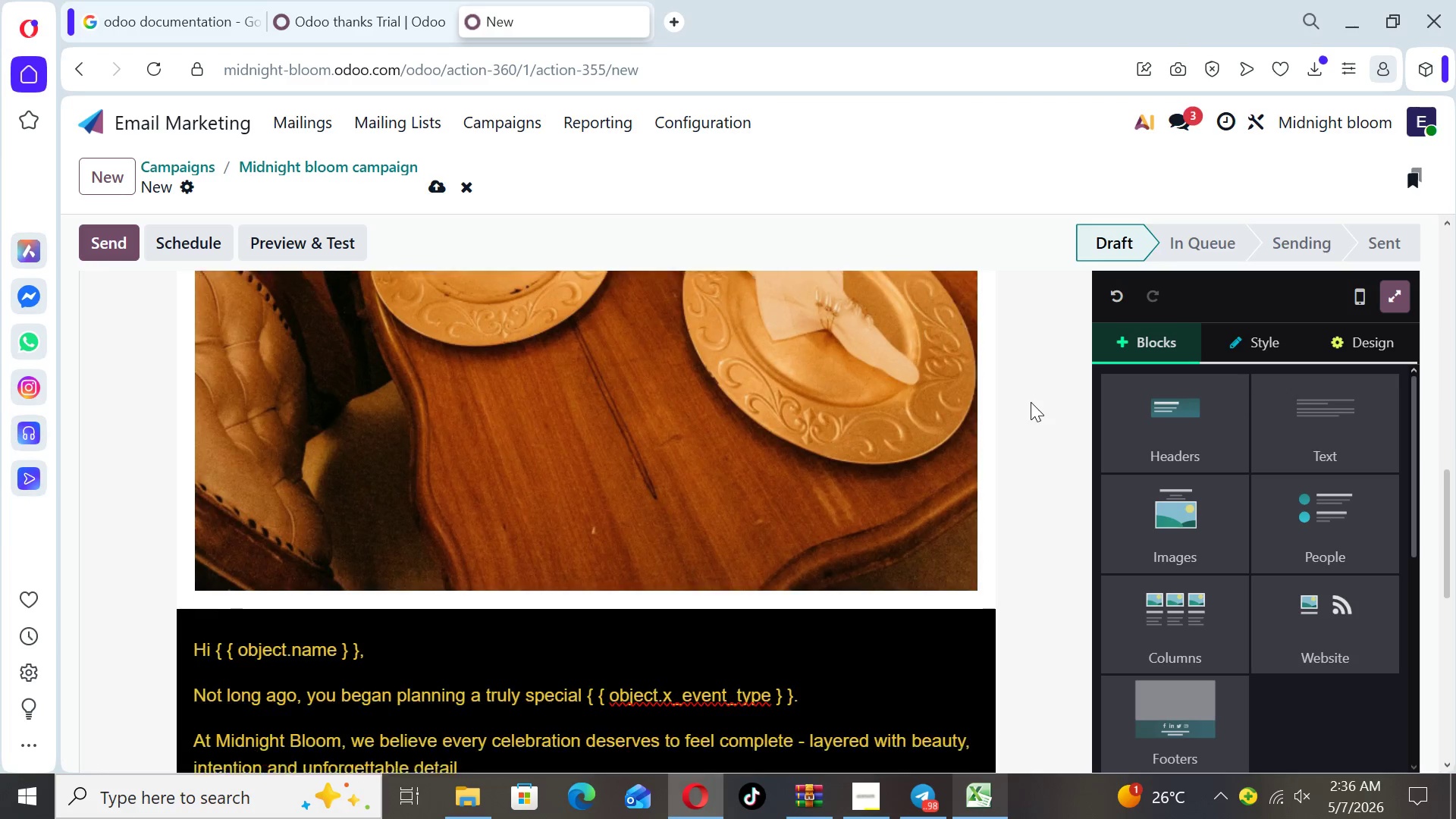 
key(ArrowDown)
 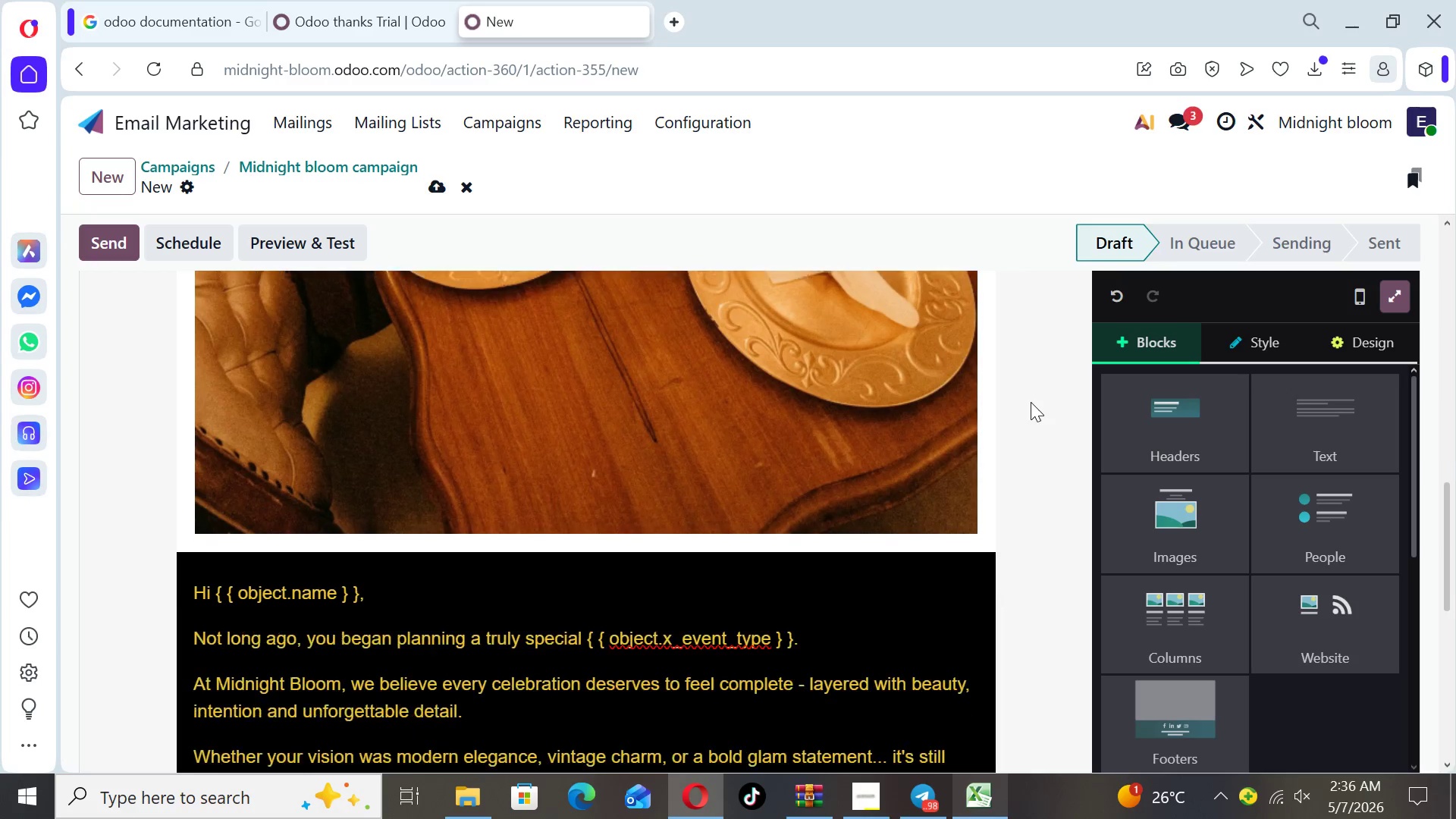 
key(ArrowDown)
 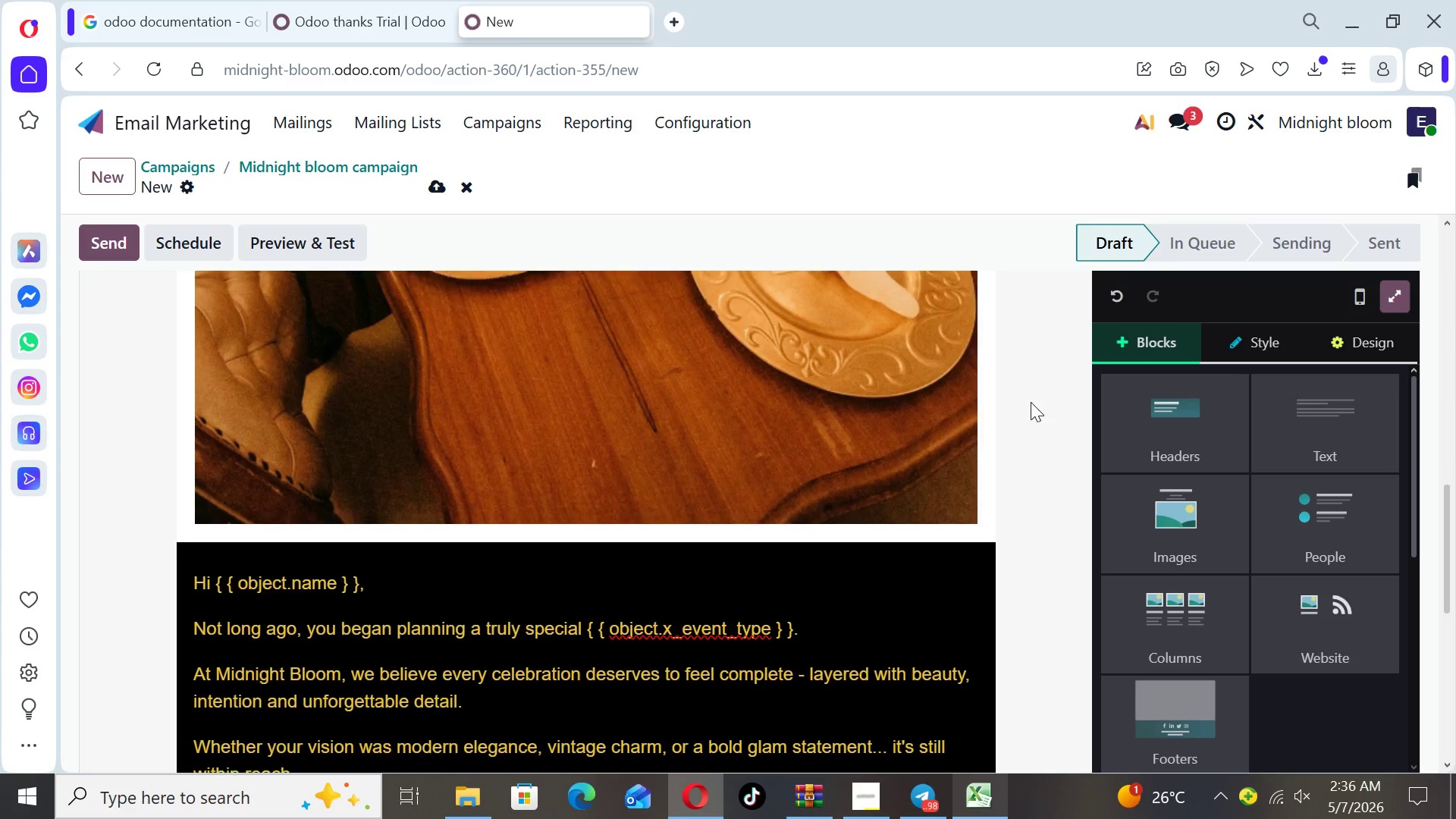 
key(ArrowDown)
 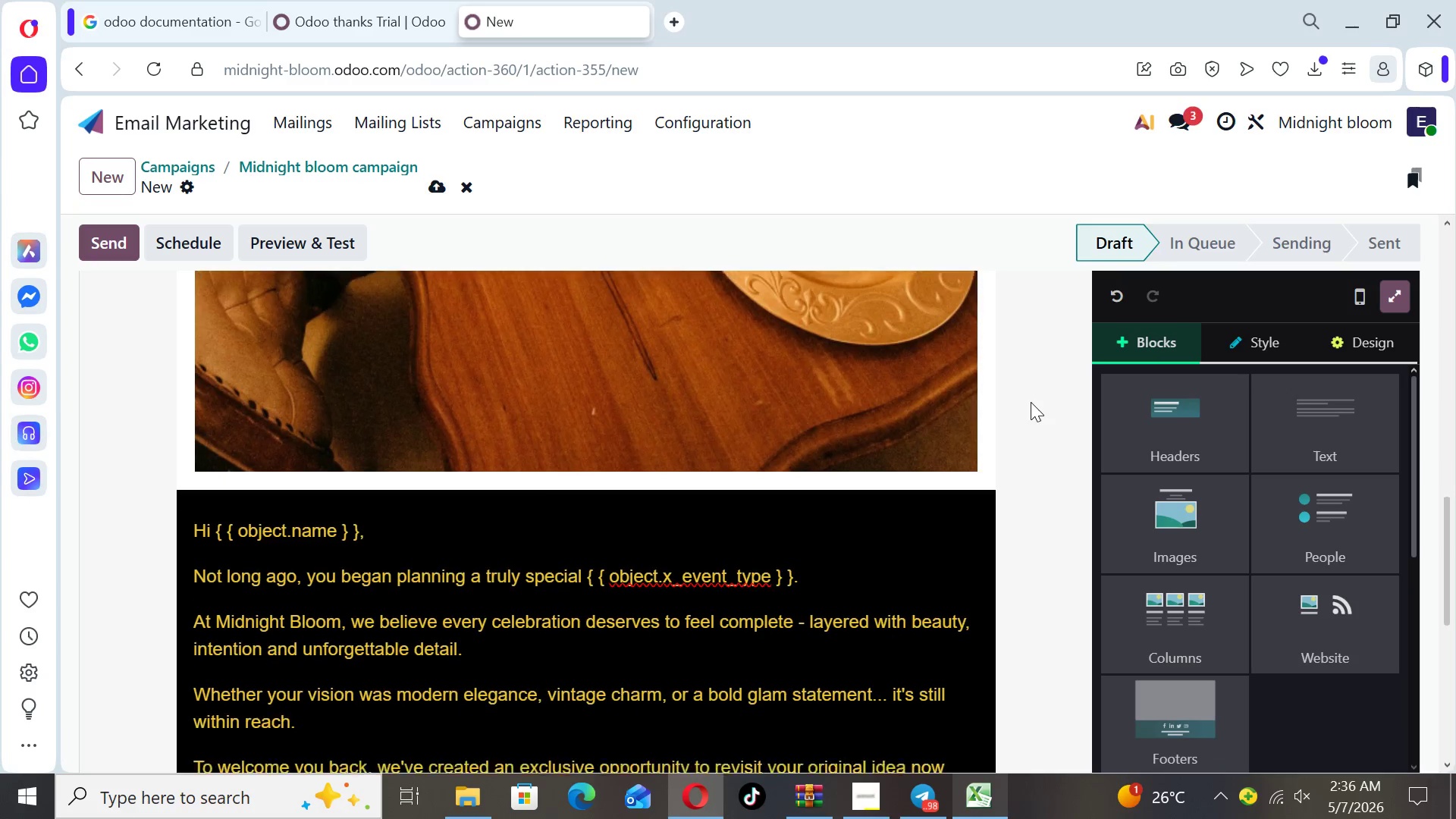 
key(ArrowDown)
 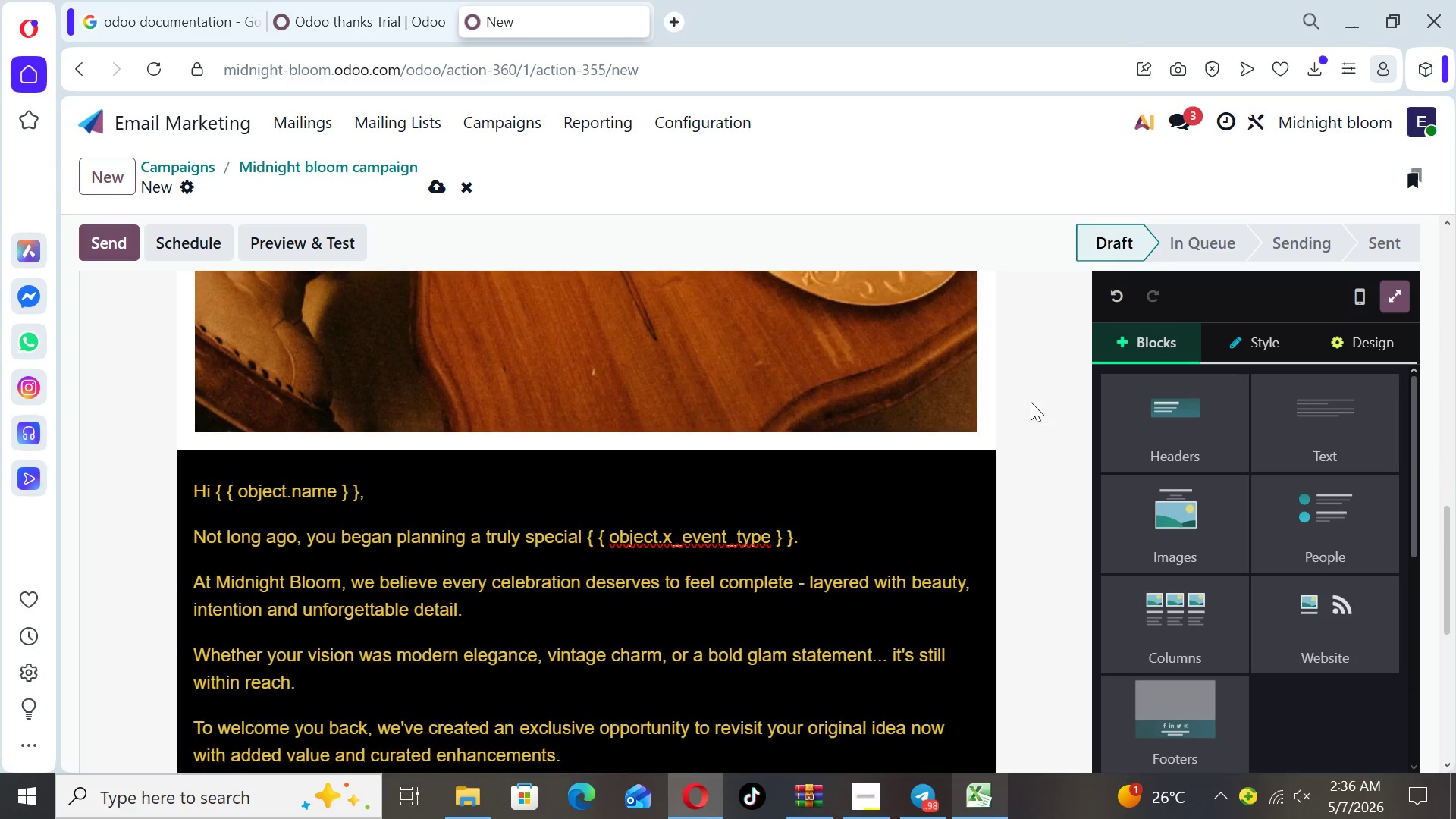 
key(ArrowDown)
 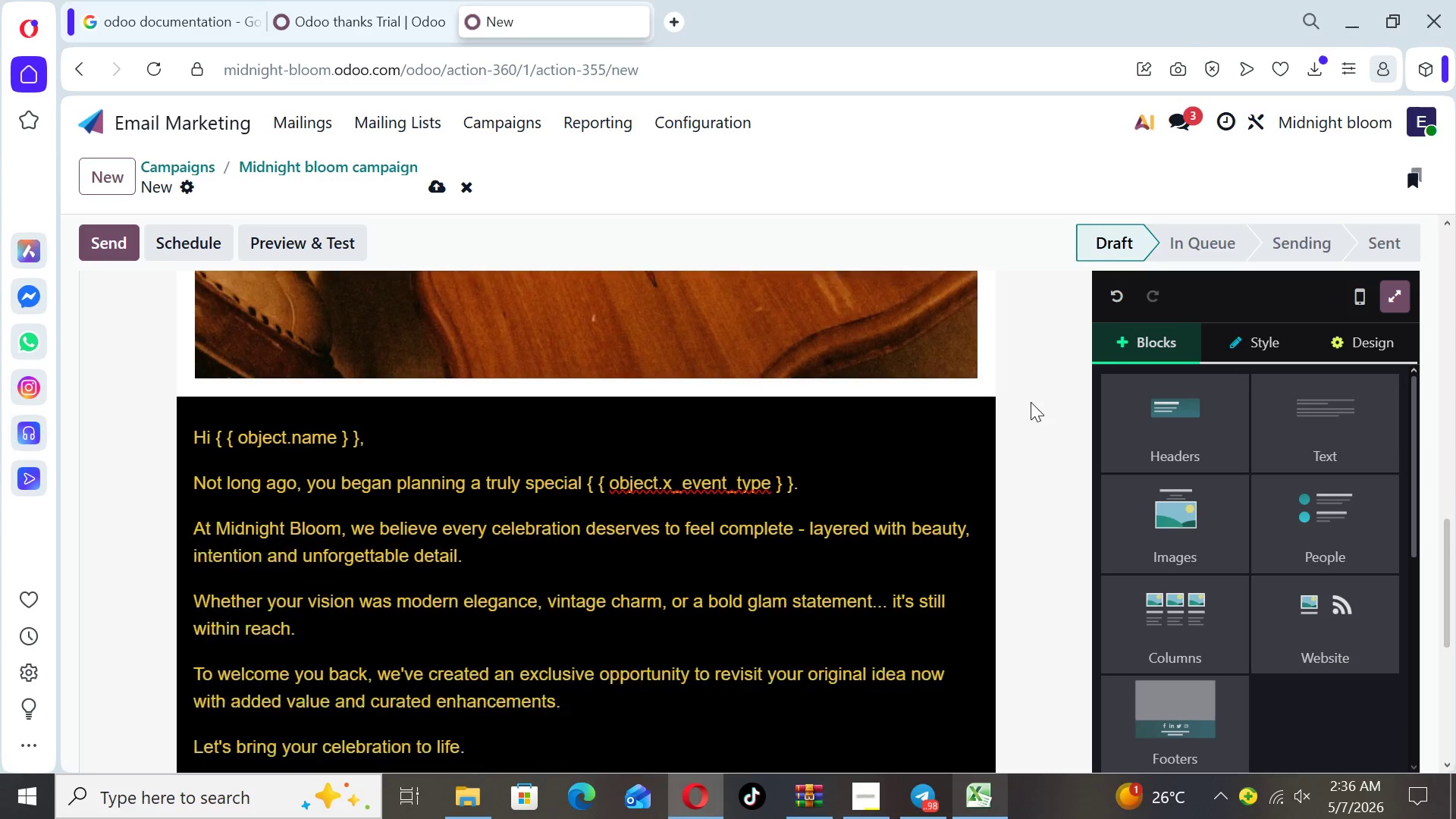 
key(ArrowDown)
 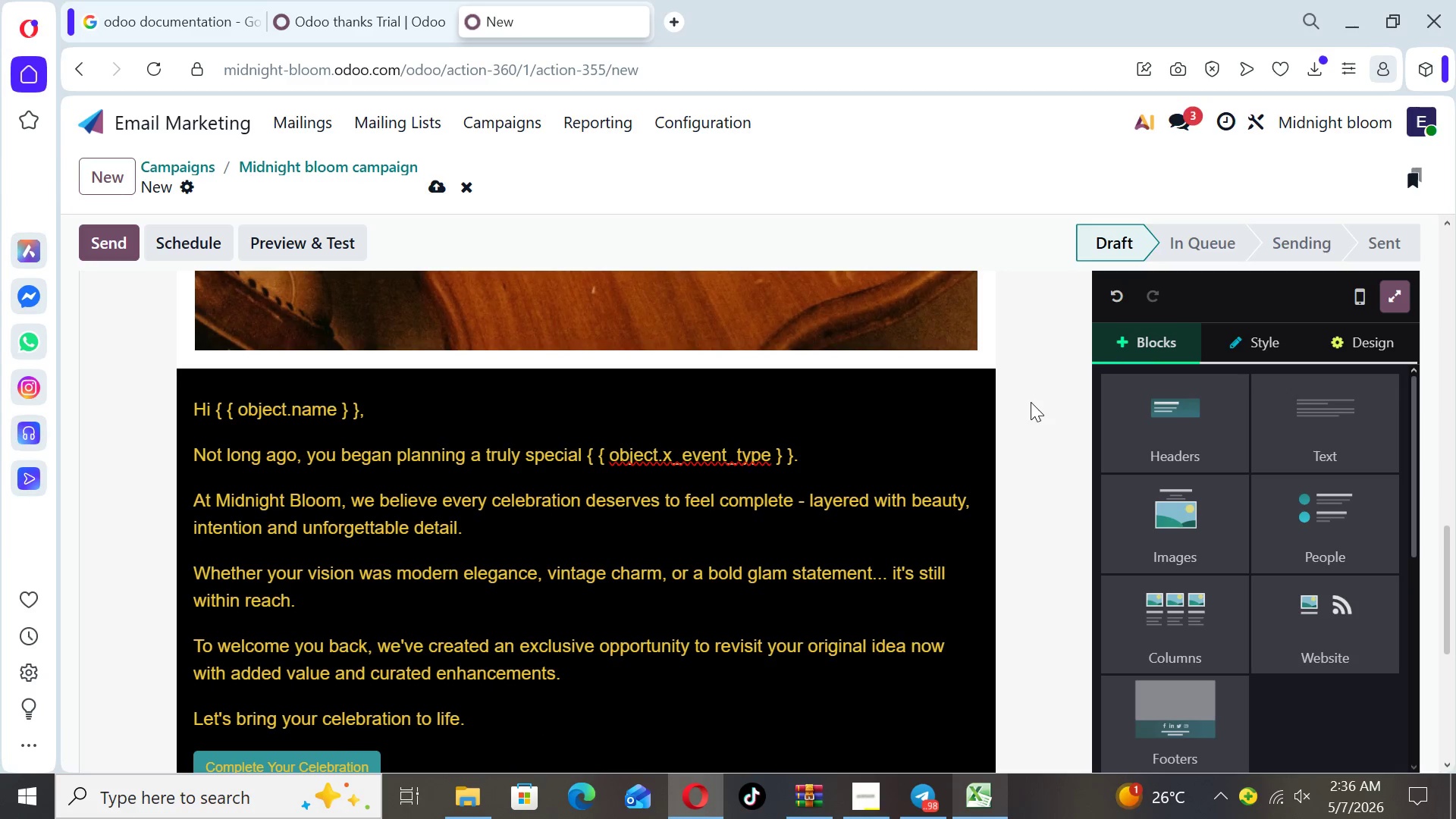 
key(ArrowDown)
 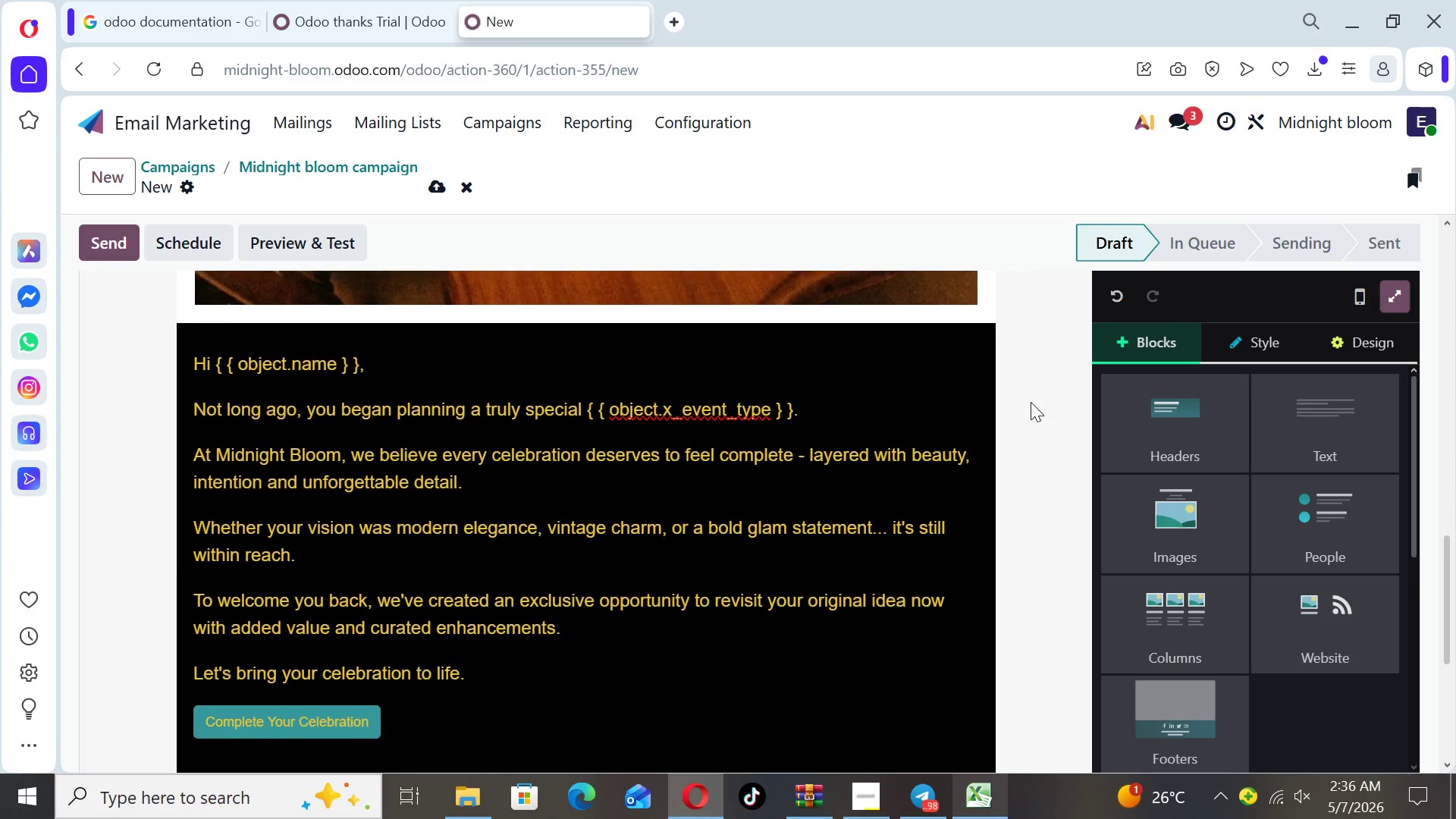 
key(ArrowDown)
 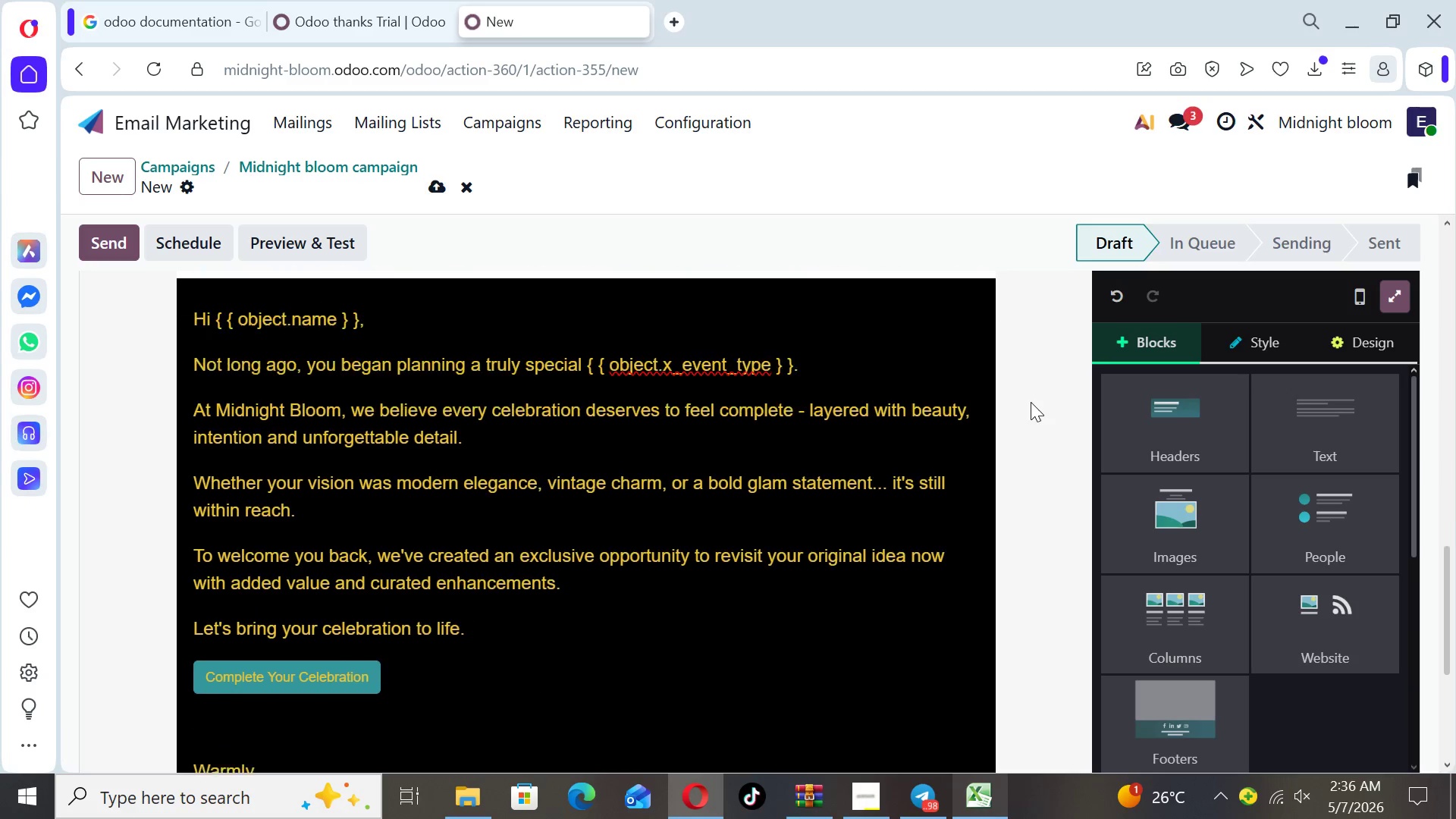 
key(ArrowDown)
 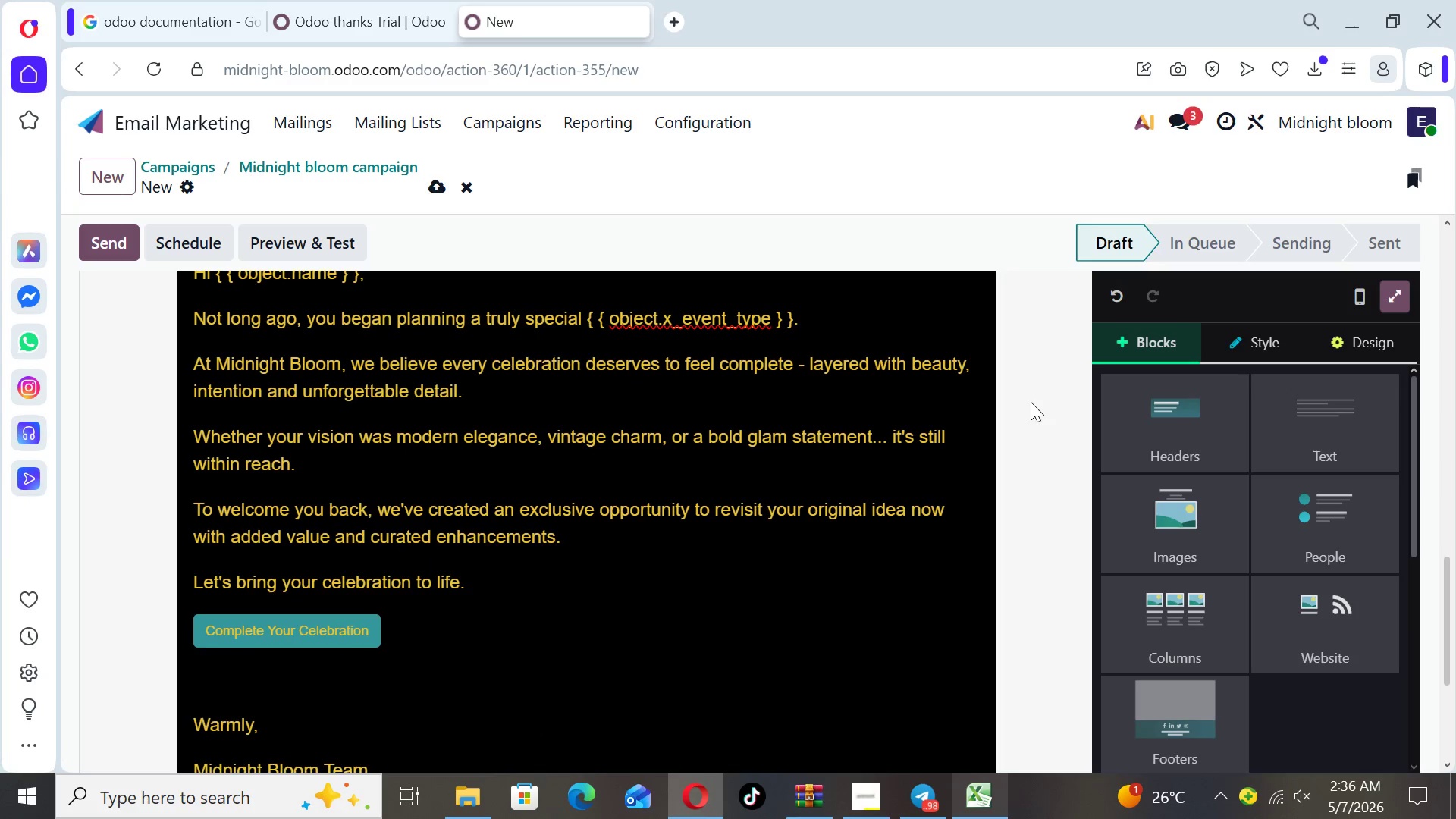 
key(ArrowDown)
 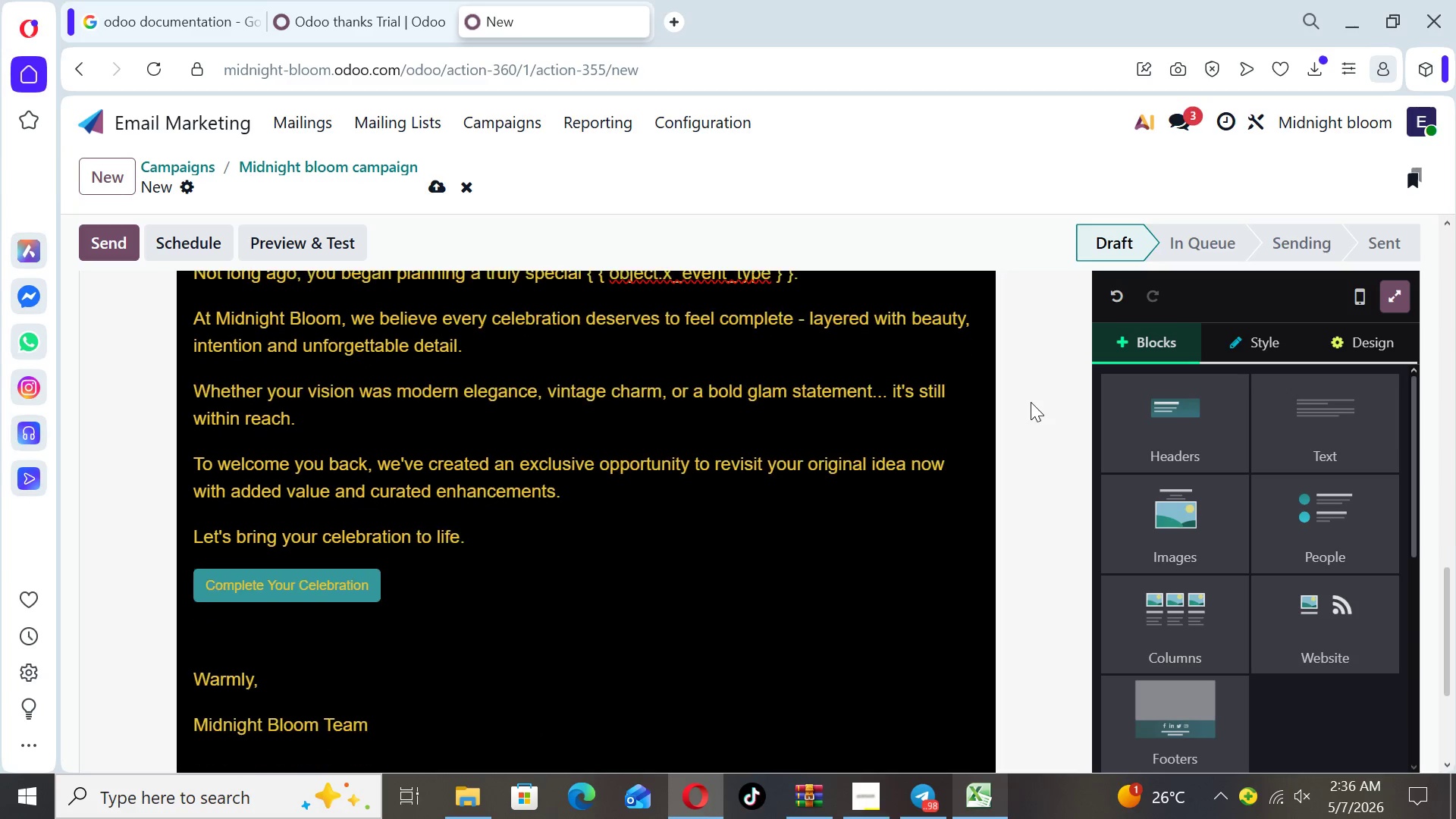 
key(ArrowDown)
 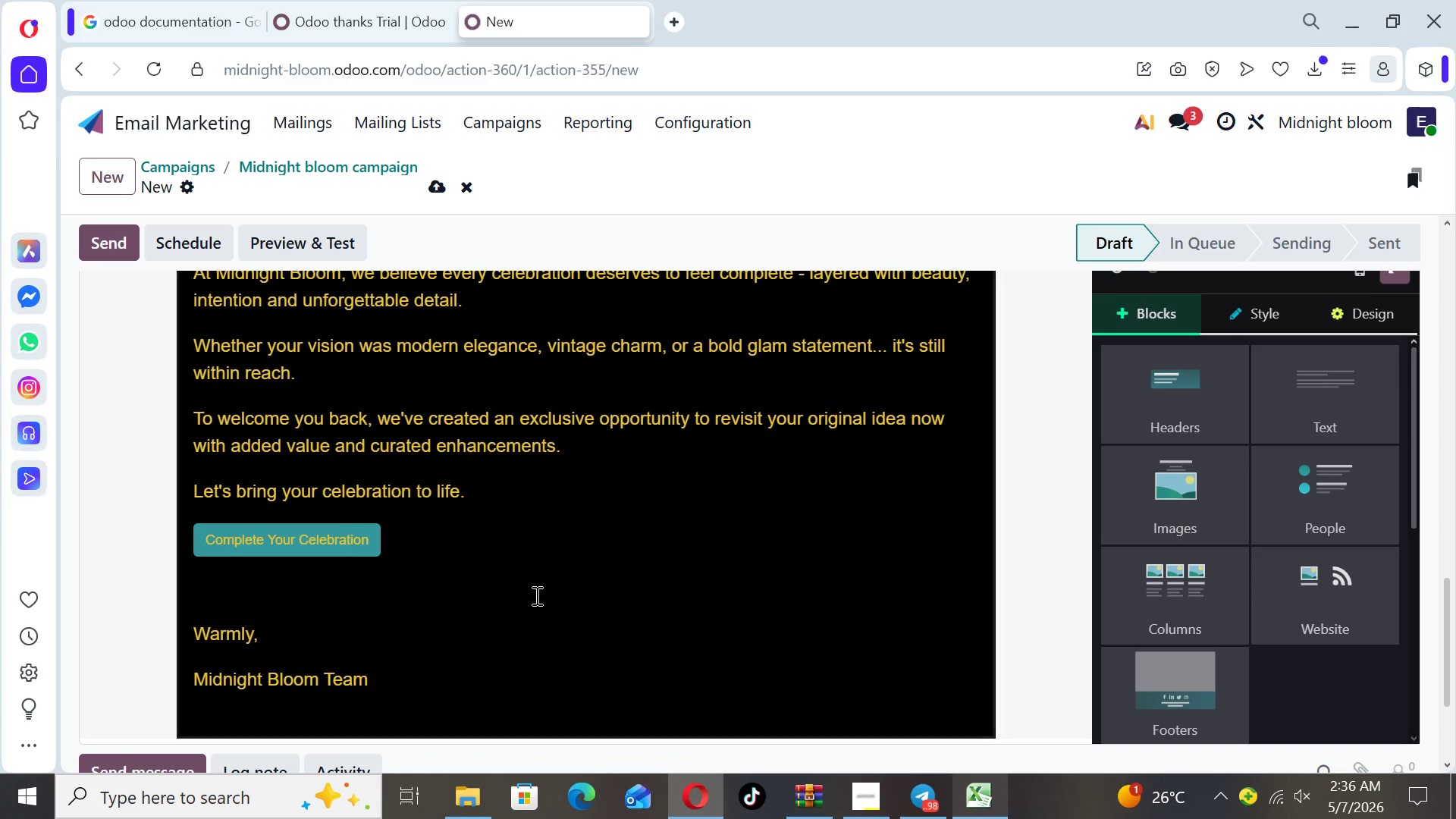 
left_click([368, 547])
 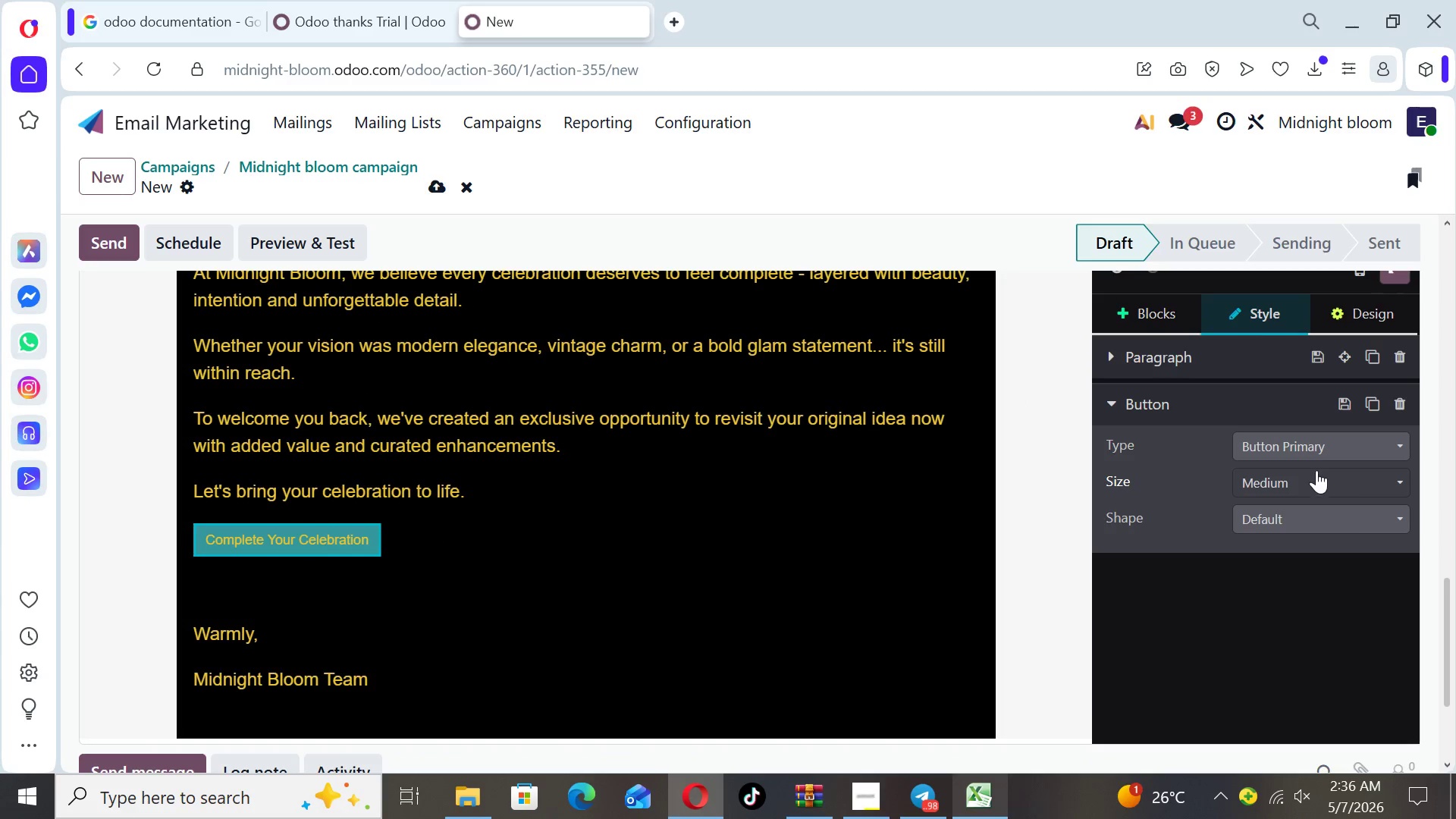 
left_click([1318, 472])
 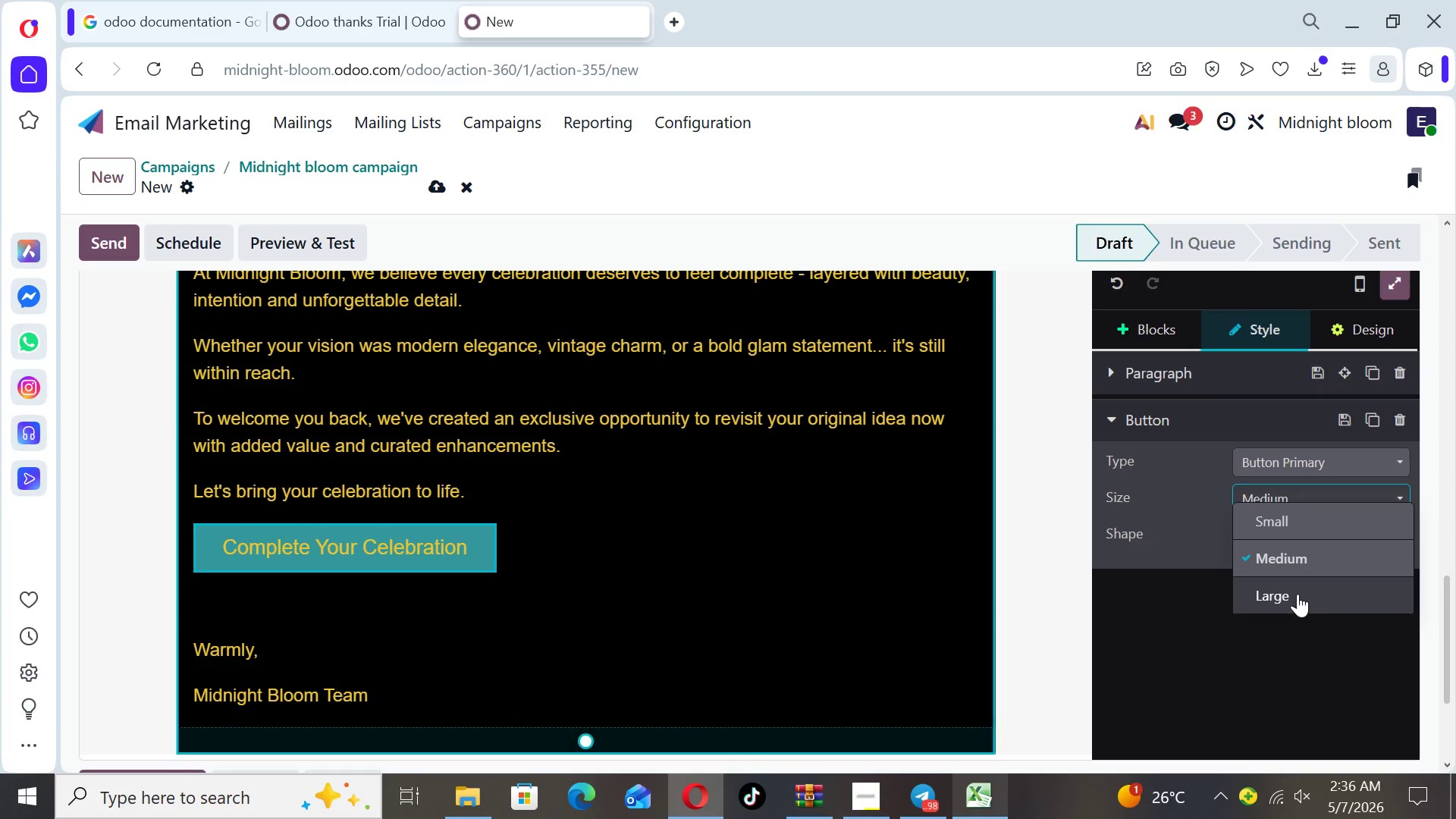 
left_click([1297, 592])
 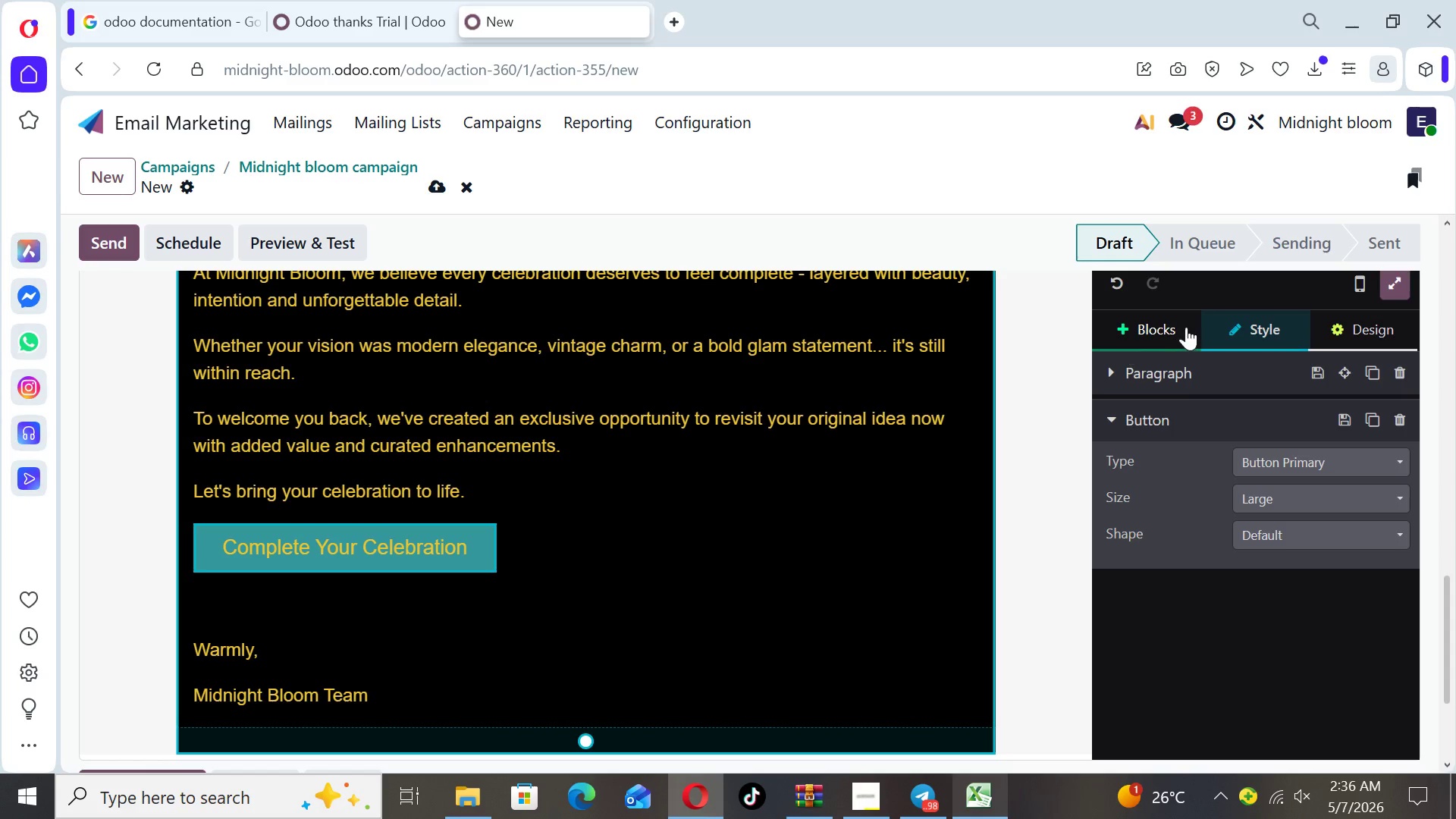 
left_click([1166, 323])
 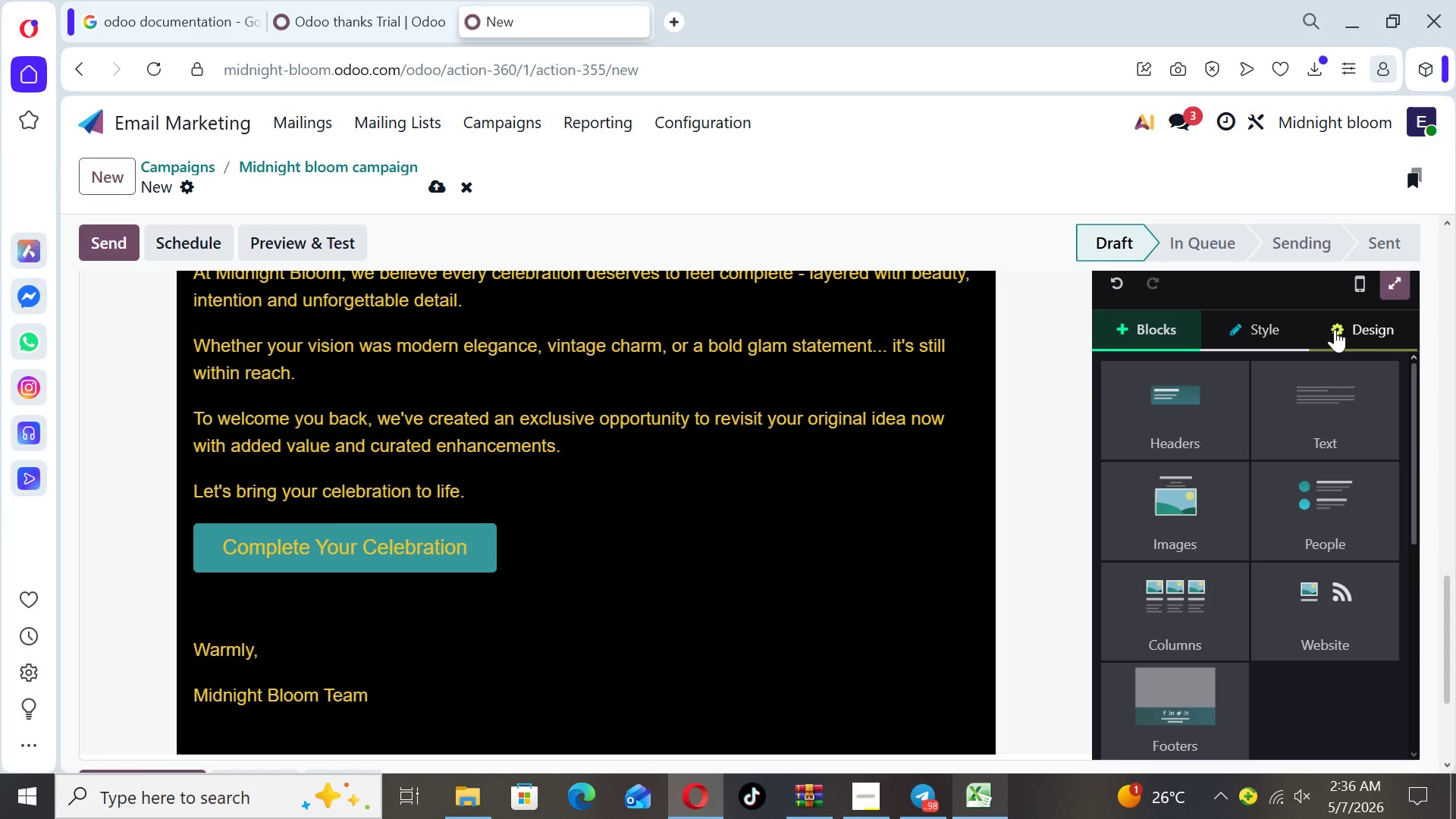 
left_click([1354, 327])
 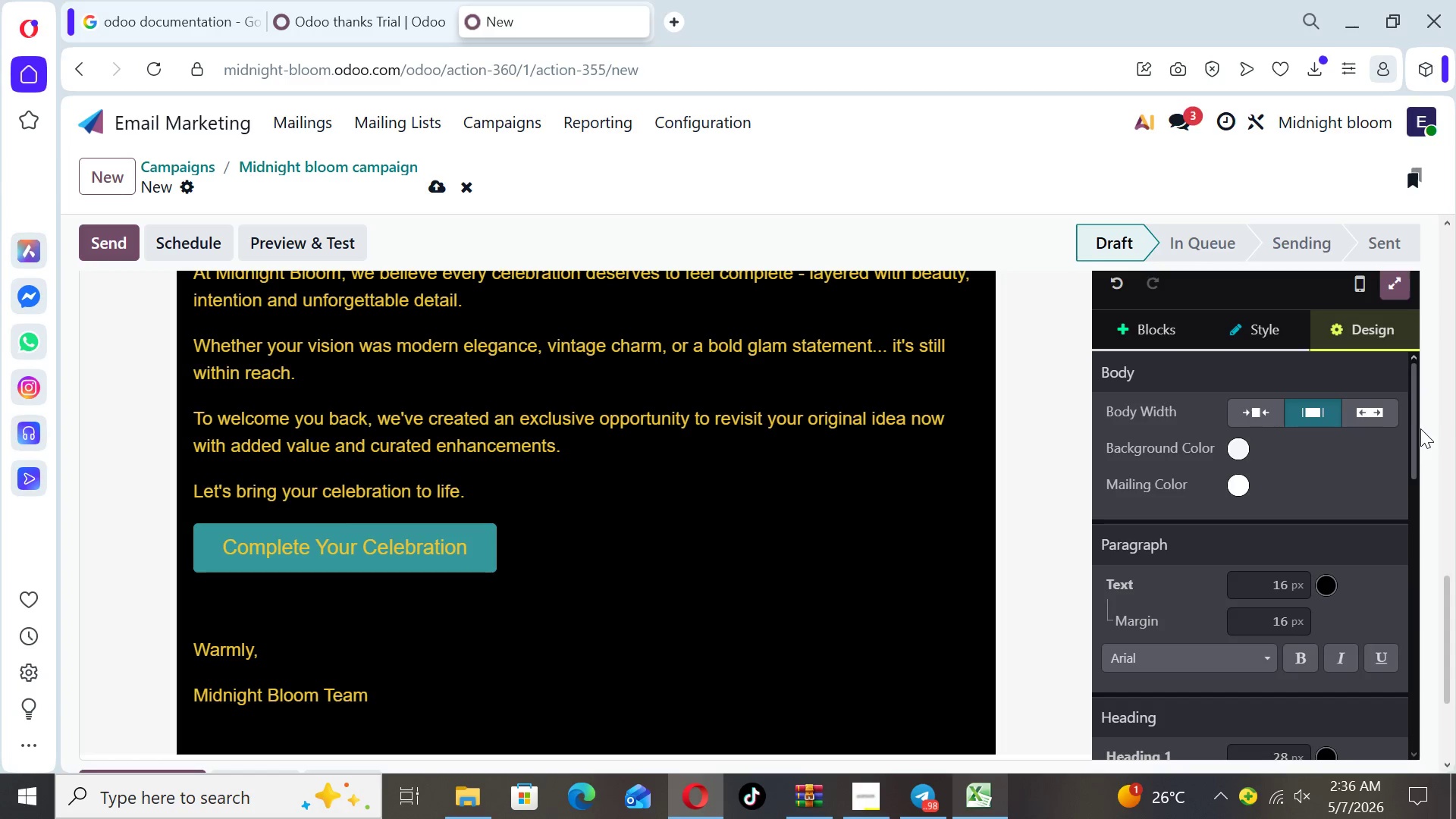 
left_click_drag(start_coordinate=[1413, 426], to_coordinate=[1414, 594])
 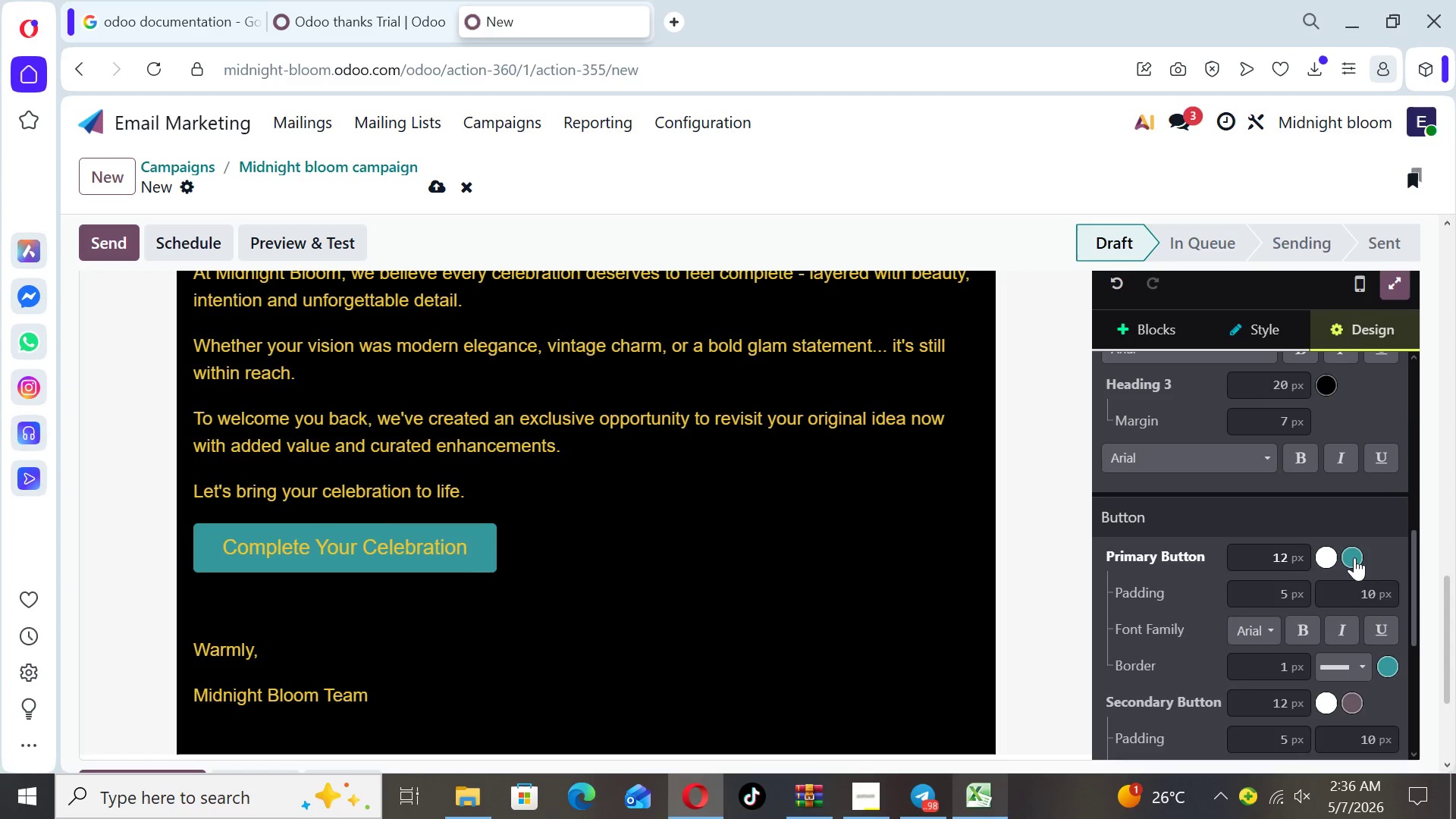 
left_click([1354, 557])
 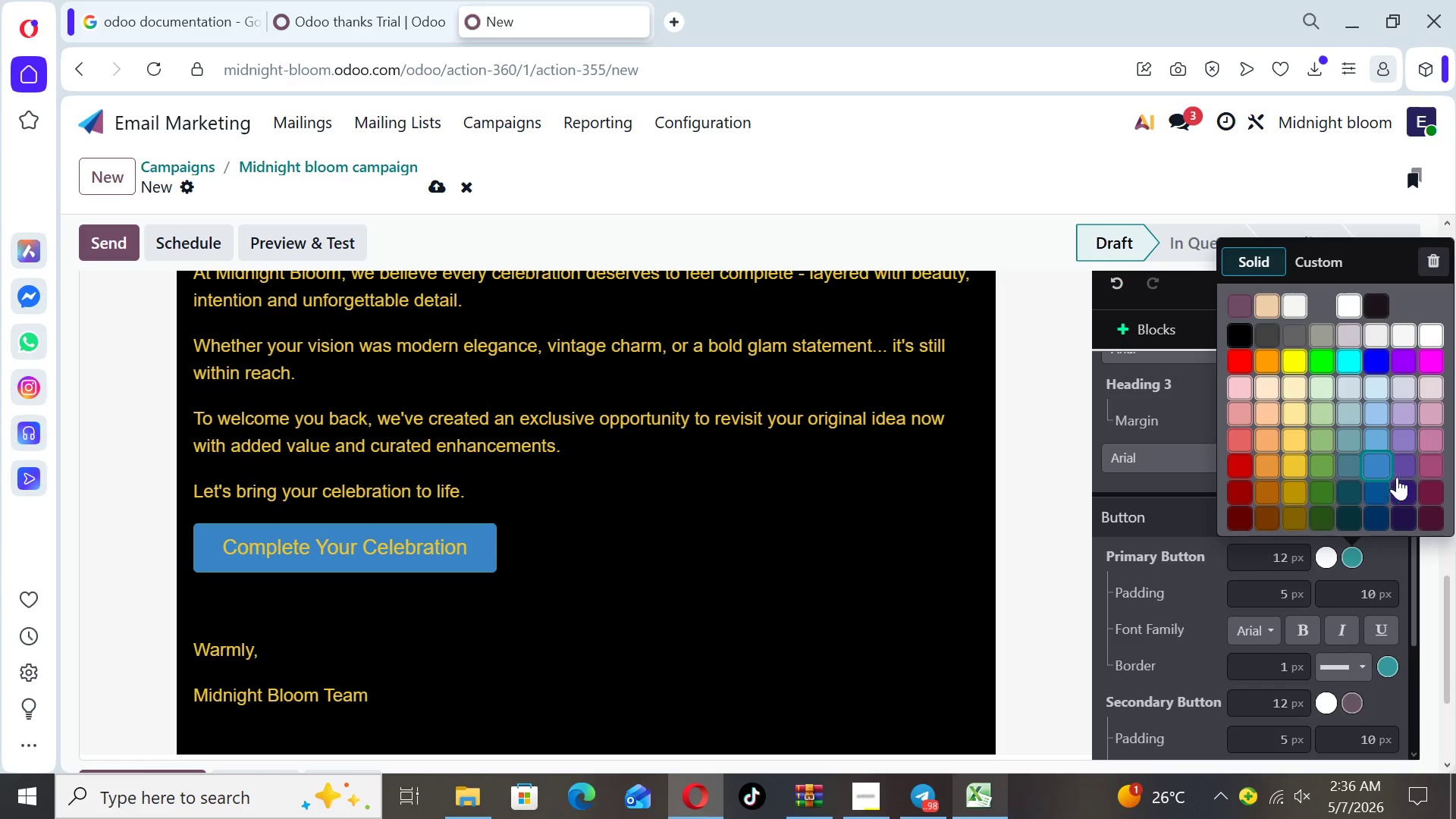 
wait(25.67)
 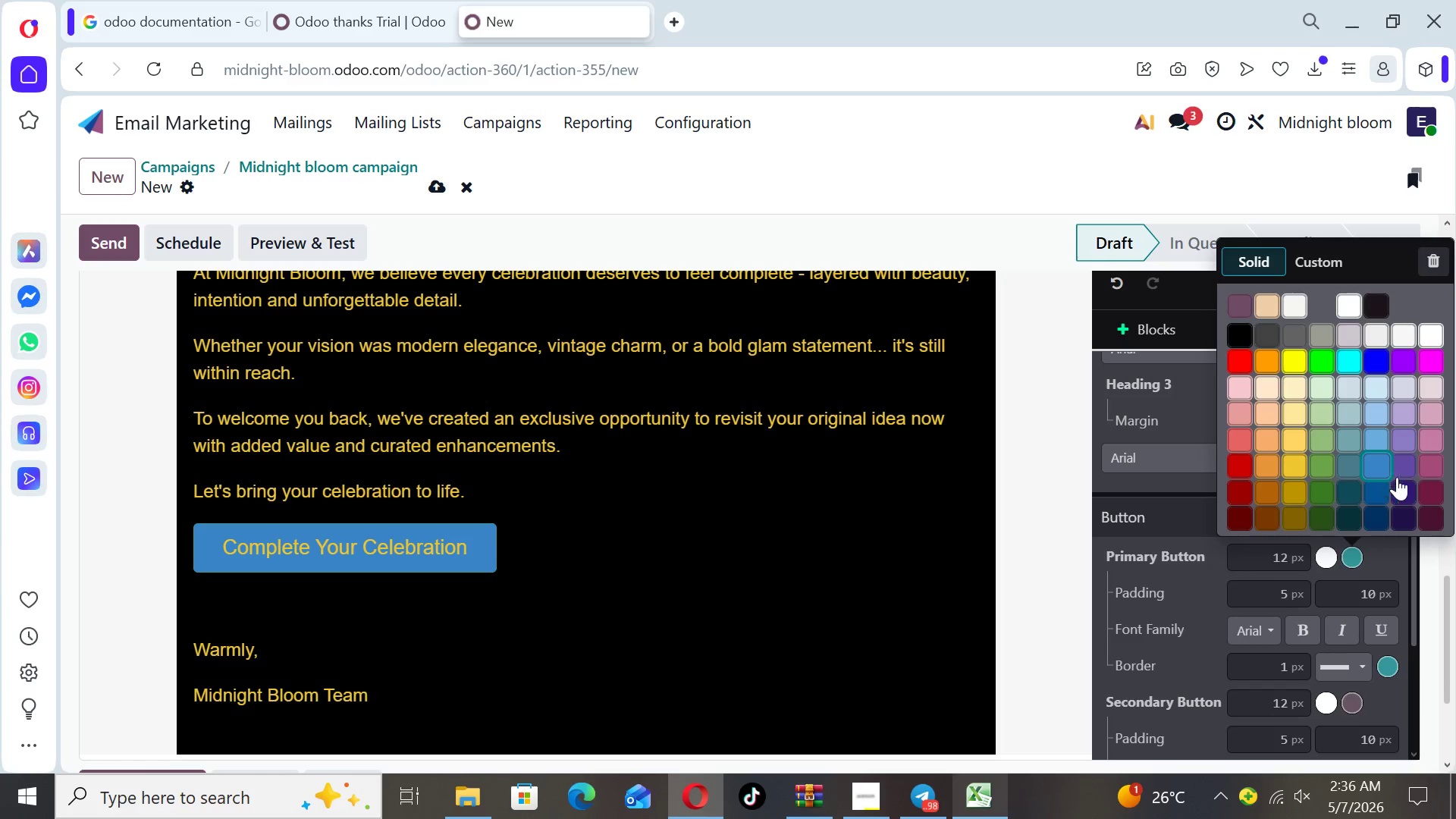 
left_click([1409, 490])
 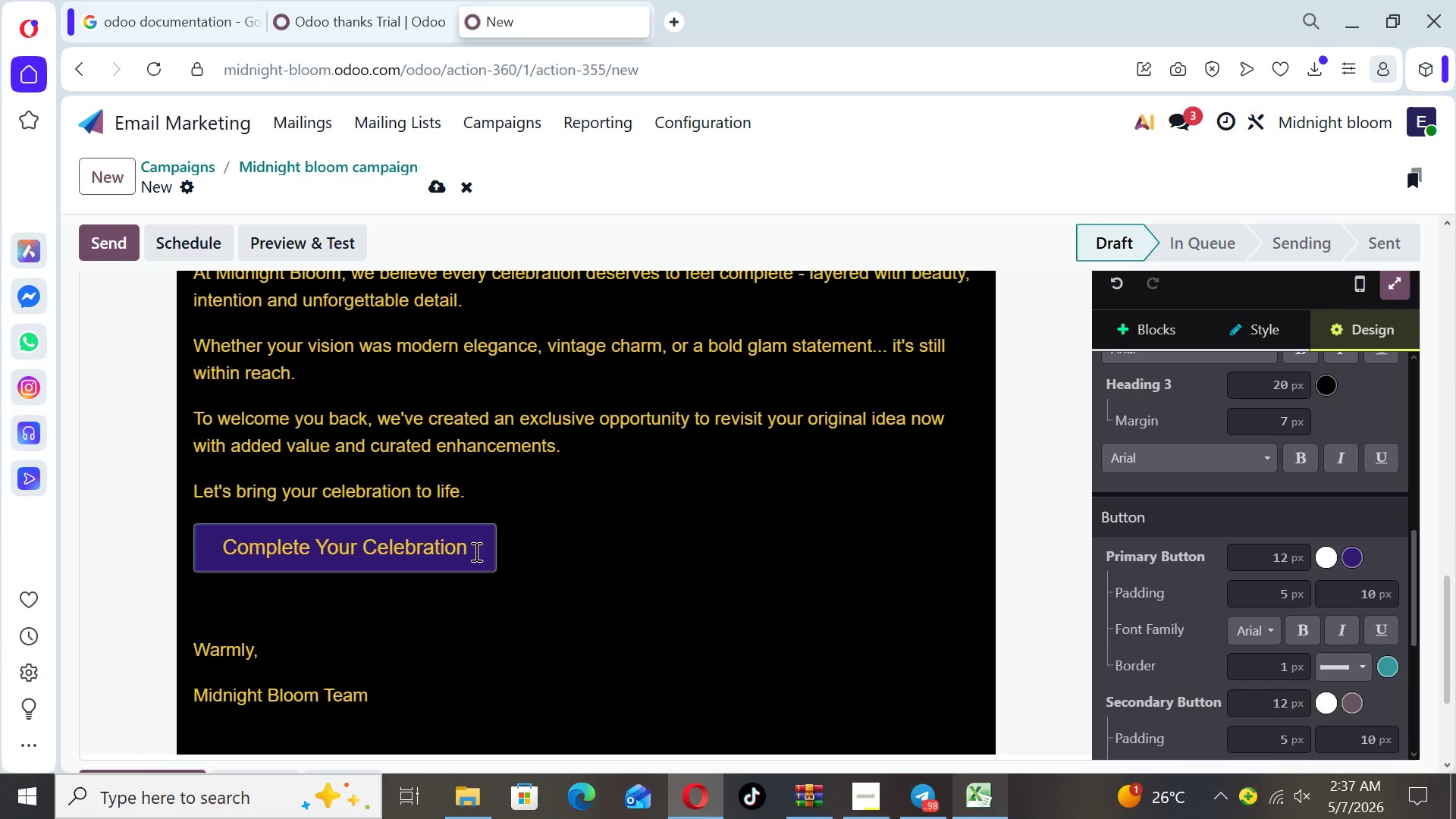 
left_click_drag(start_coordinate=[472, 551], to_coordinate=[218, 546])
 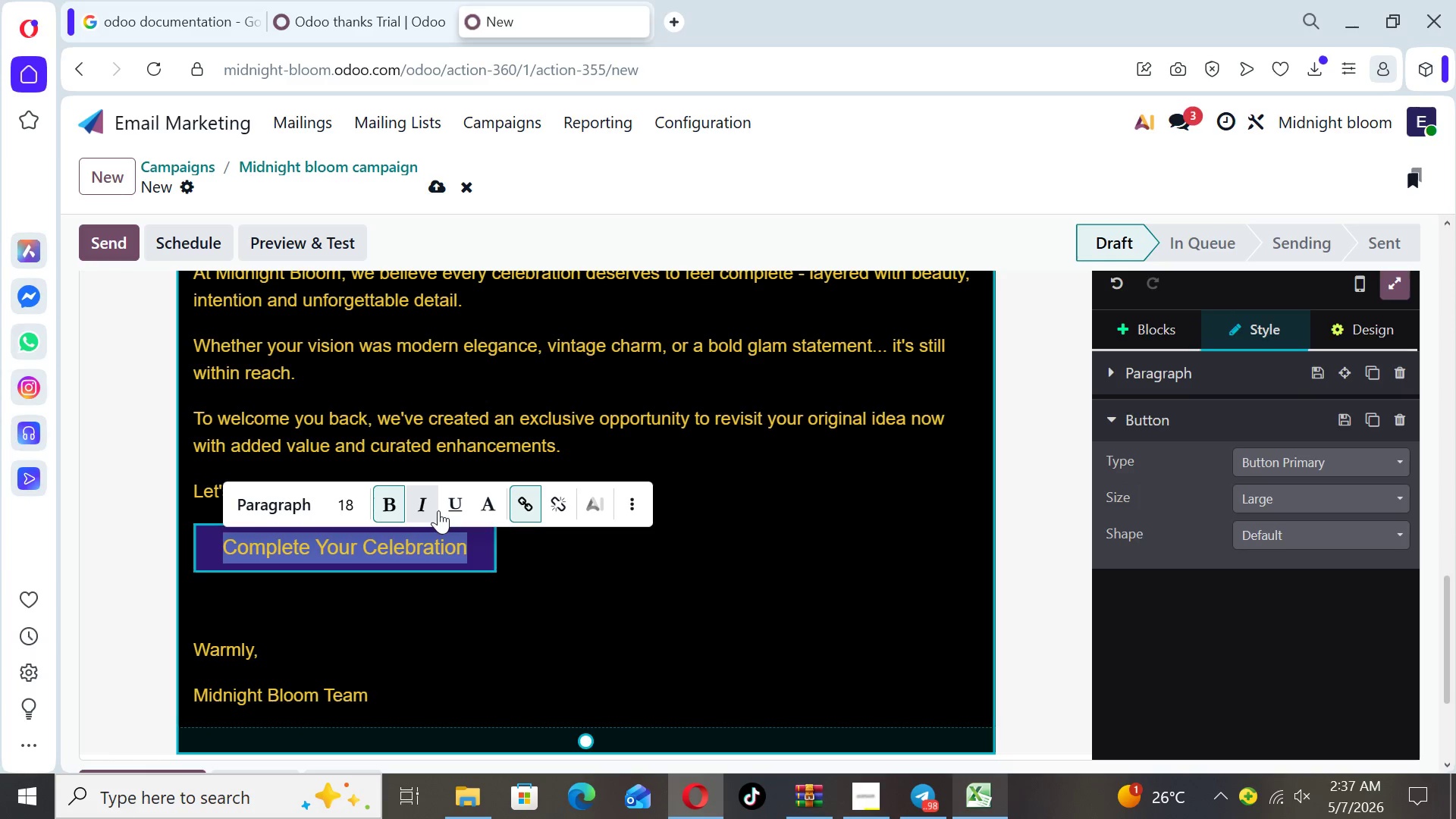 
left_click([488, 508])
 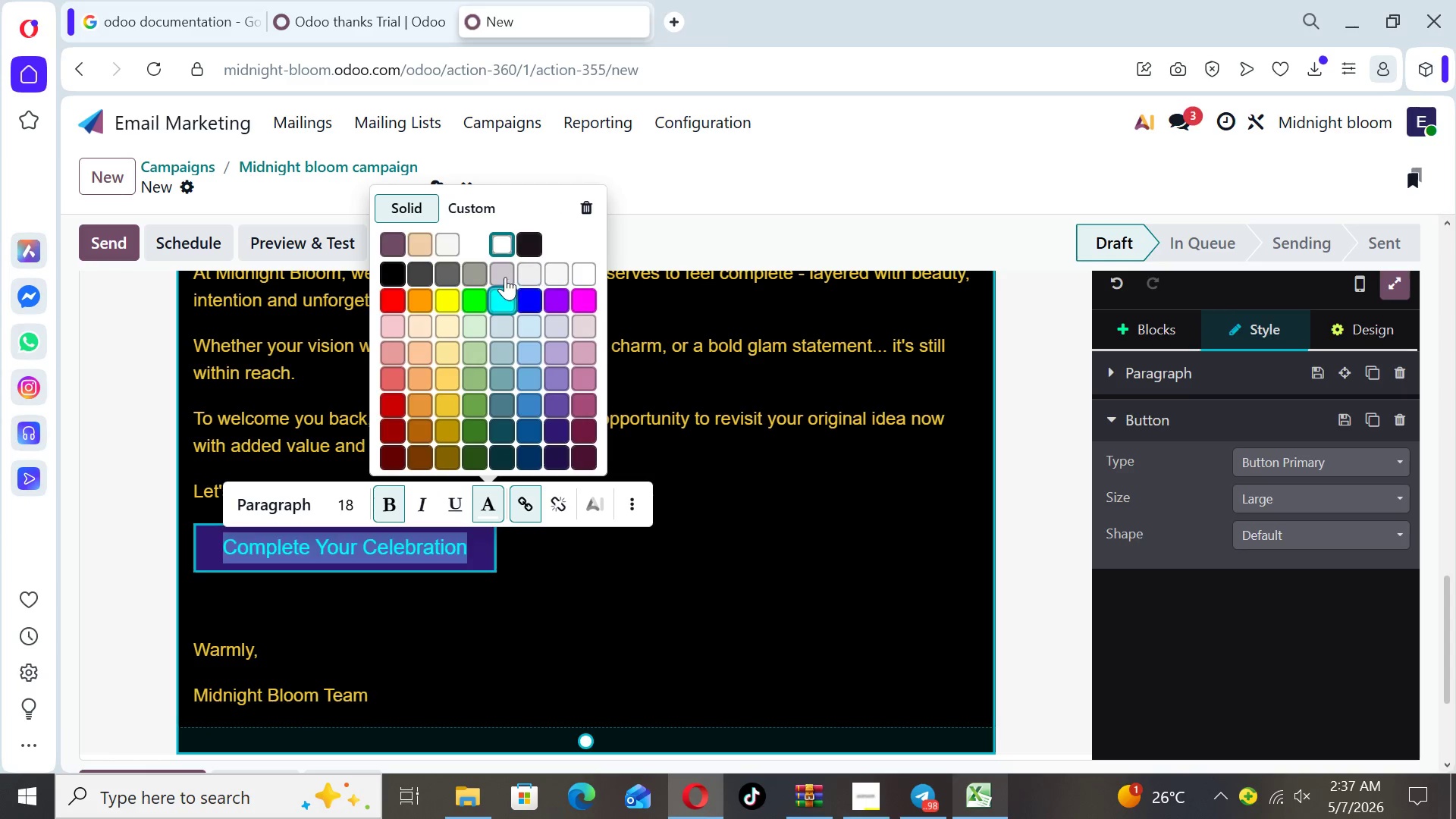 
left_click([503, 240])
 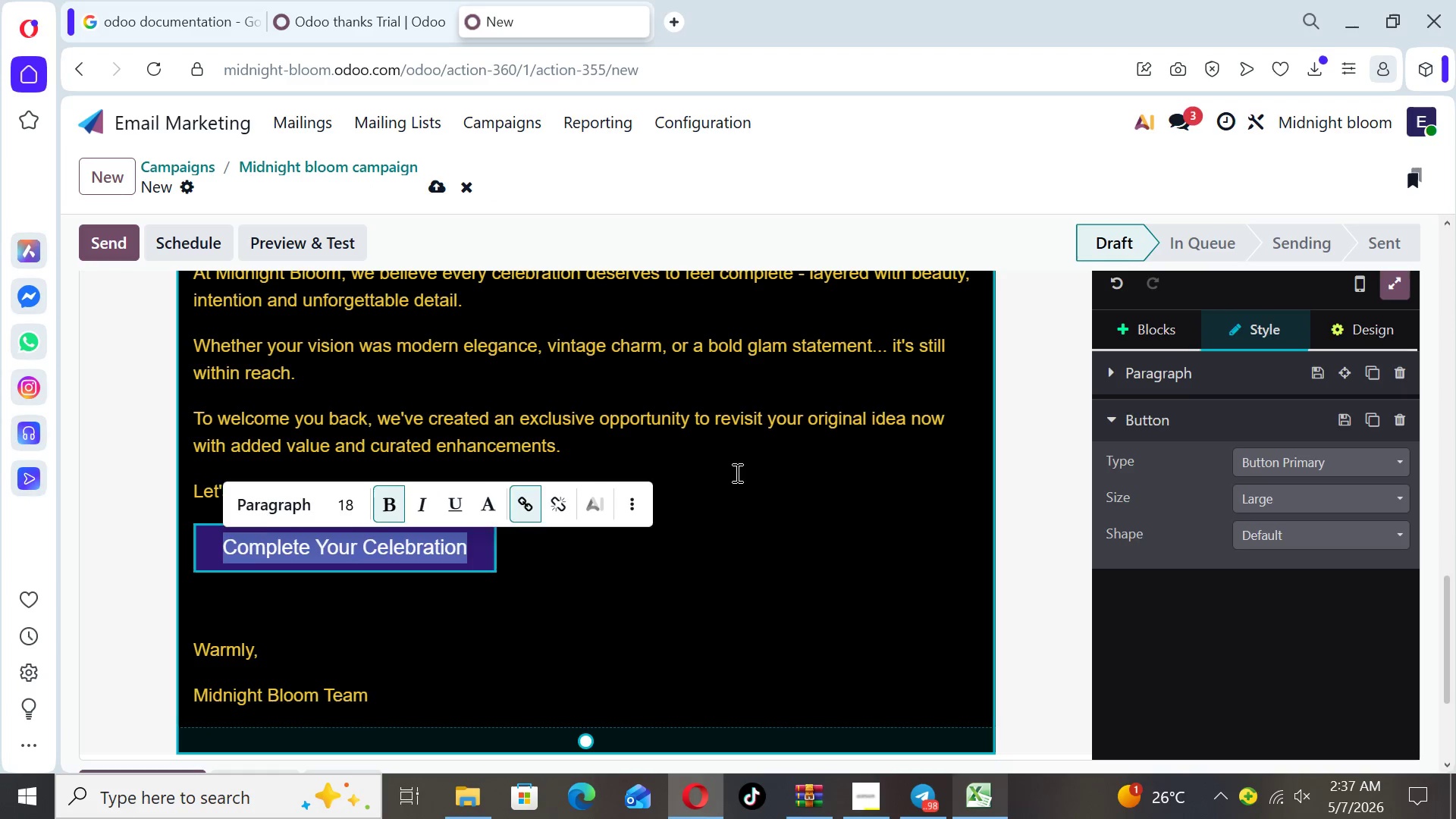 
left_click([741, 498])
 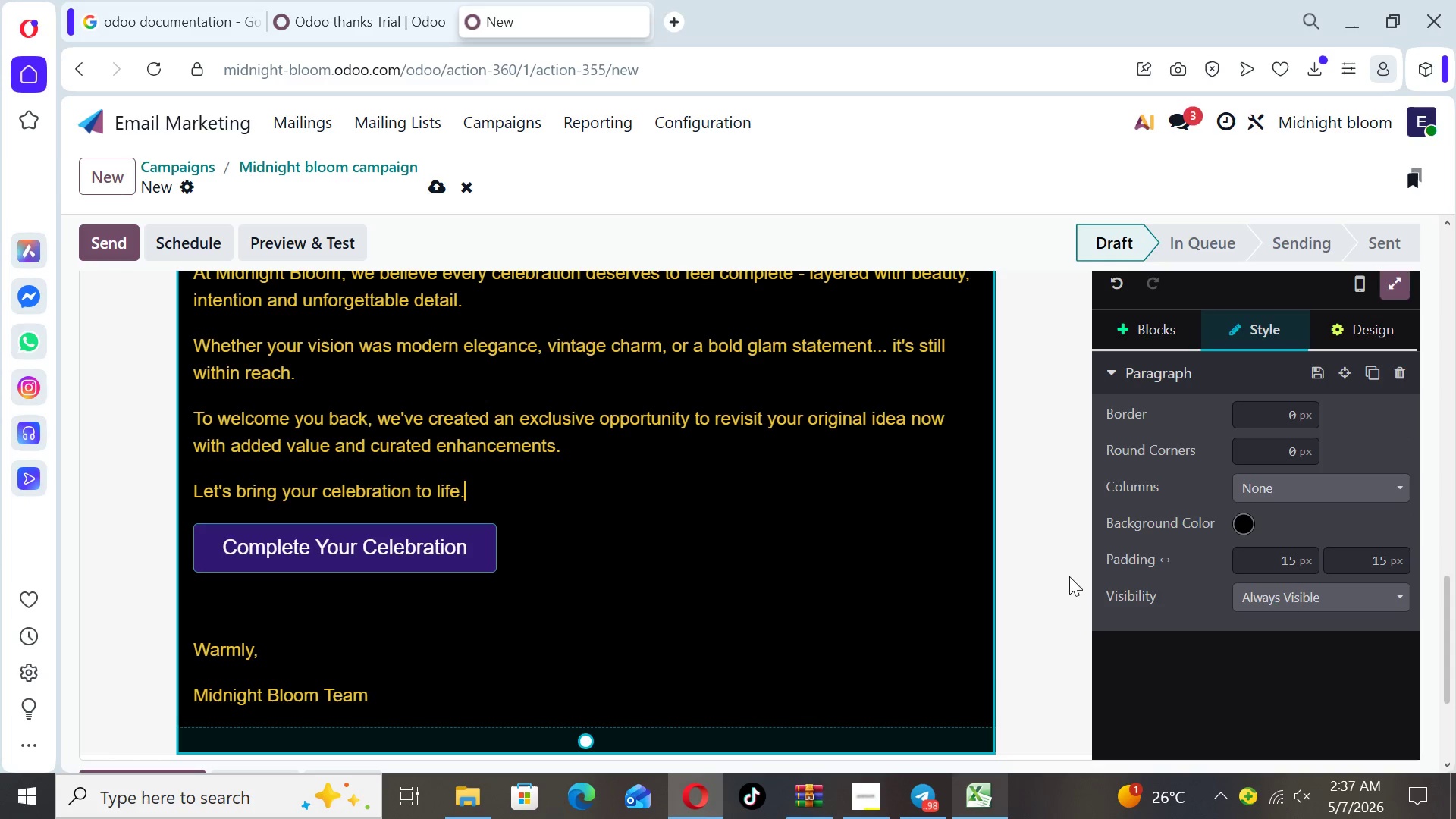 
left_click([1045, 579])
 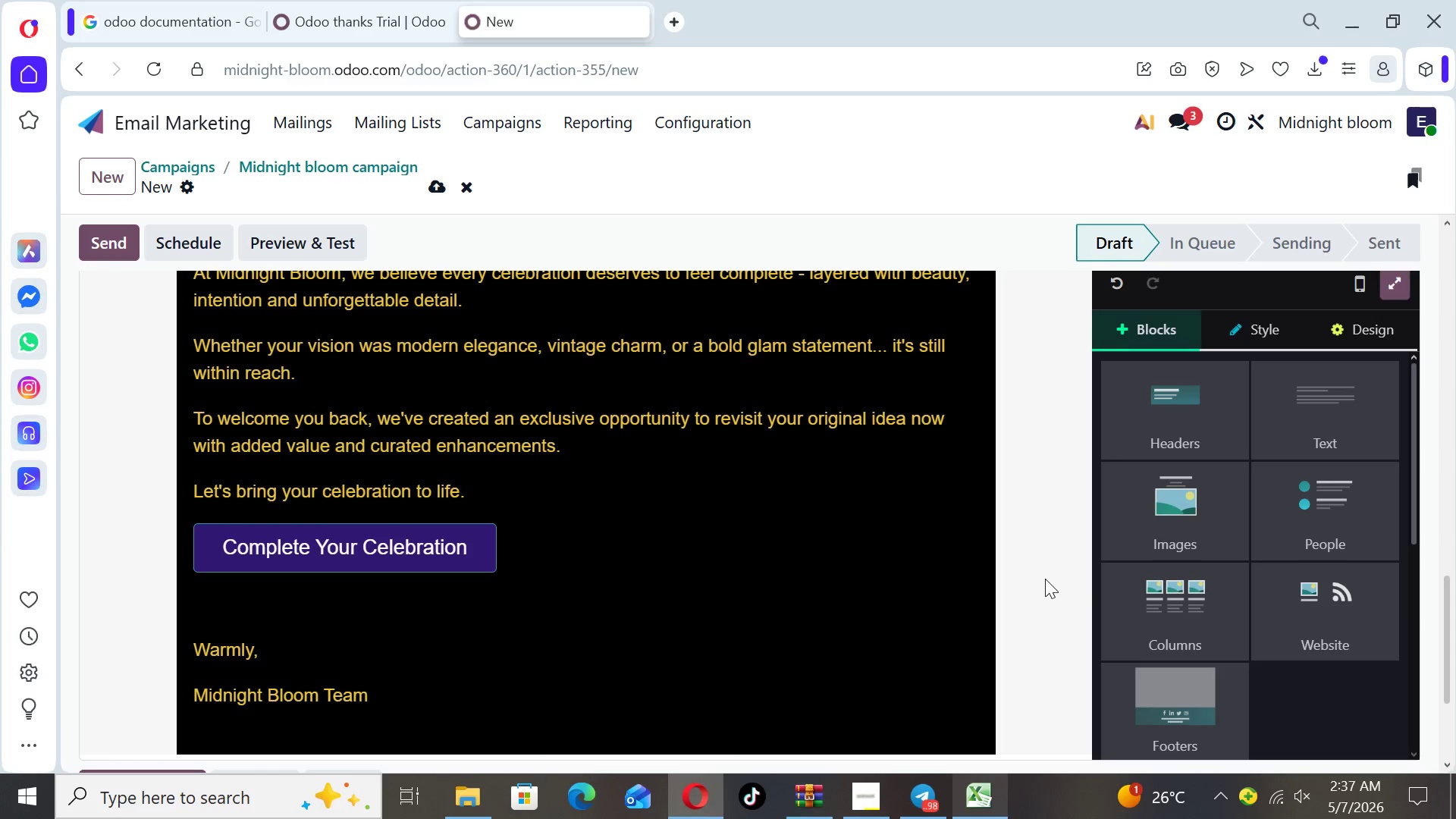 
key(ArrowDown)
 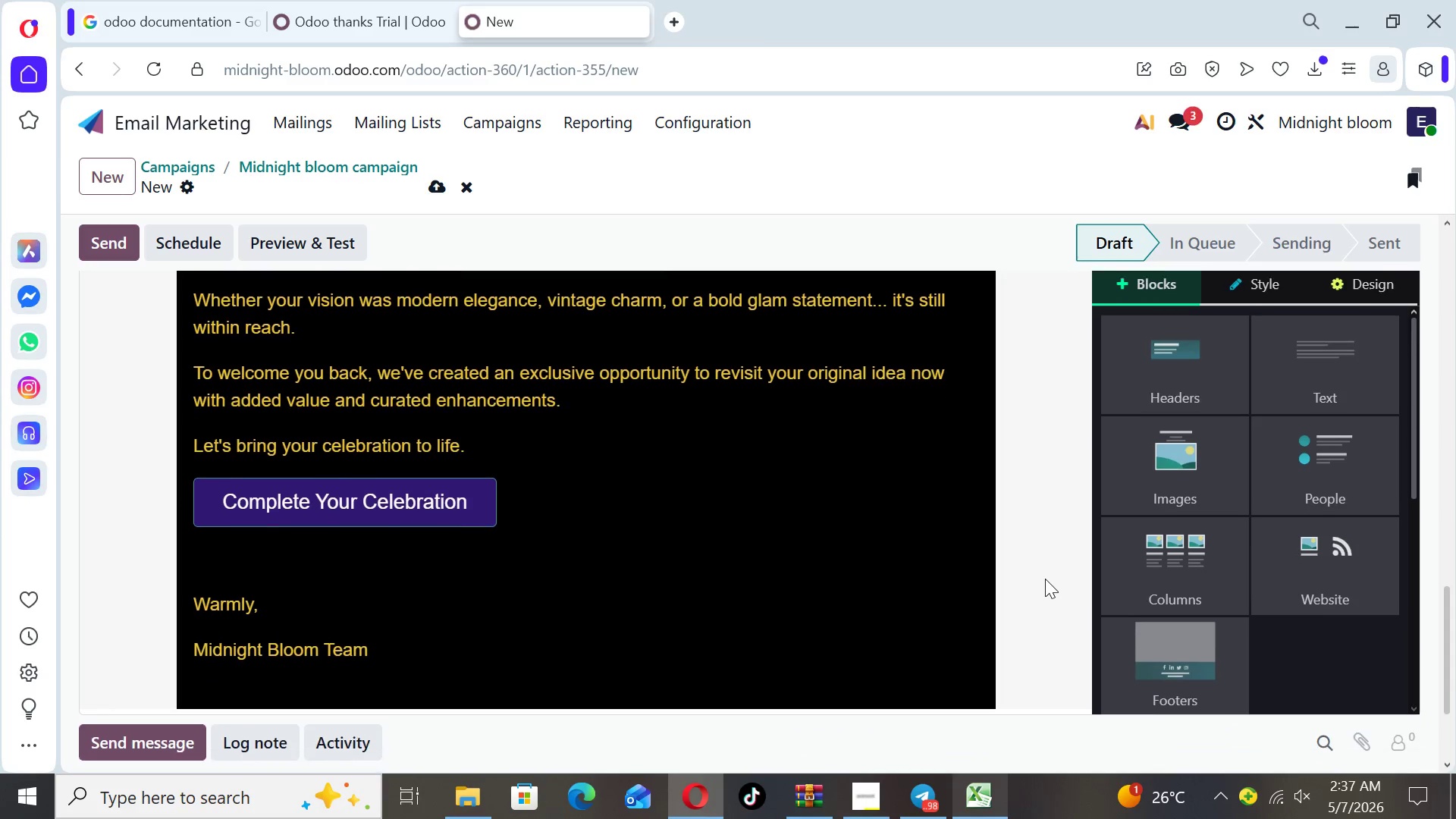 
key(ArrowDown)
 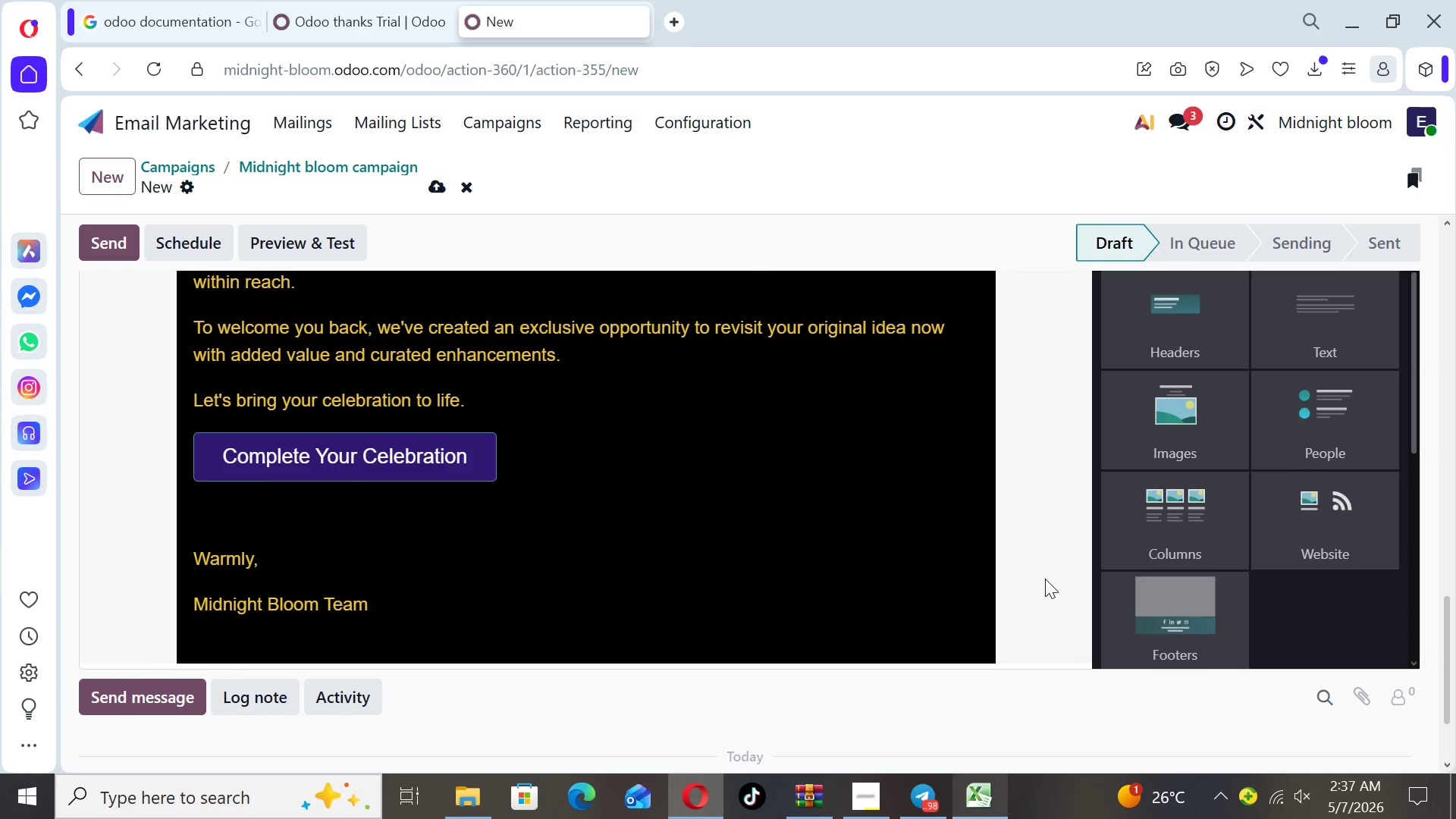 
key(ArrowUp)
 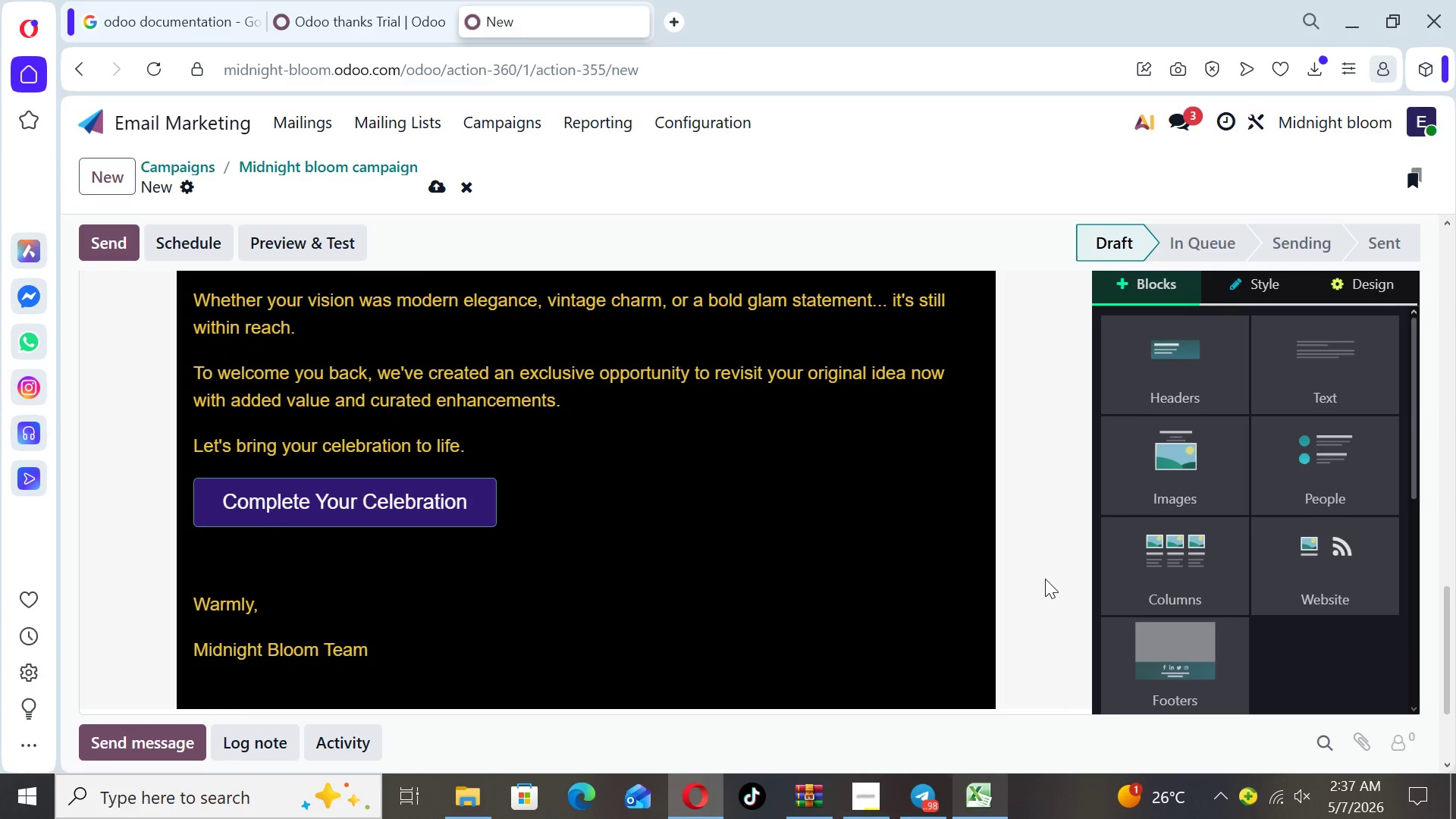 
key(ArrowUp)
 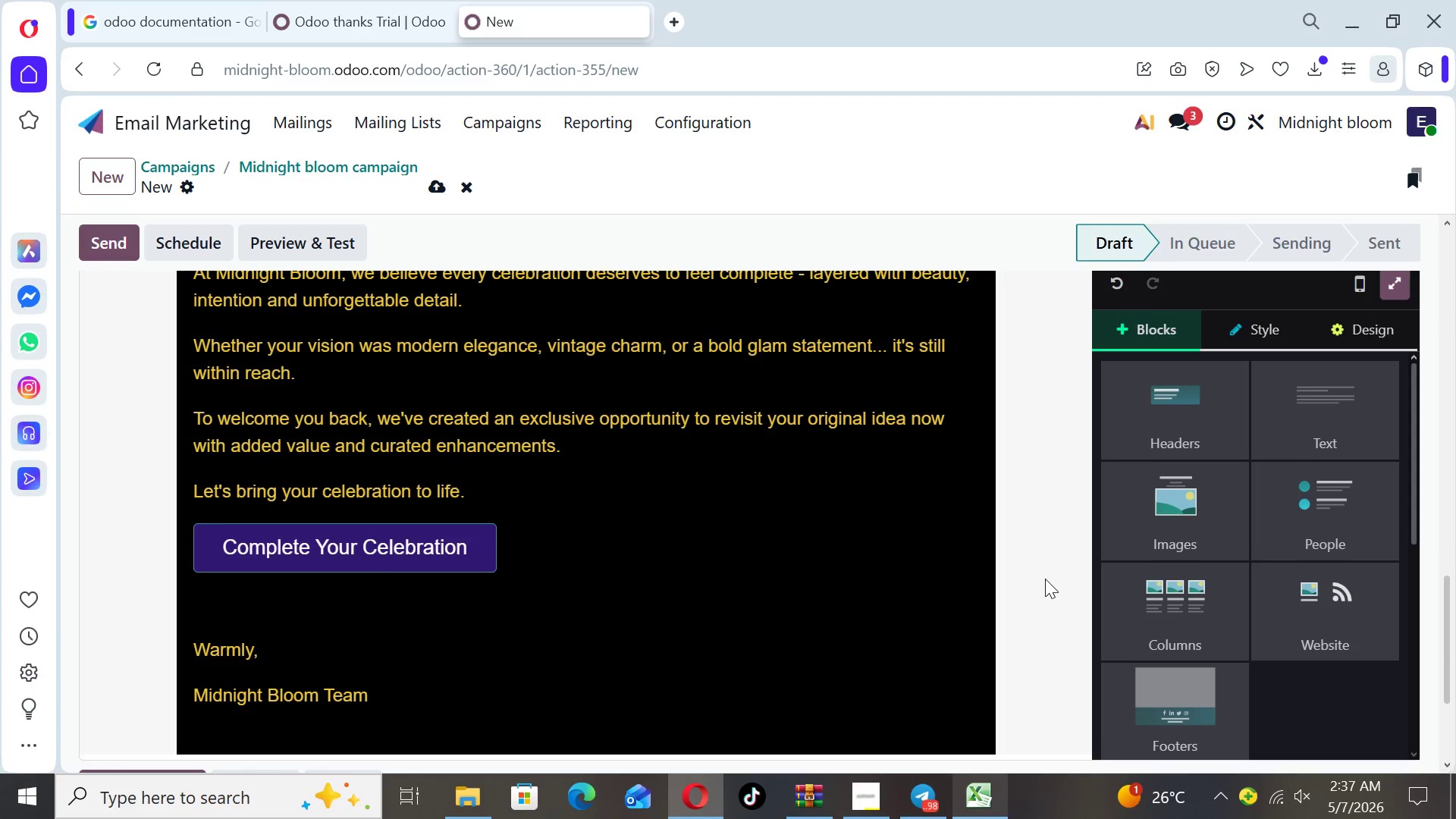 
key(ArrowUp)
 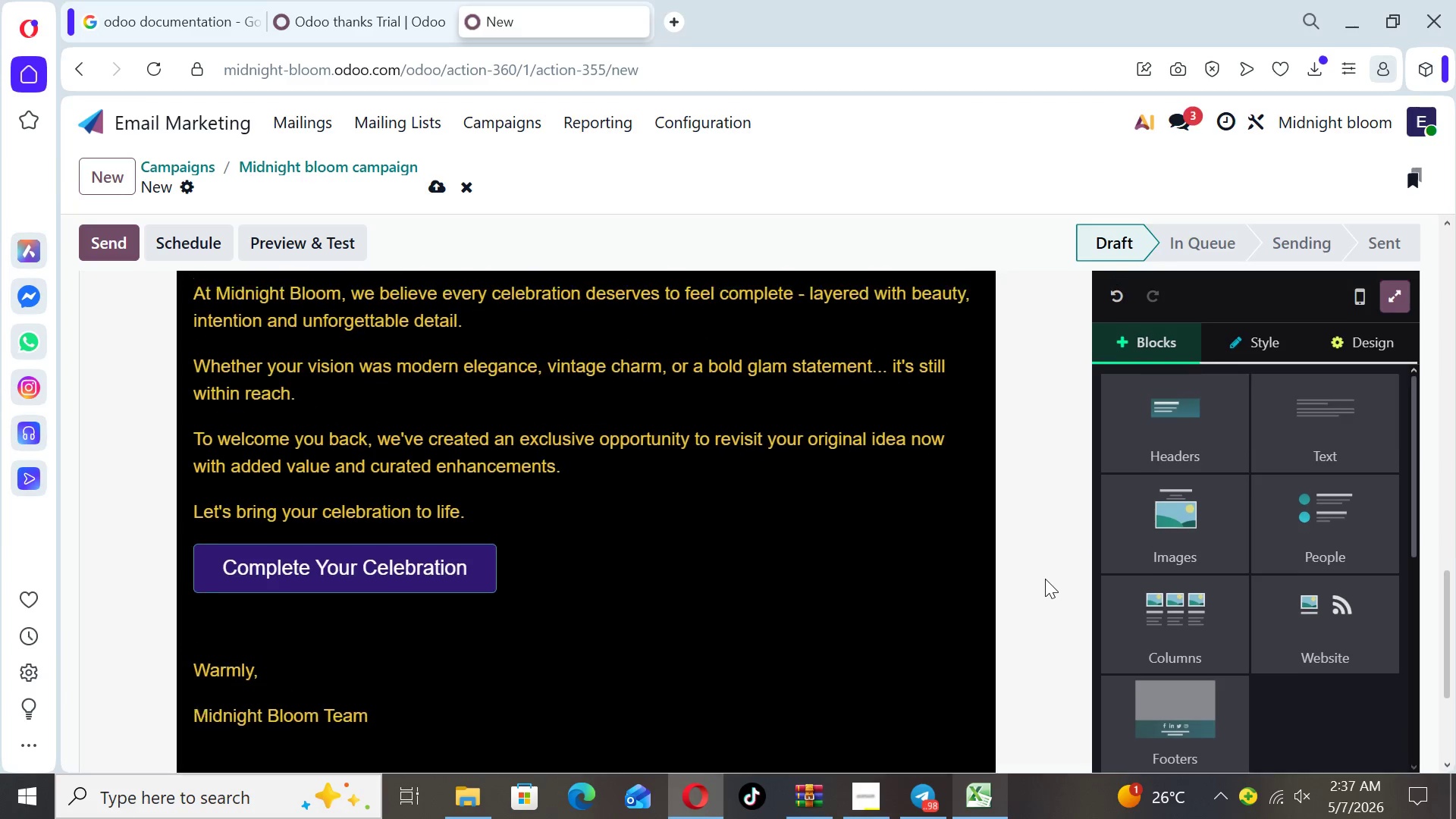 
key(ArrowUp)
 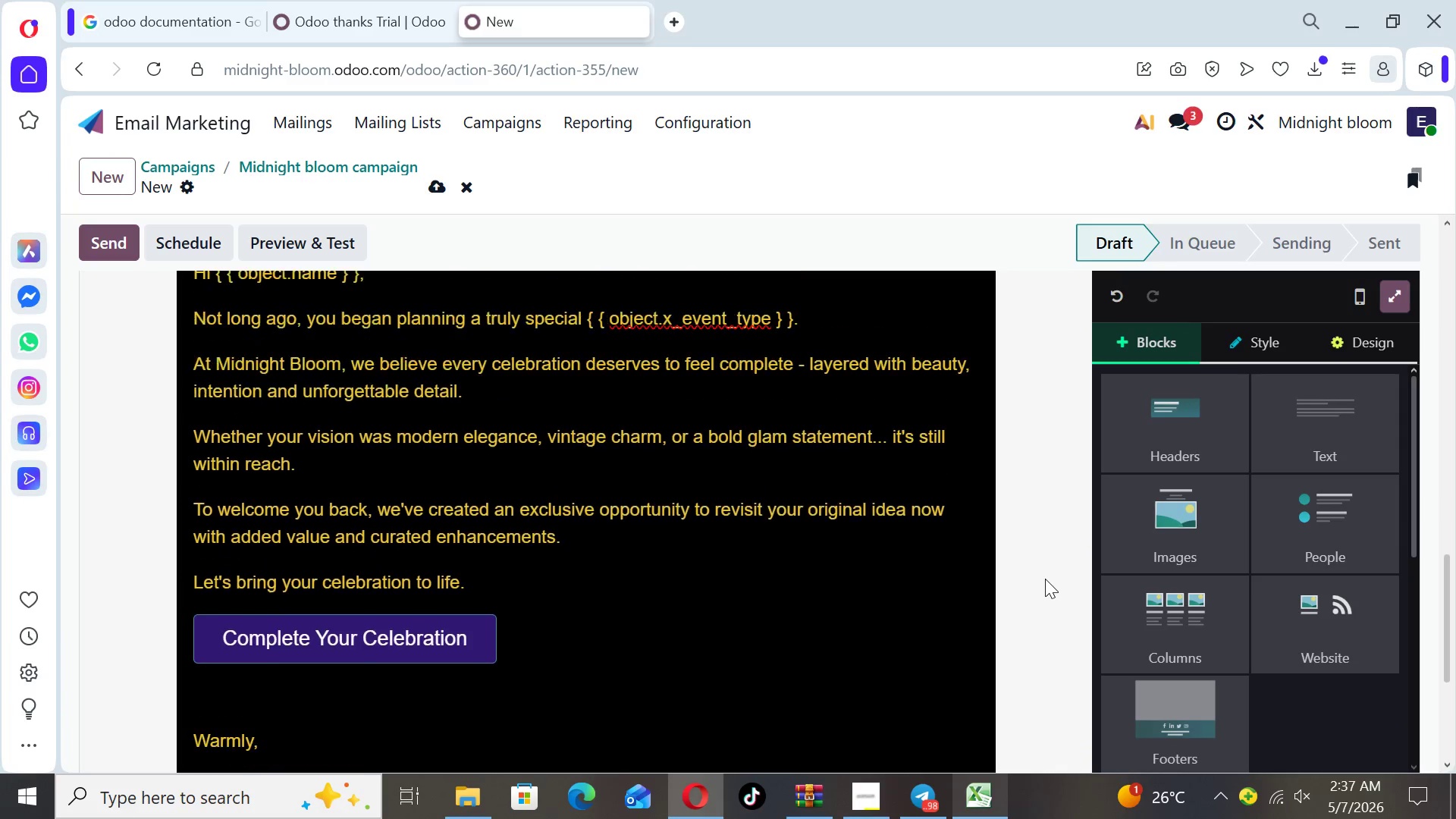 
key(ArrowUp)
 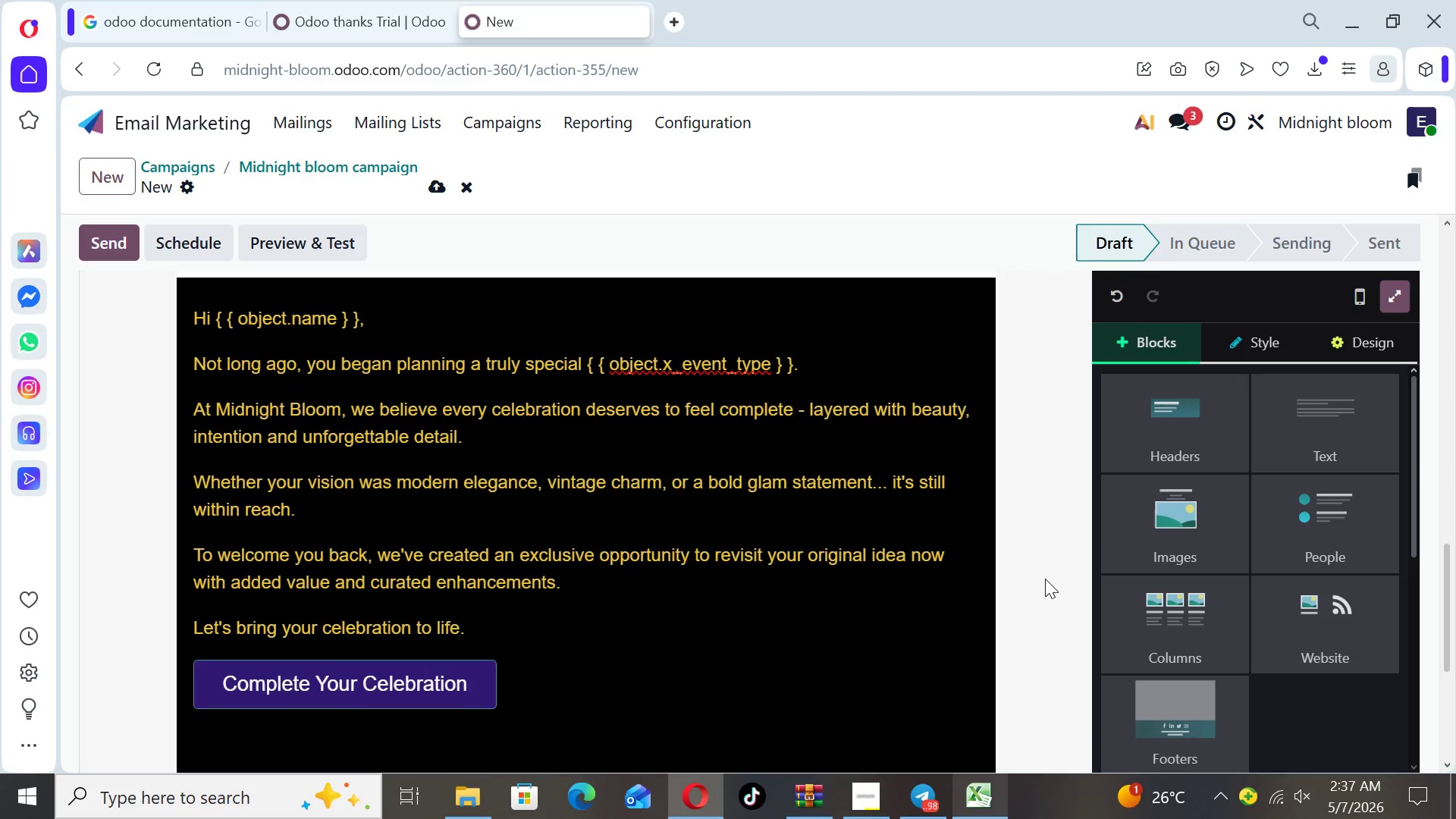 
key(ArrowUp)
 